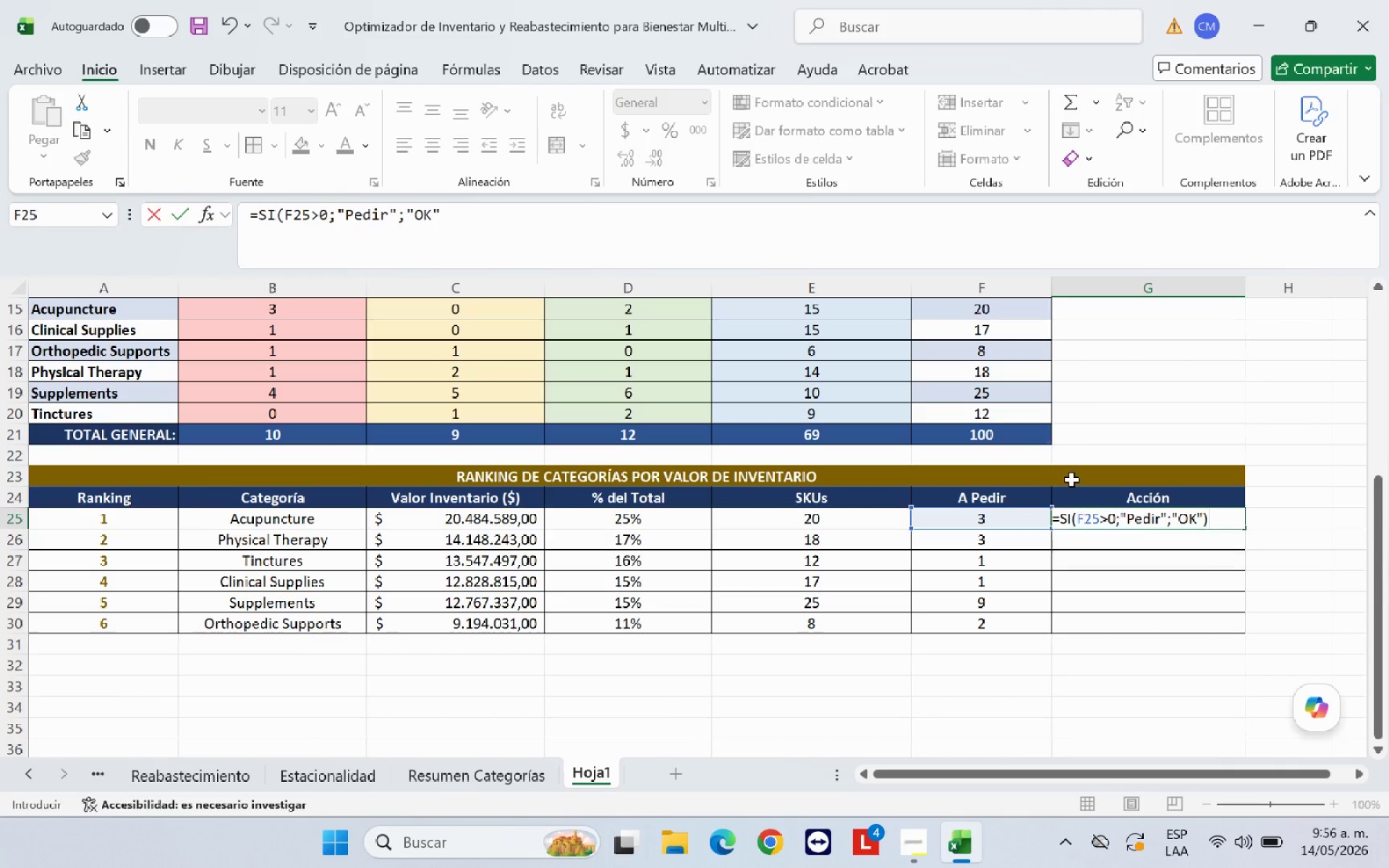 
key(Enter)
 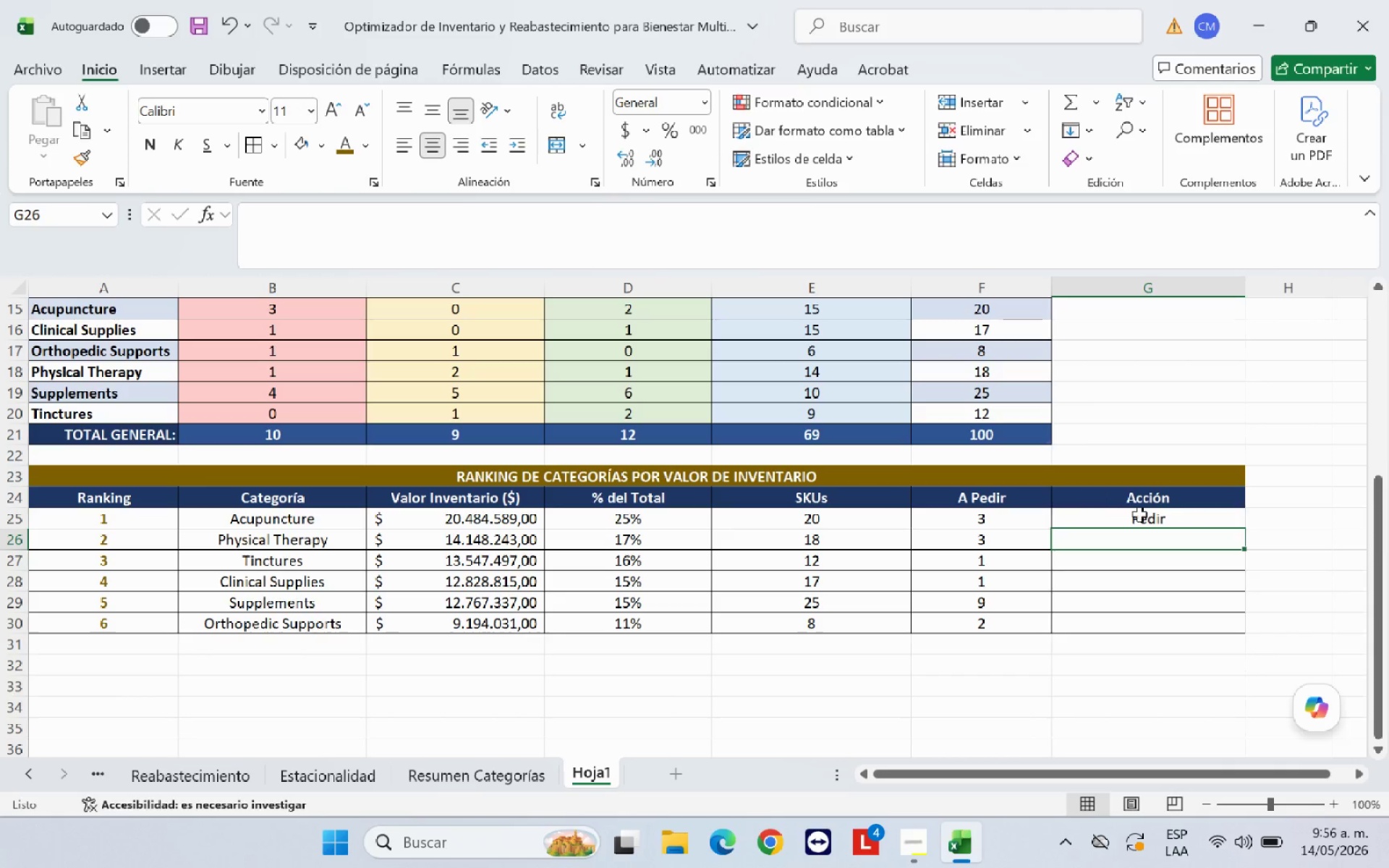 
left_click([1146, 514])
 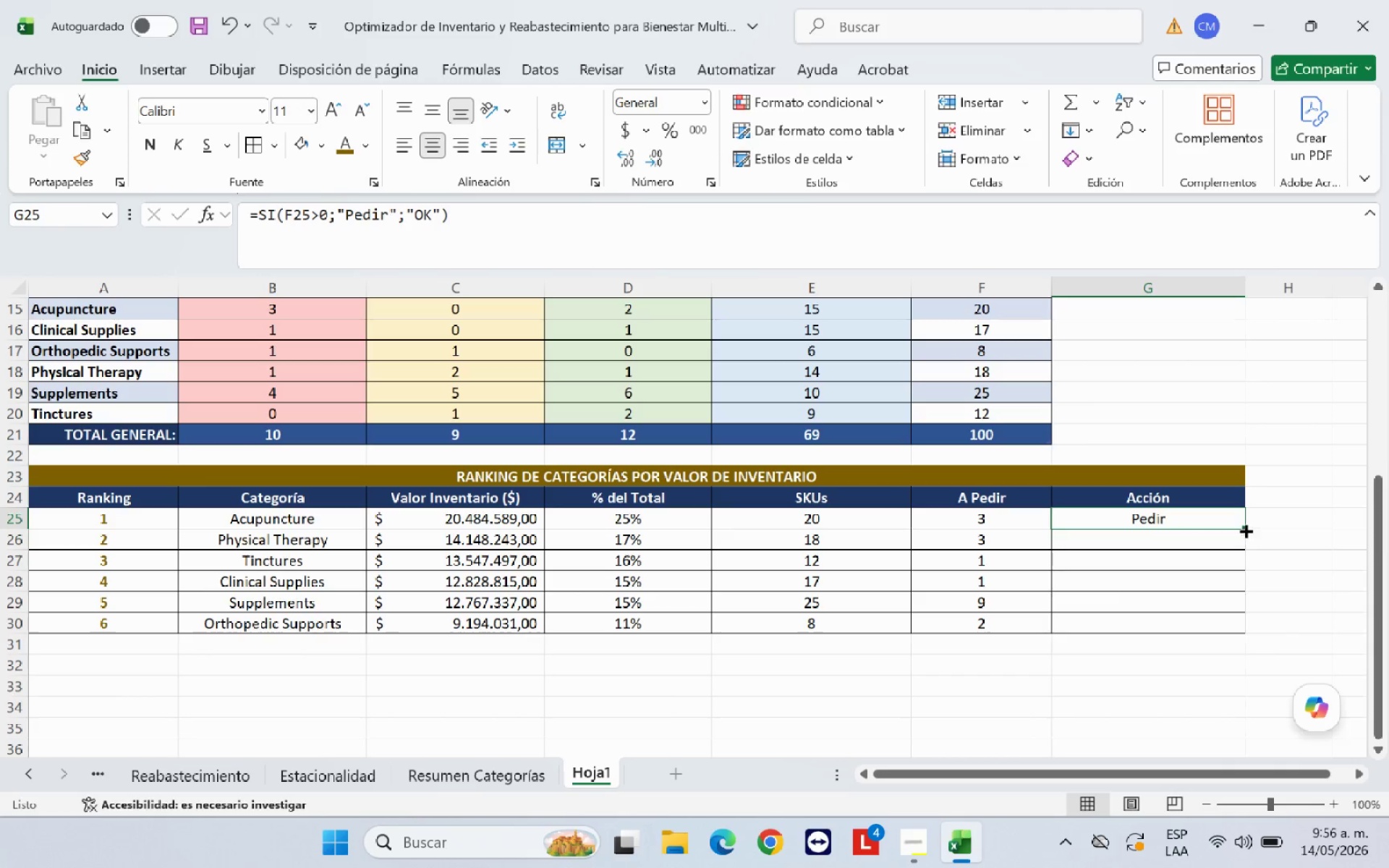 
left_click_drag(start_coordinate=[1244, 528], to_coordinate=[1241, 624])
 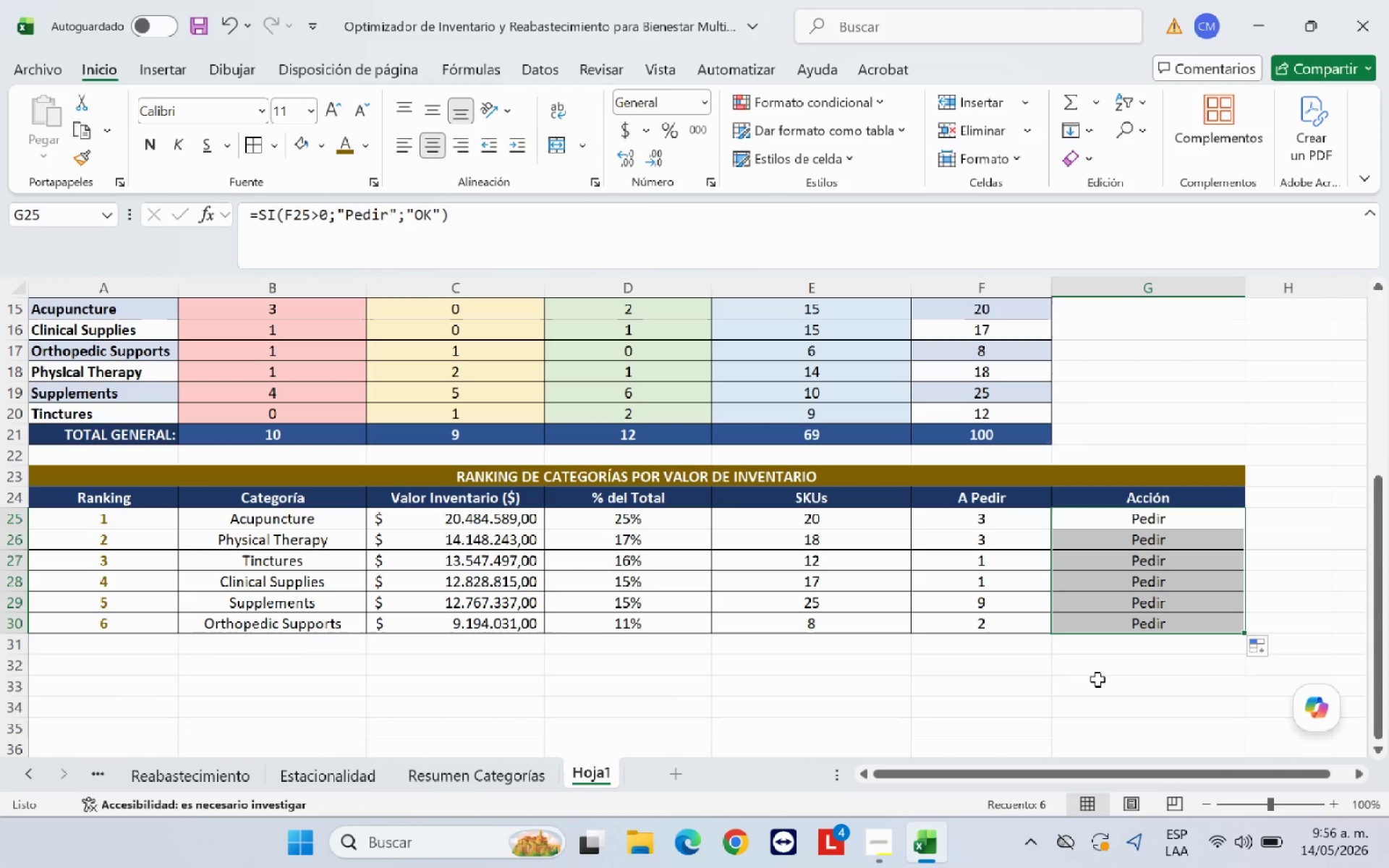 
left_click([1097, 679])
 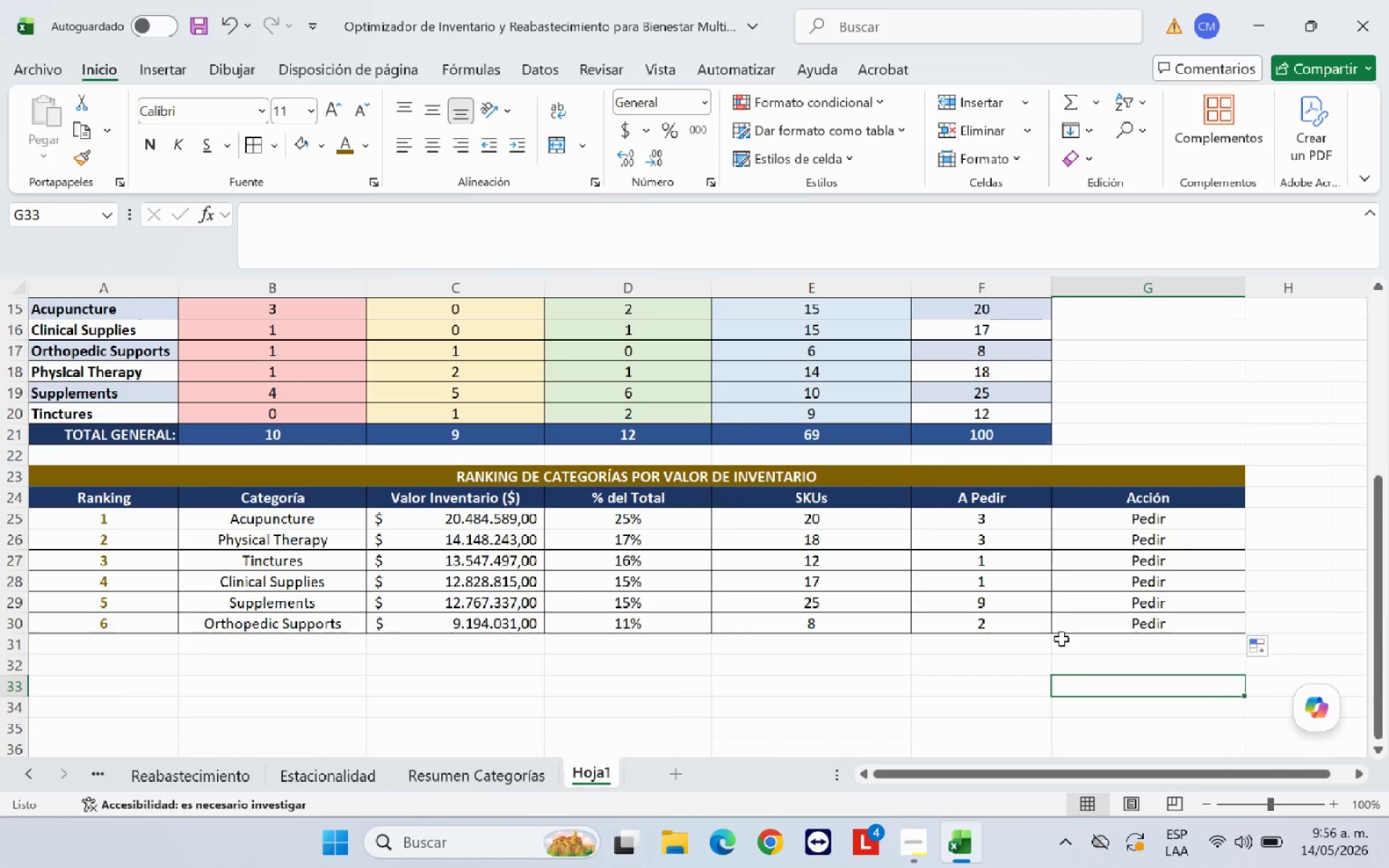 
wait(13.38)
 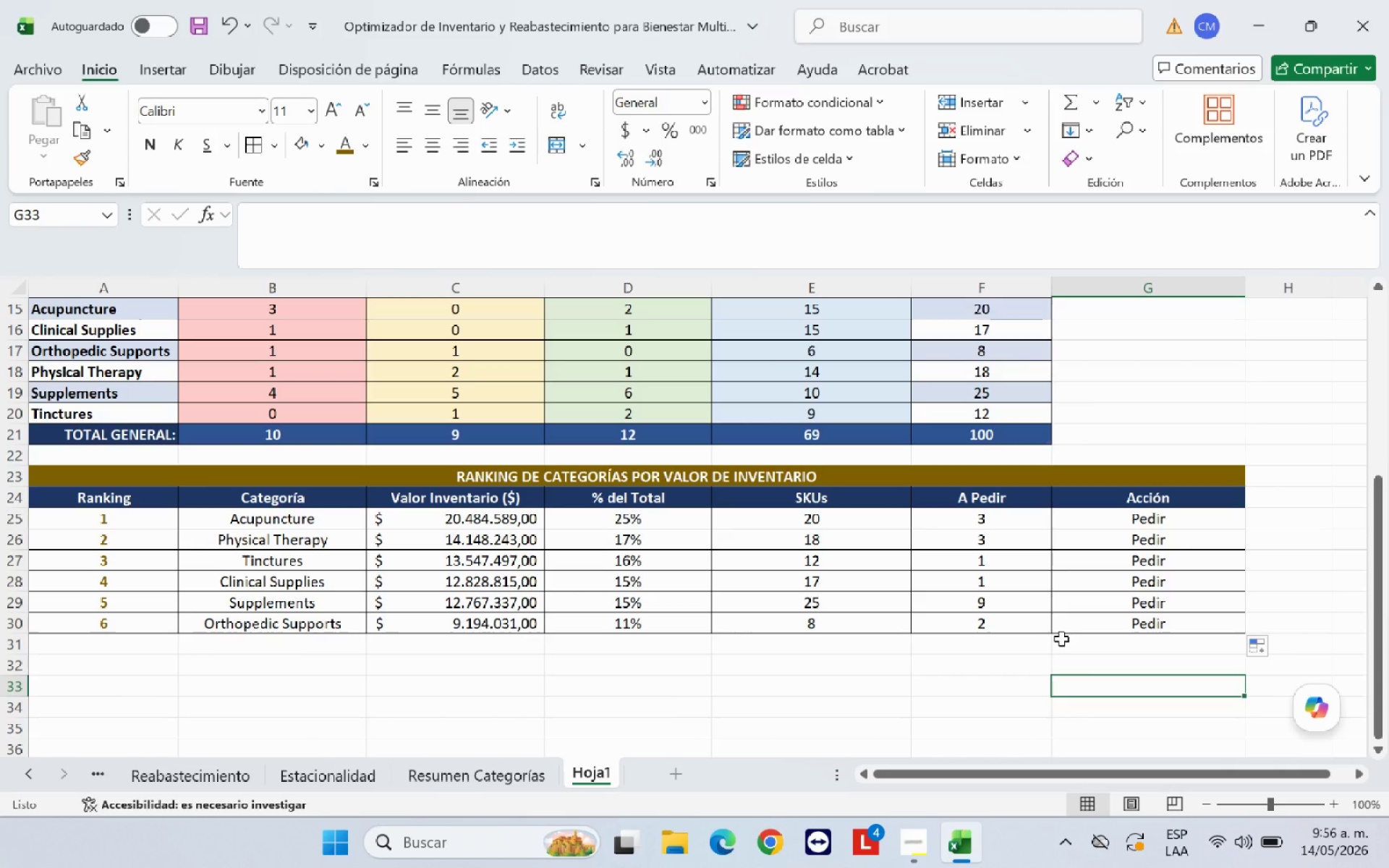 
left_click([787, 700])
 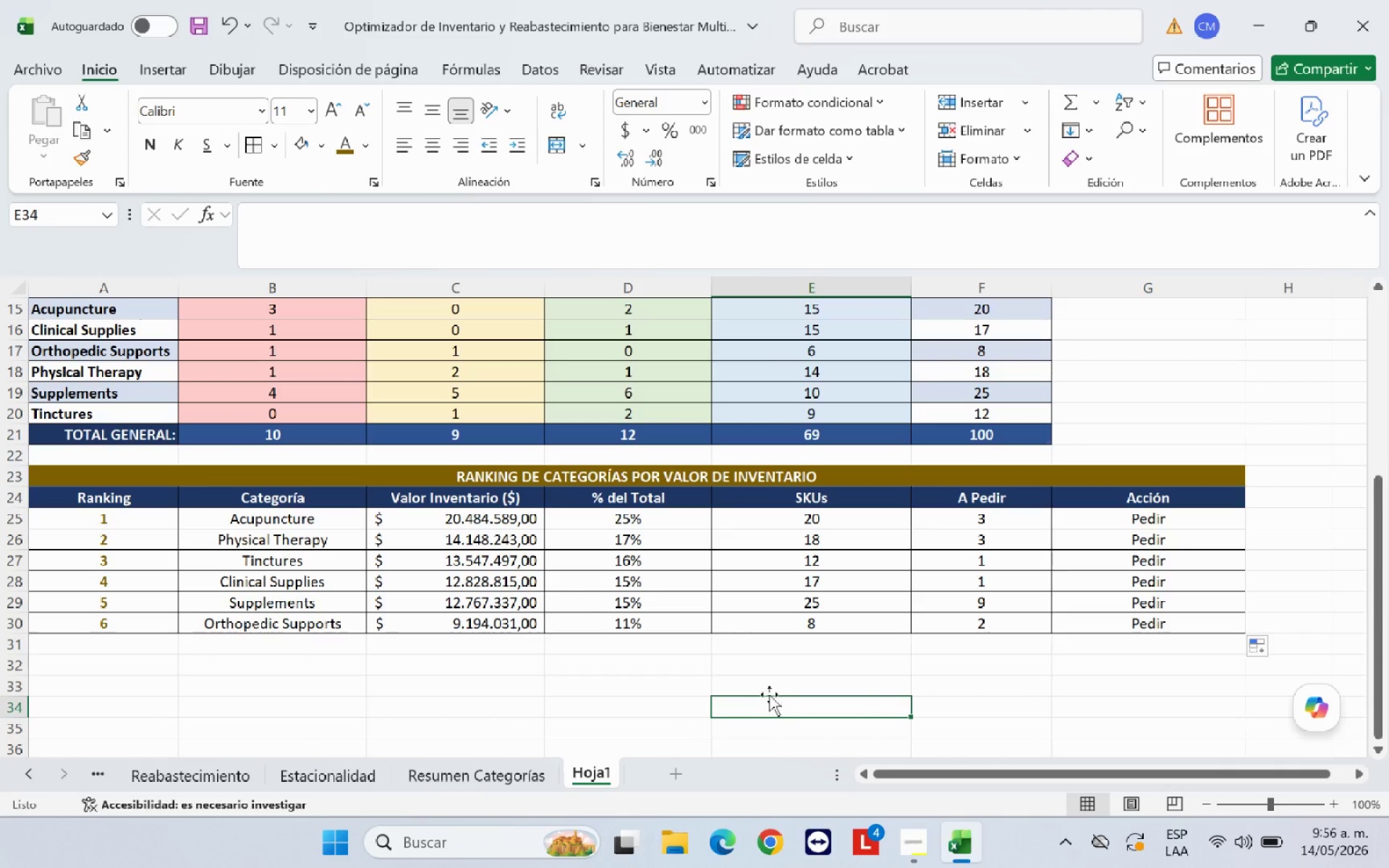 
left_click_drag(start_coordinate=[143, 498], to_coordinate=[1134, 621])
 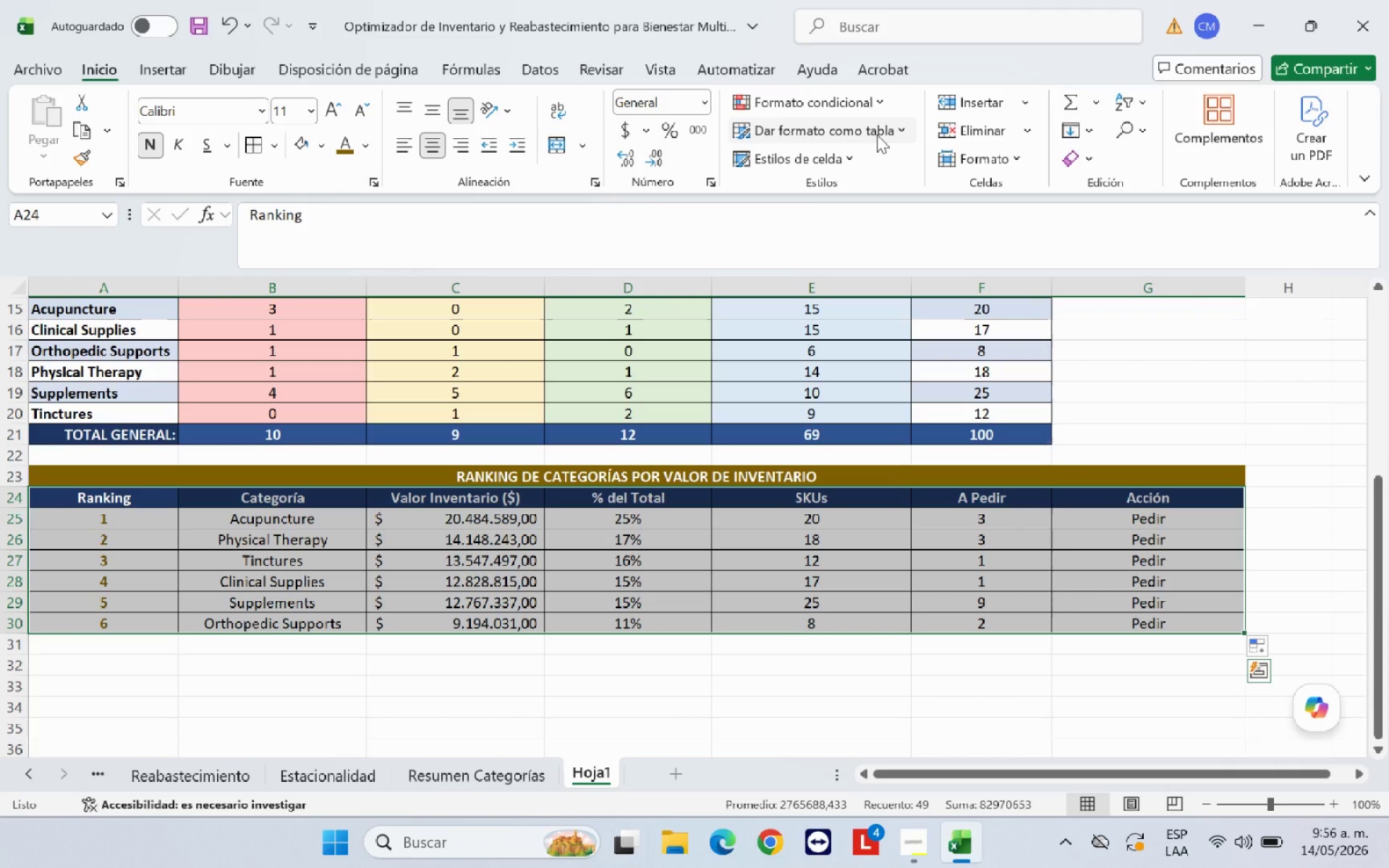 
left_click([877, 135])
 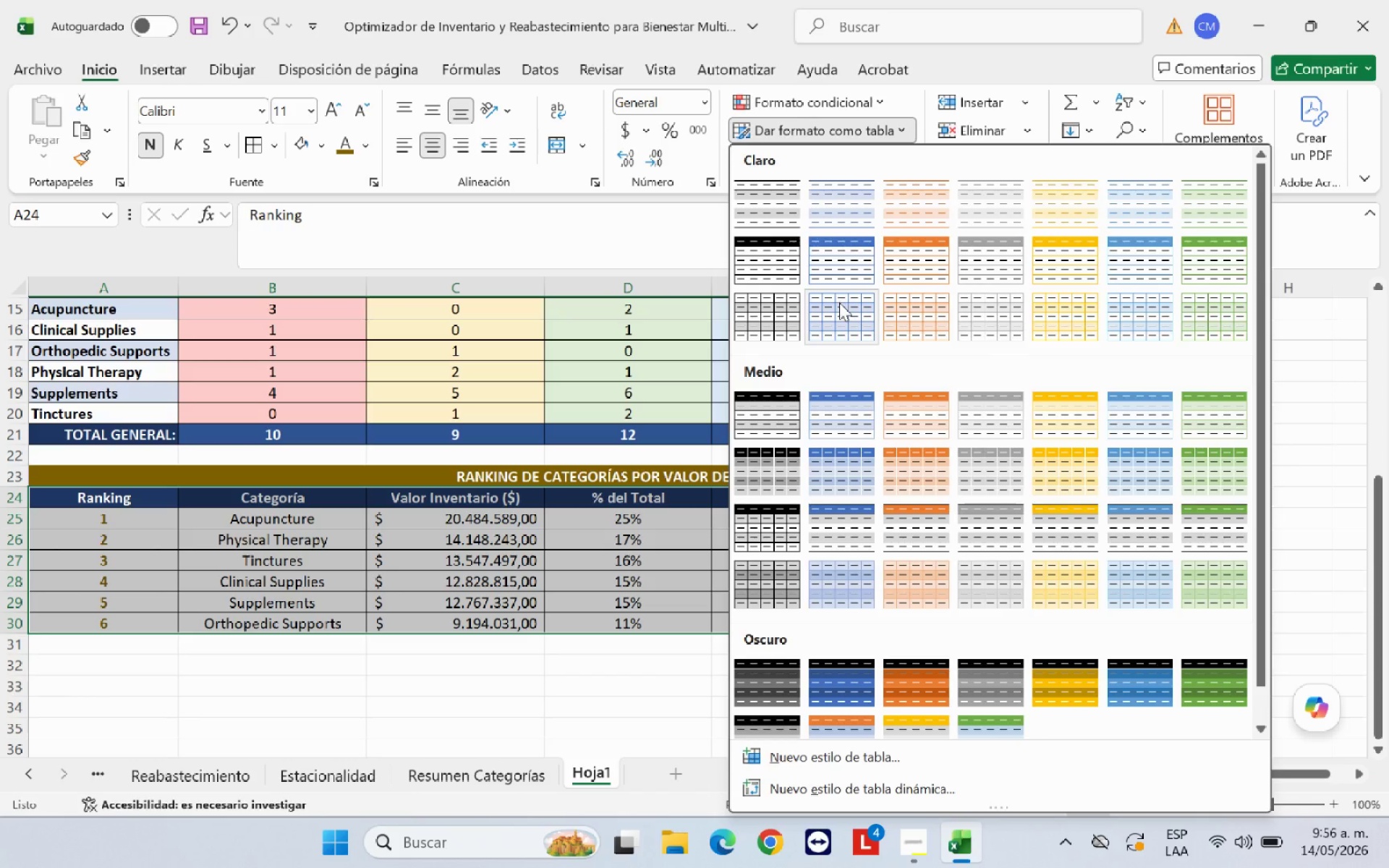 
left_click([839, 302])
 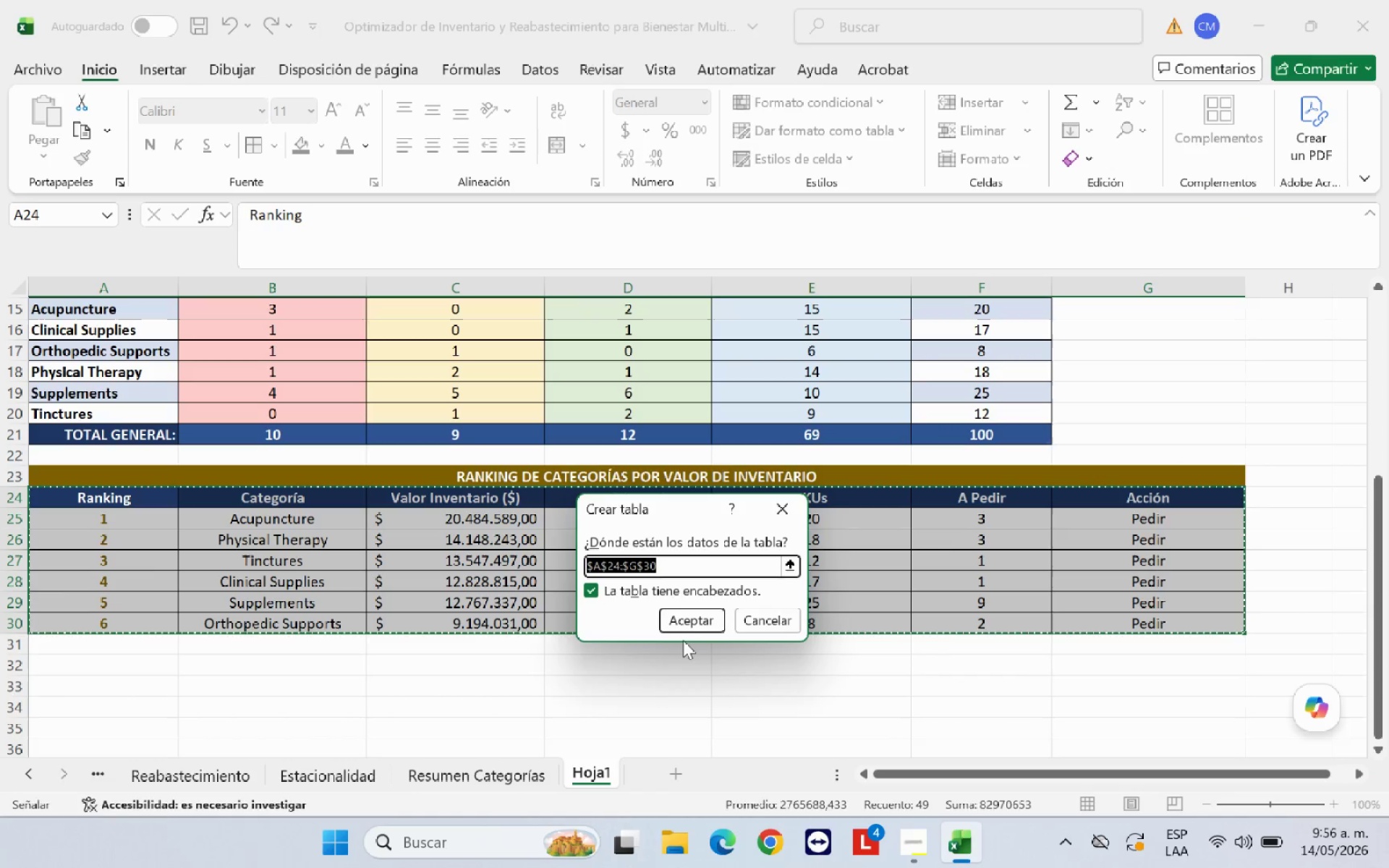 
left_click([688, 623])
 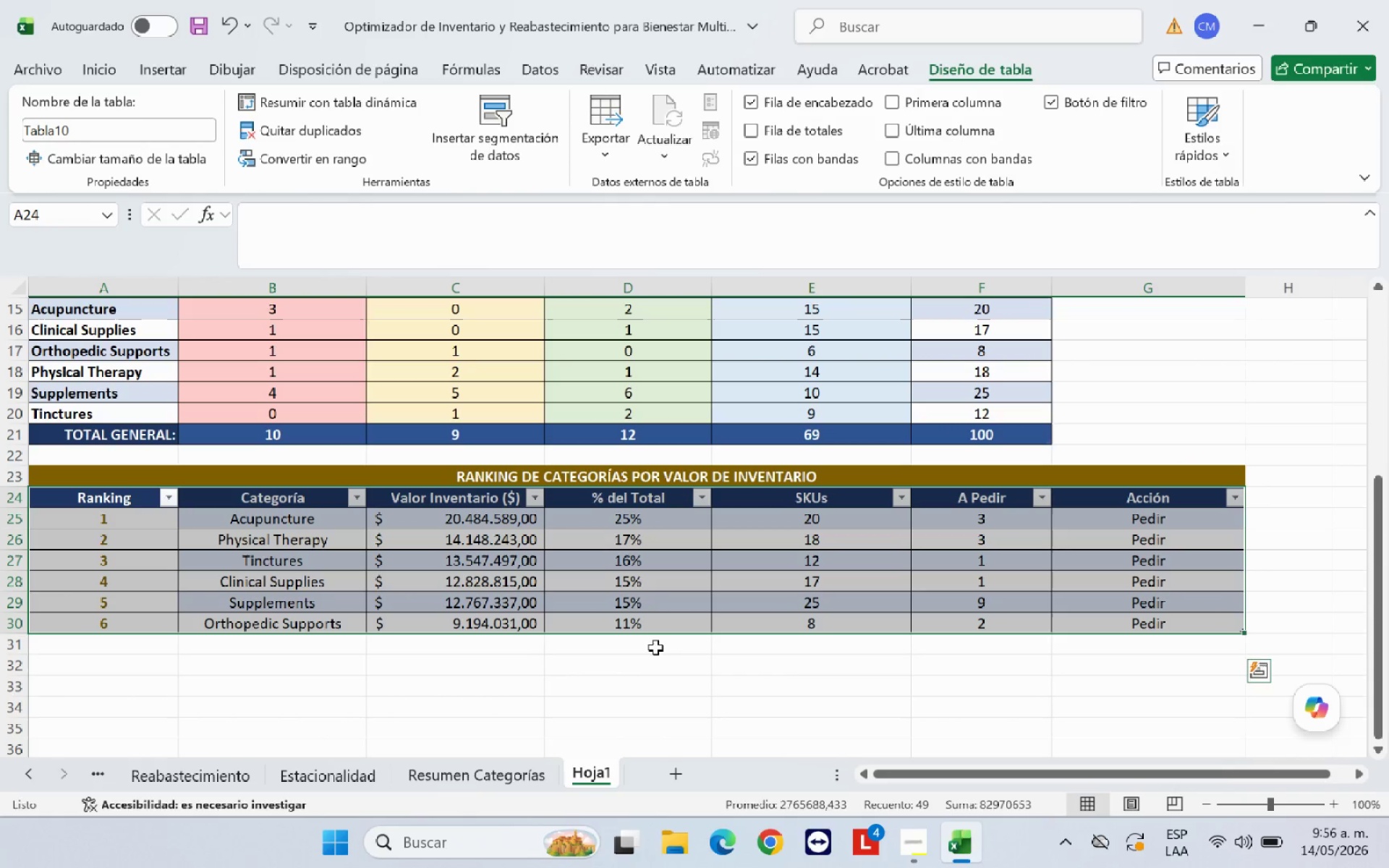 
left_click([574, 692])
 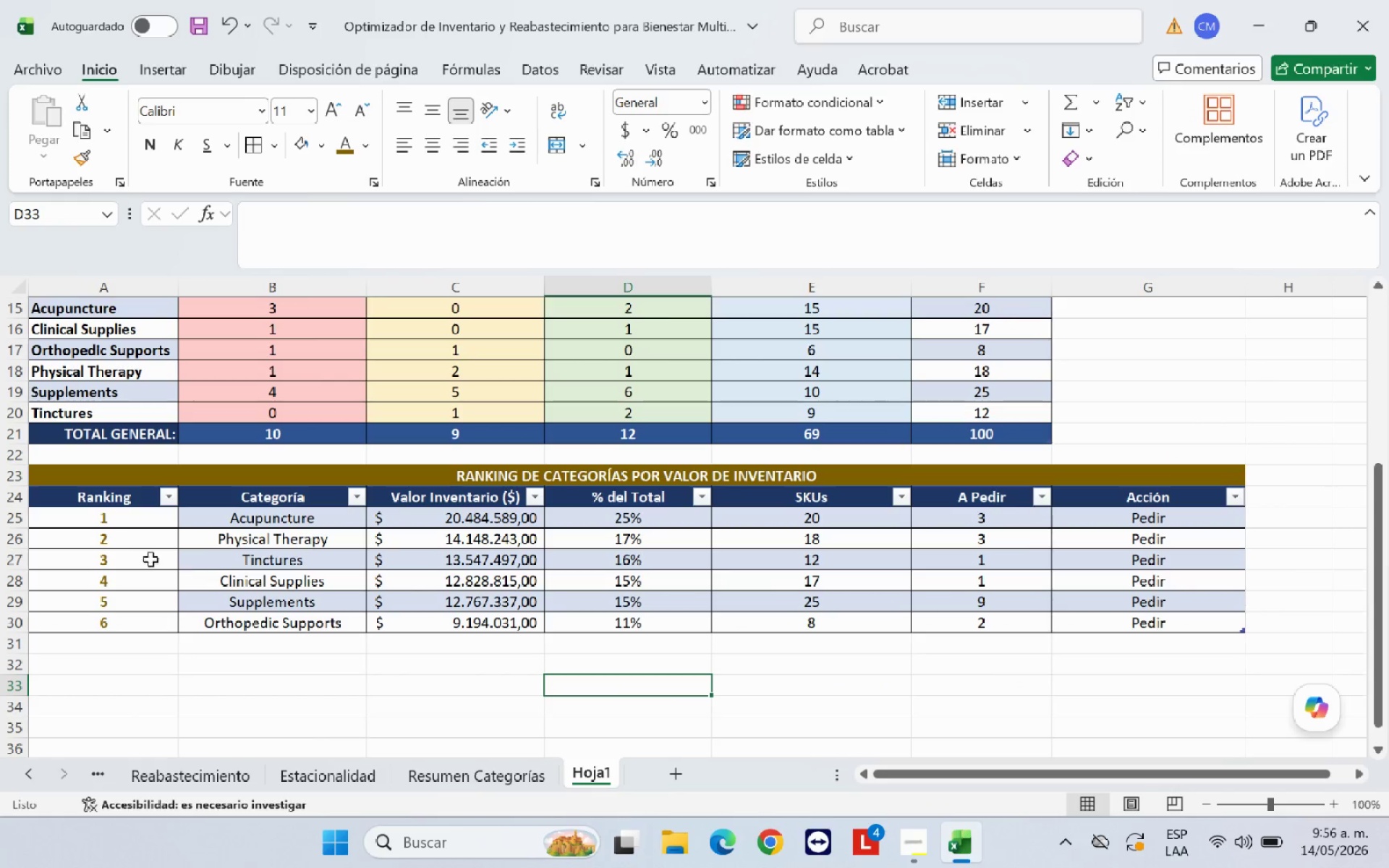 
left_click([123, 526])
 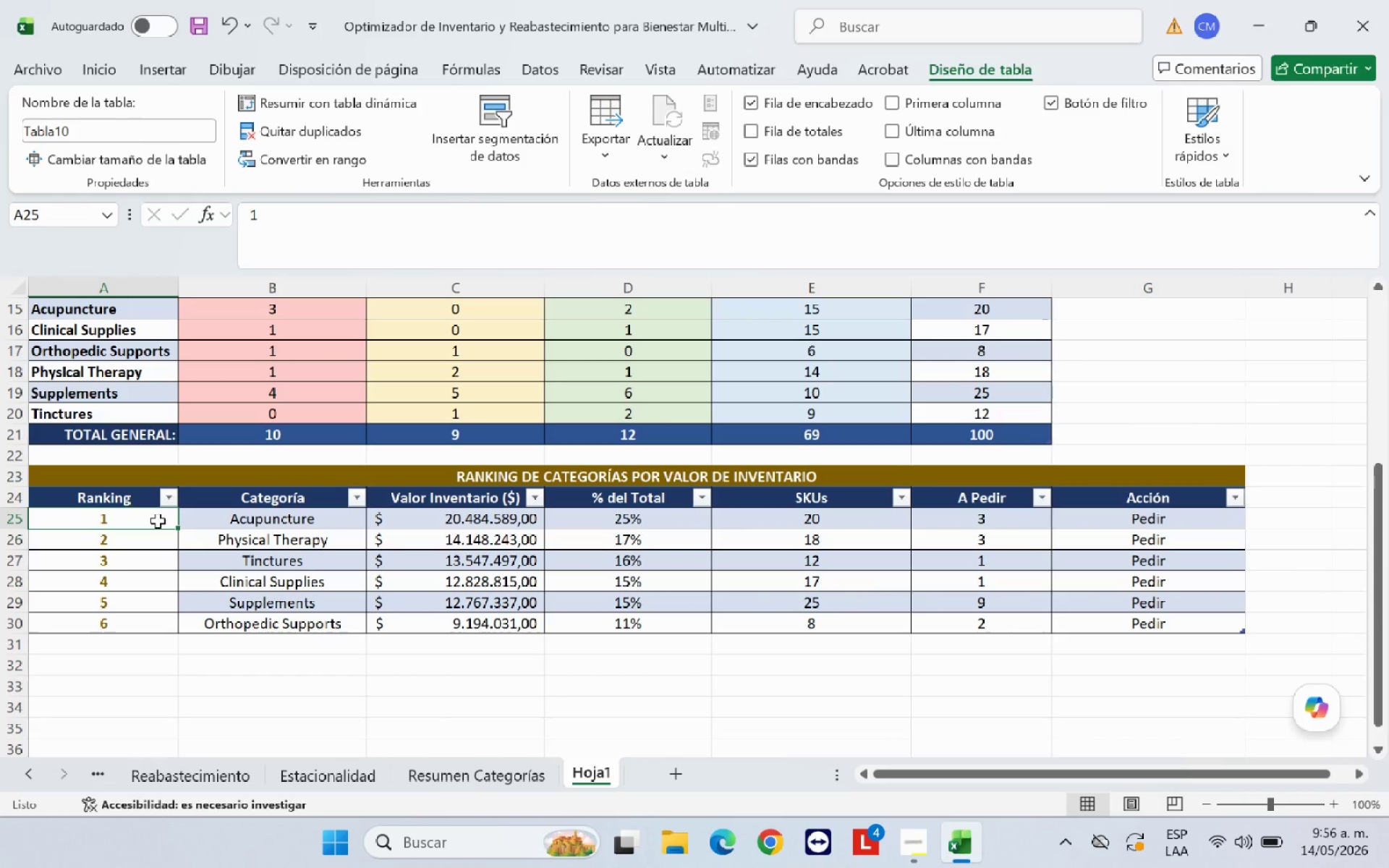 
left_click_drag(start_coordinate=[158, 521], to_coordinate=[158, 558])
 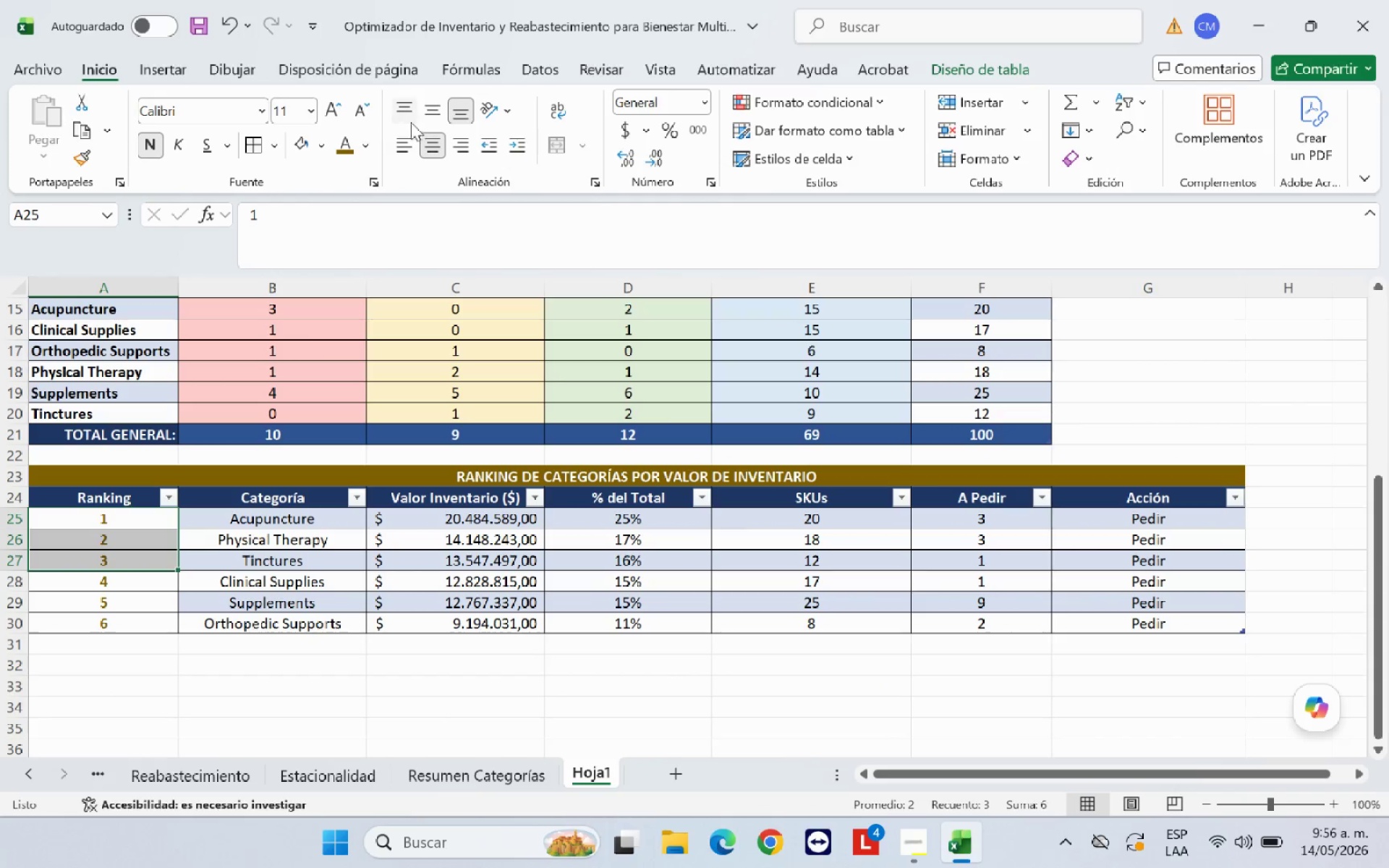 
left_click([322, 154])
 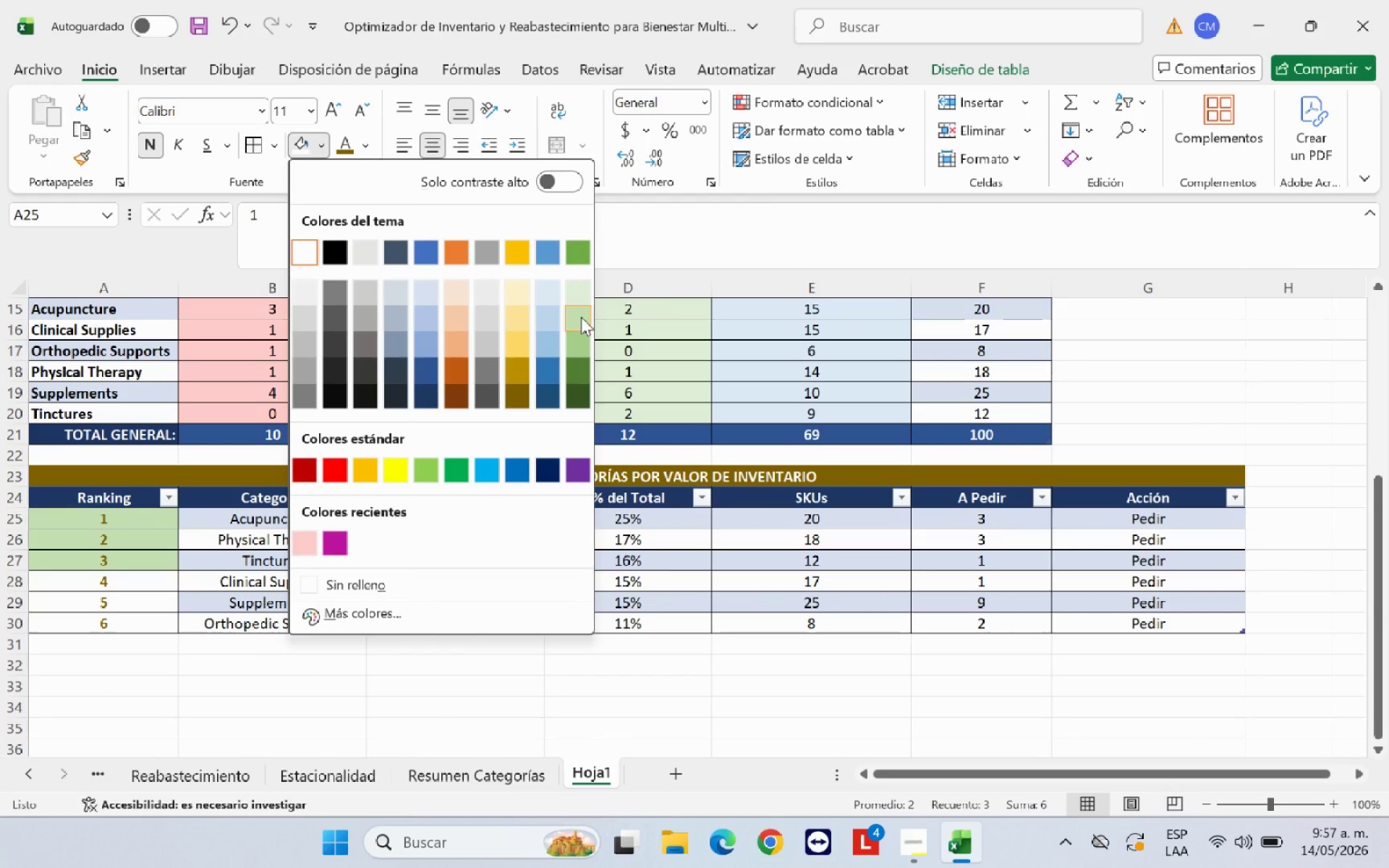 
left_click([581, 317])
 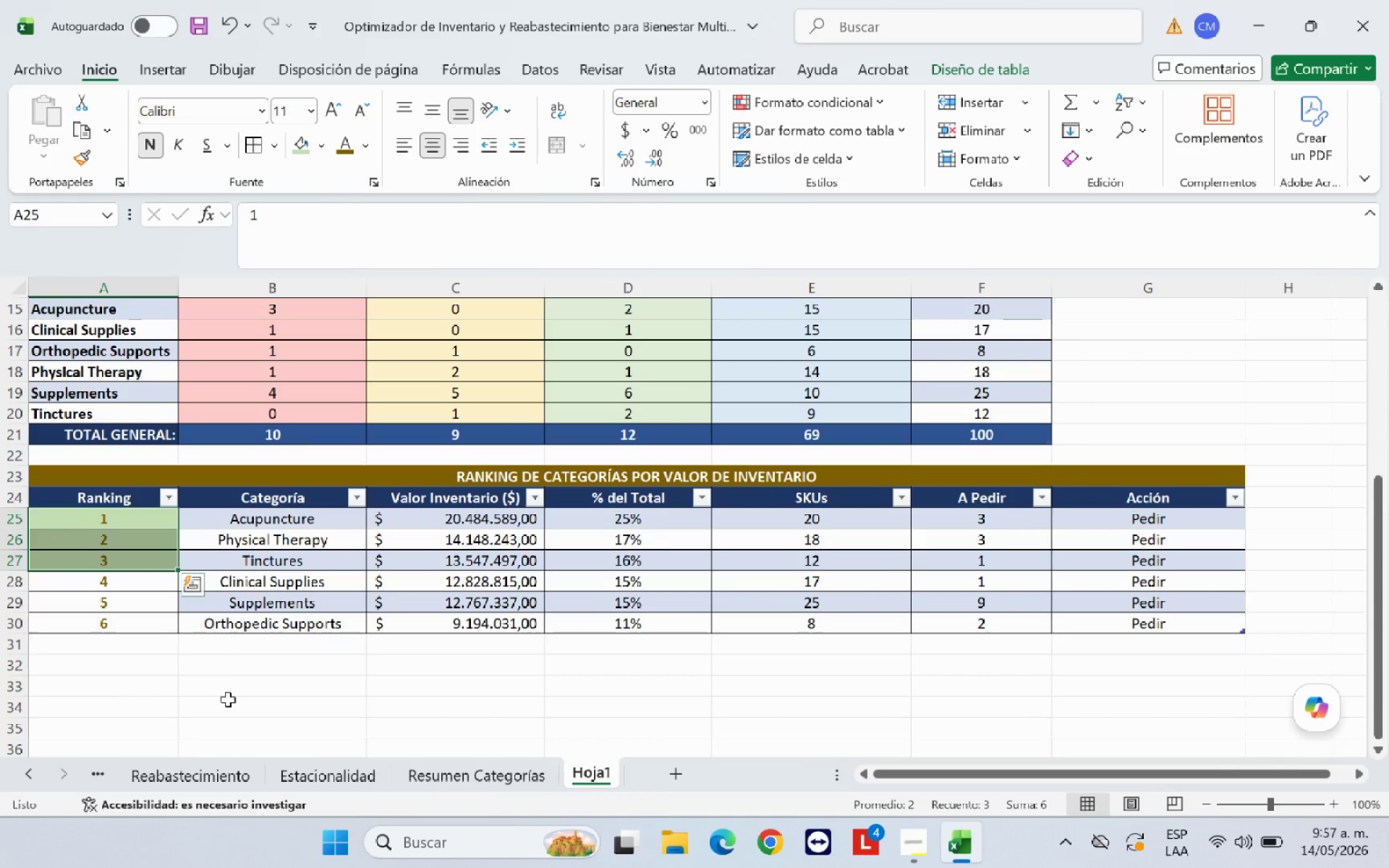 
left_click([227, 686])
 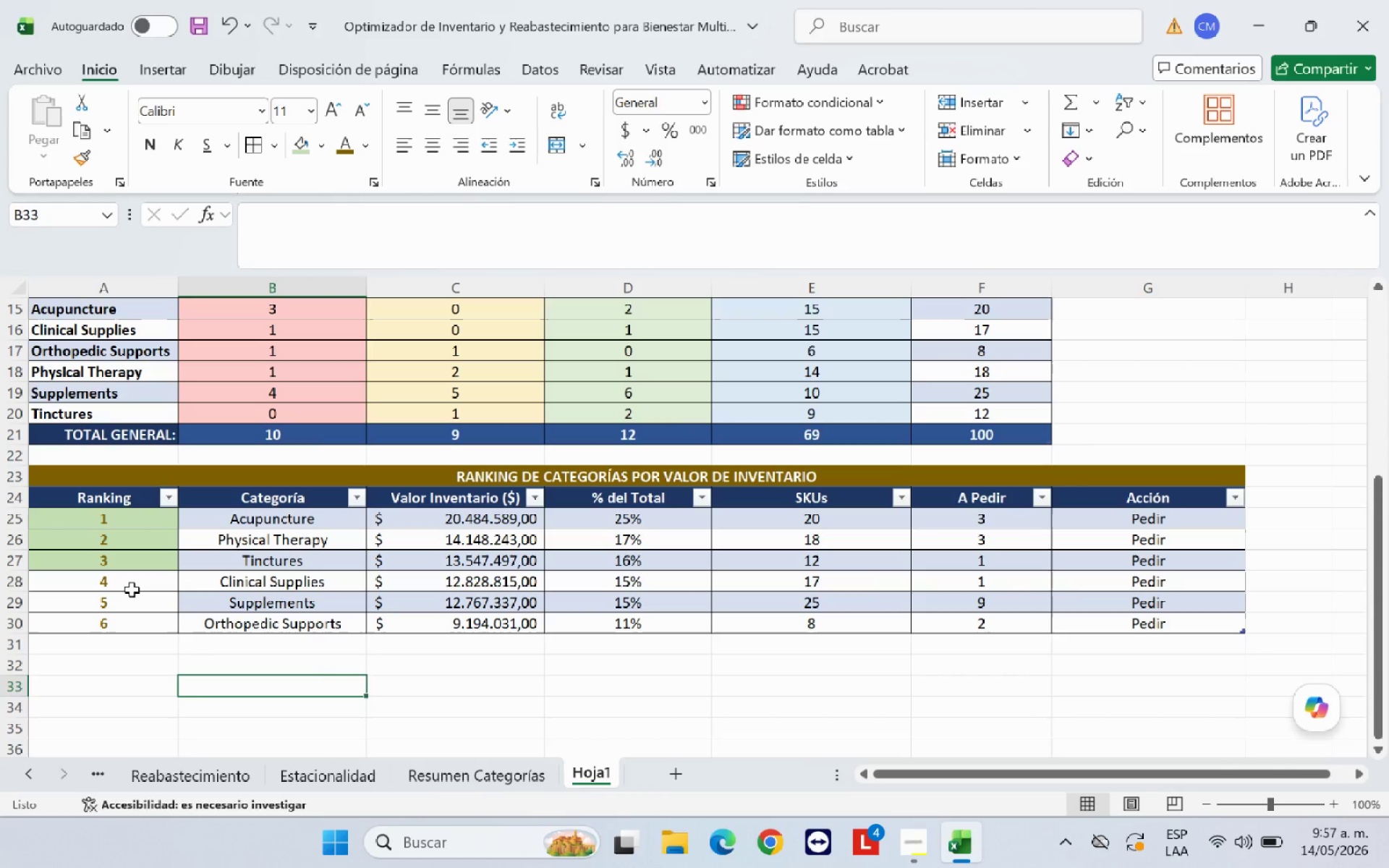 
left_click_drag(start_coordinate=[132, 590], to_coordinate=[134, 618])
 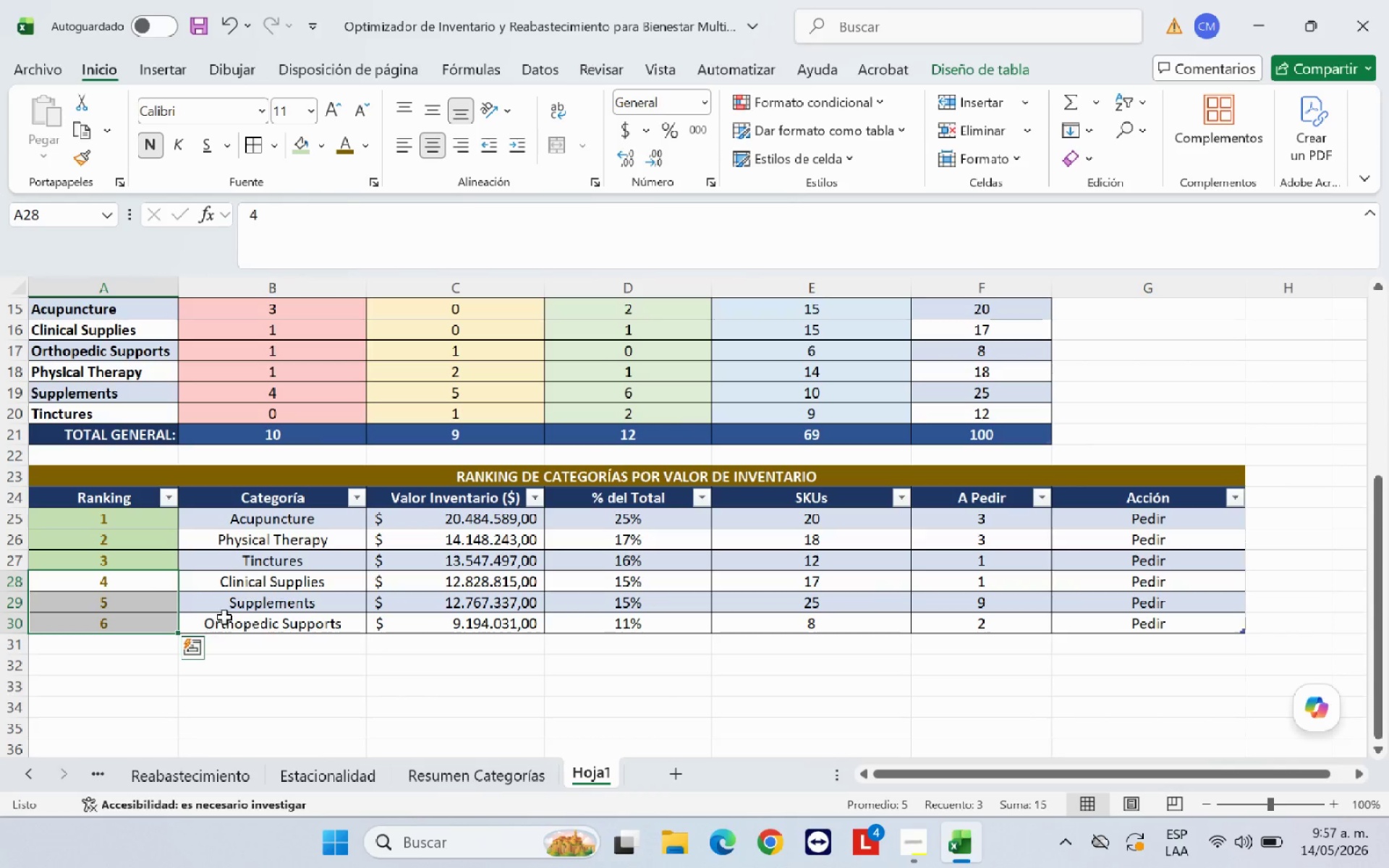 
left_click([144, 583])
 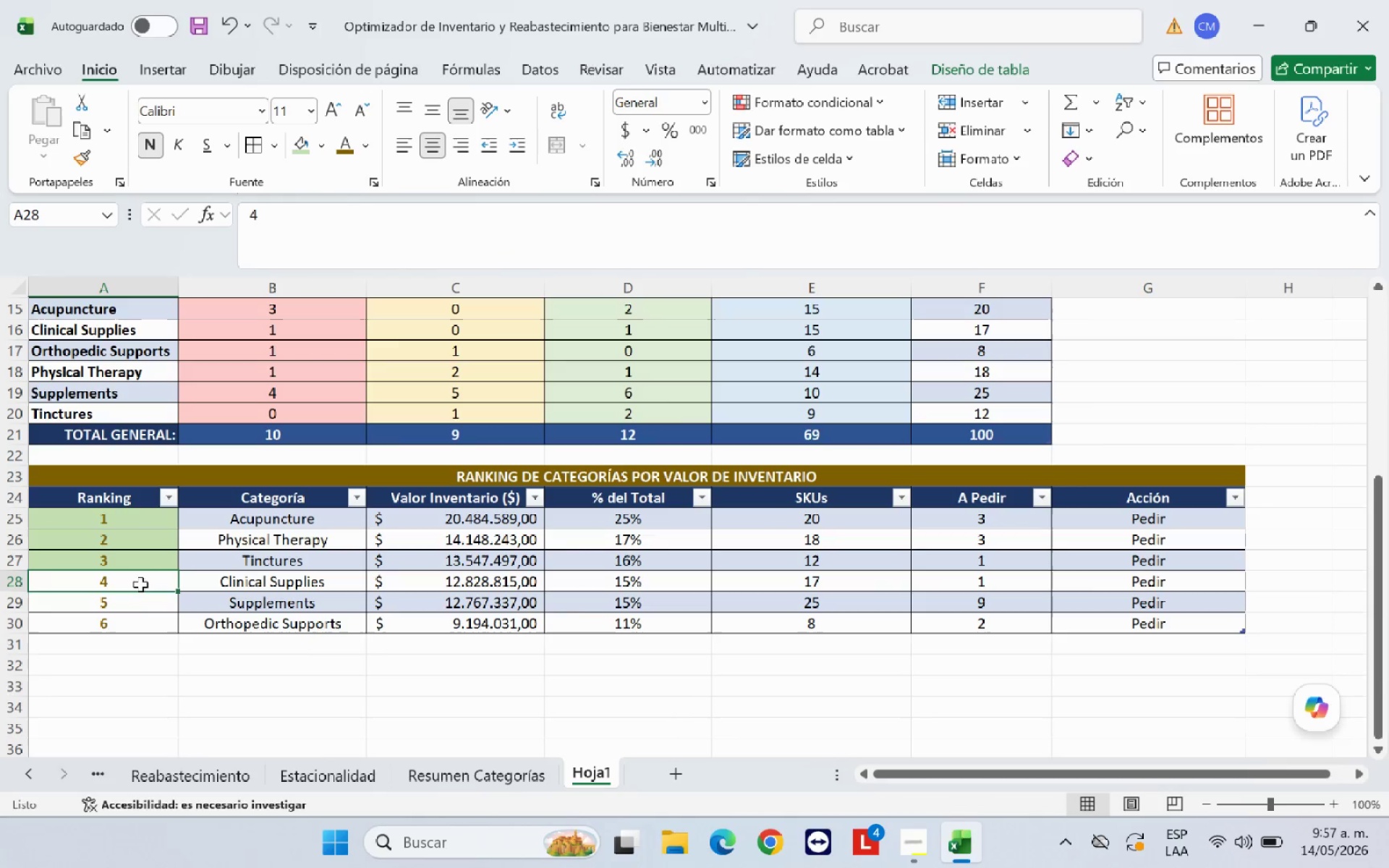 
left_click_drag(start_coordinate=[143, 584], to_coordinate=[146, 592])
 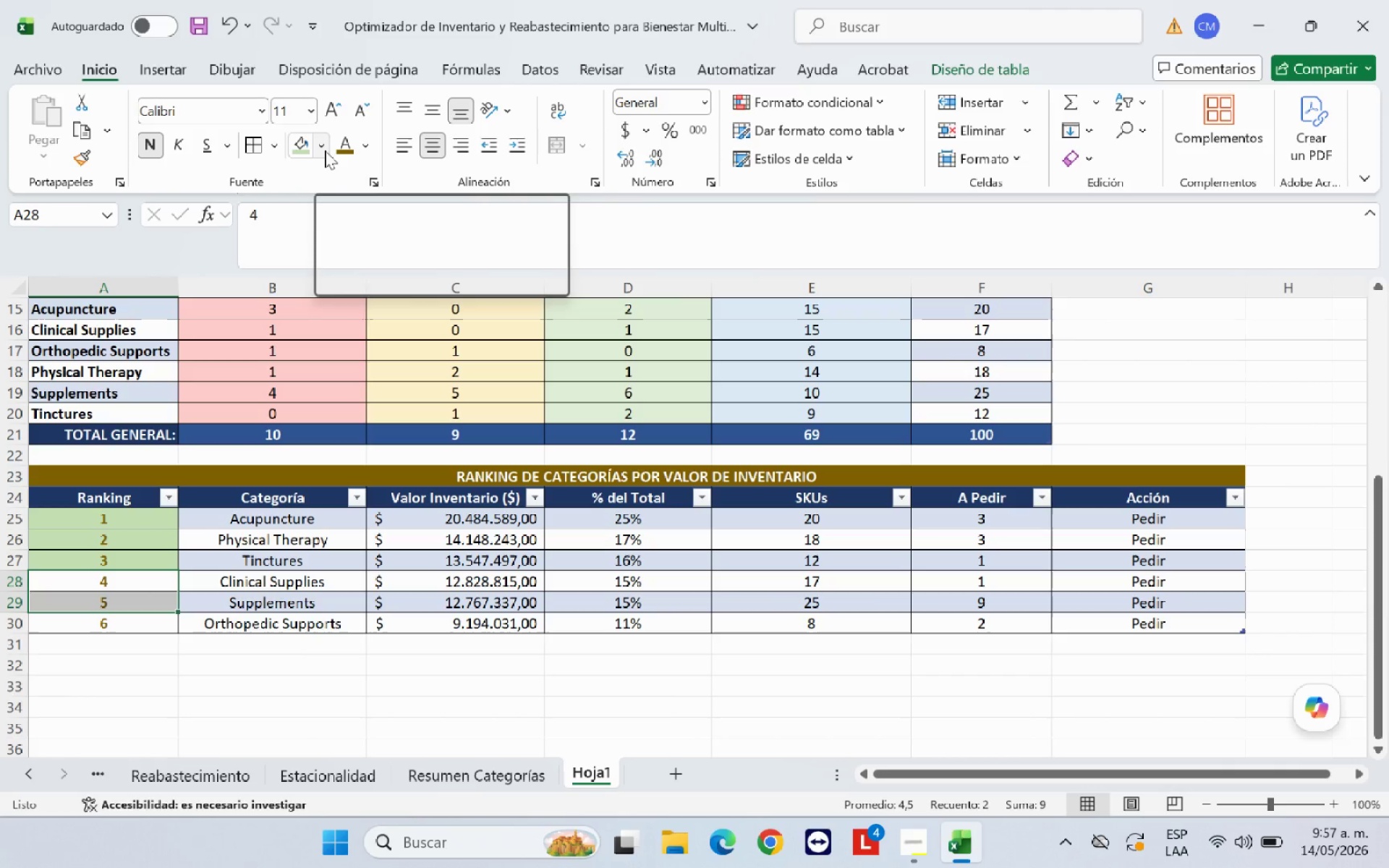 
left_click([325, 150])
 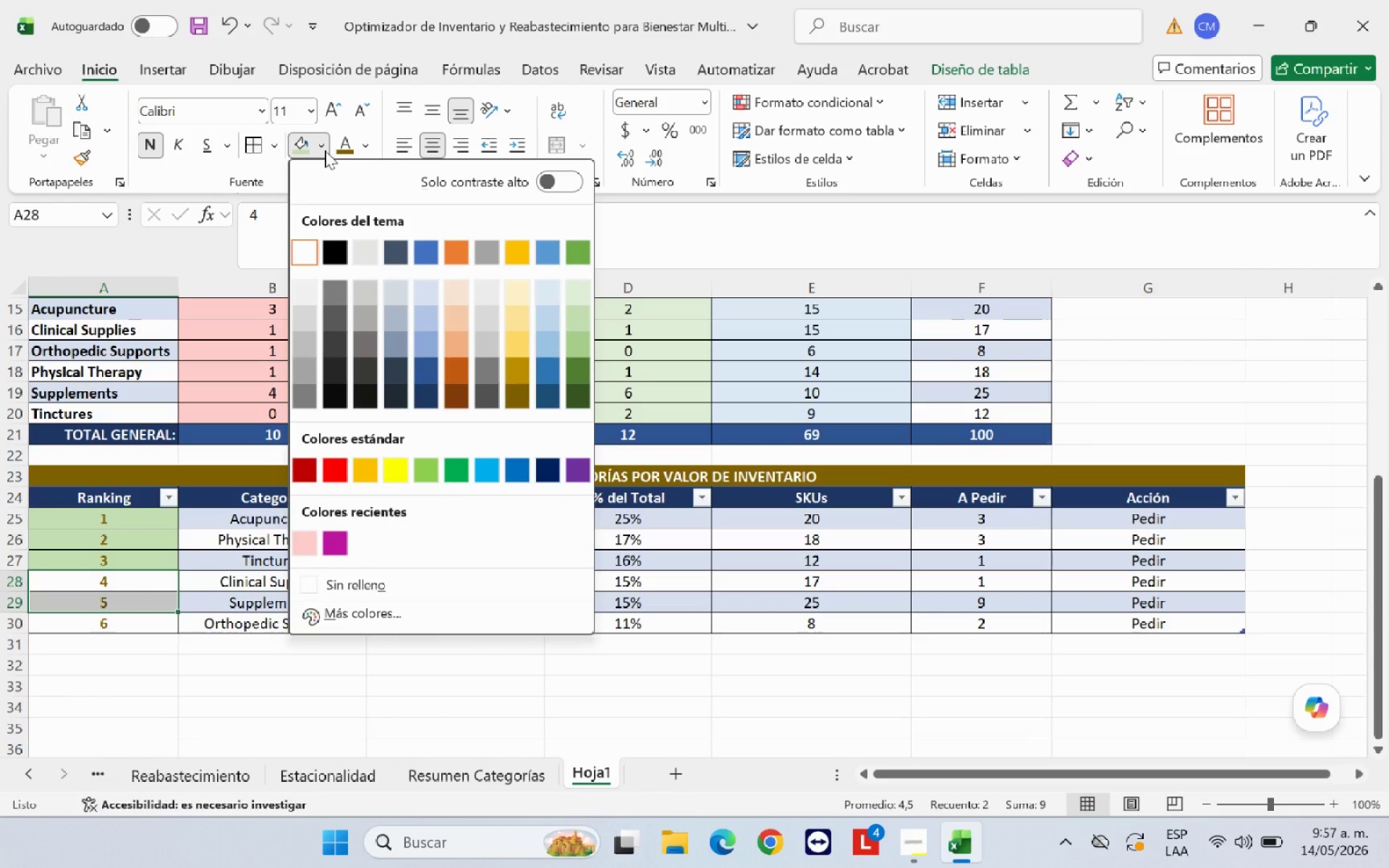 
wait(11.41)
 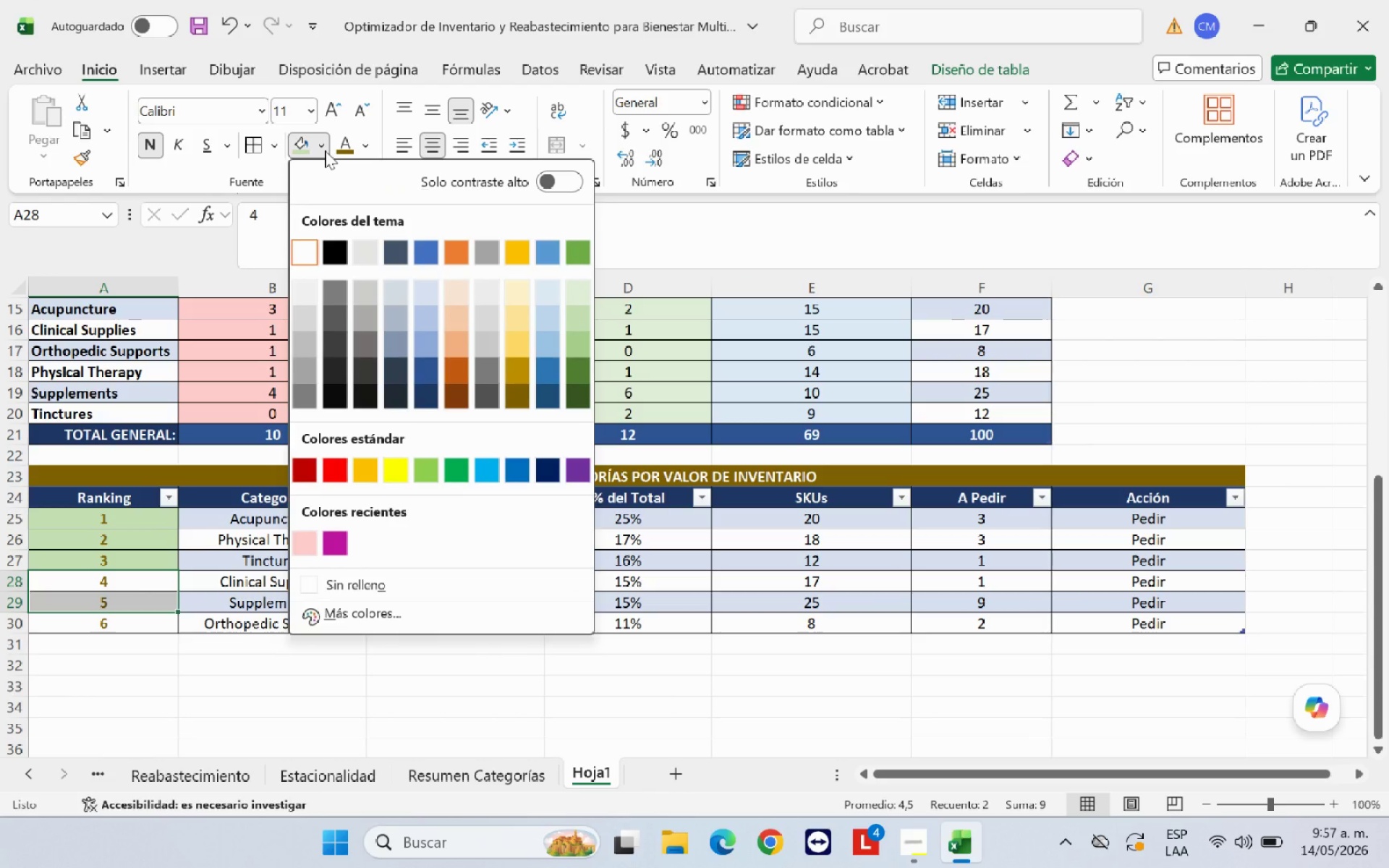 
left_click([517, 298])
 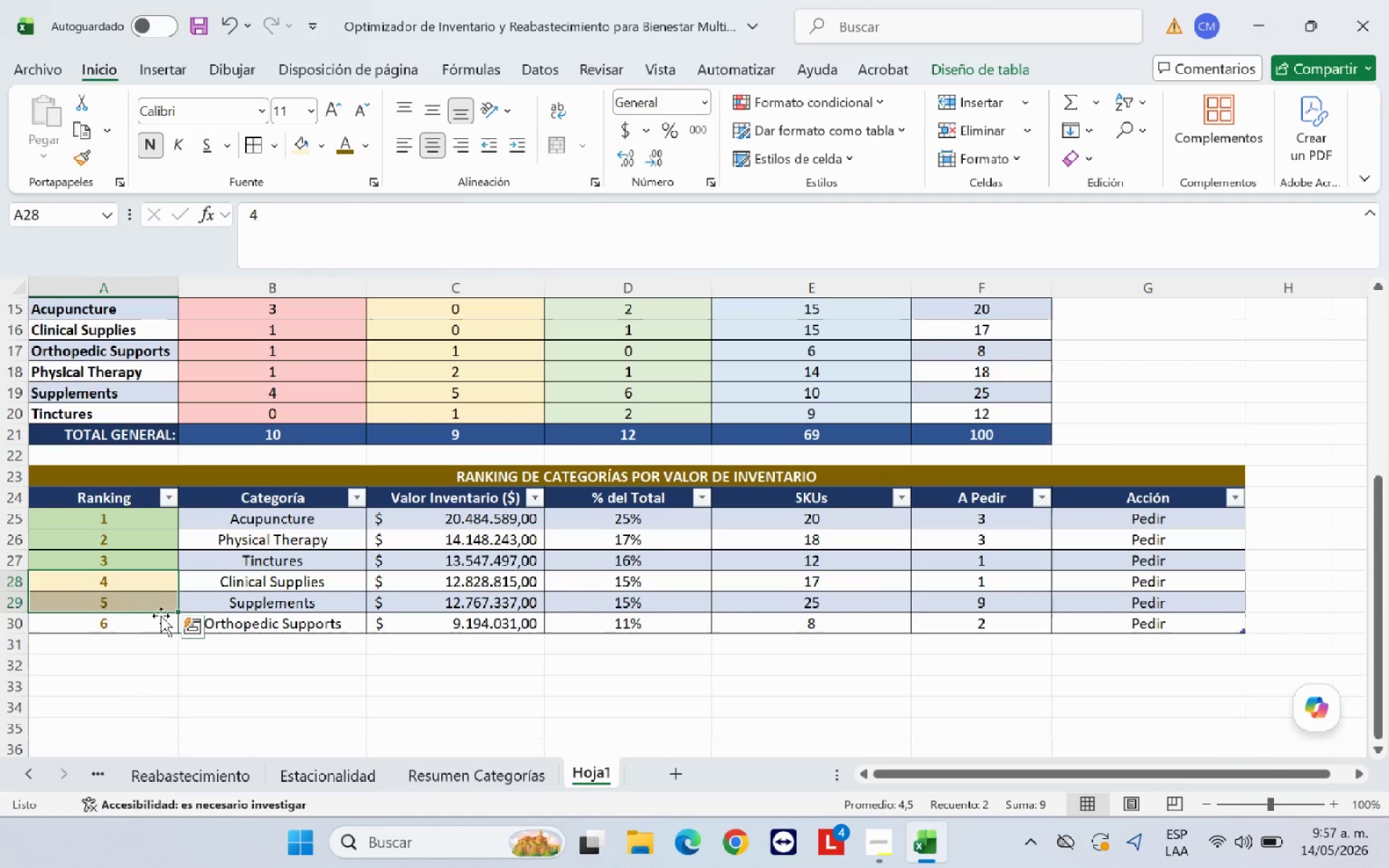 
left_click([152, 621])
 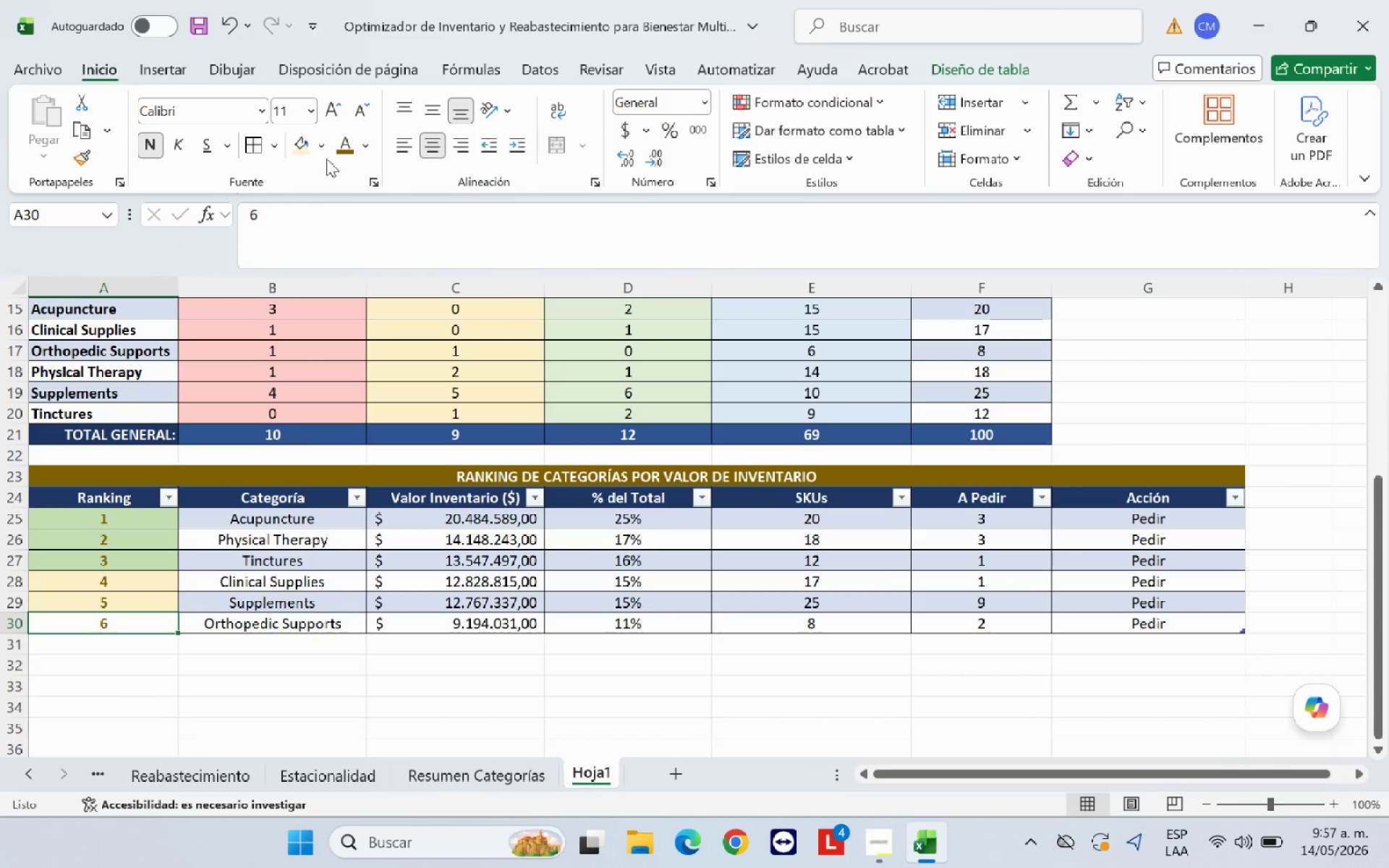 
left_click([326, 155])
 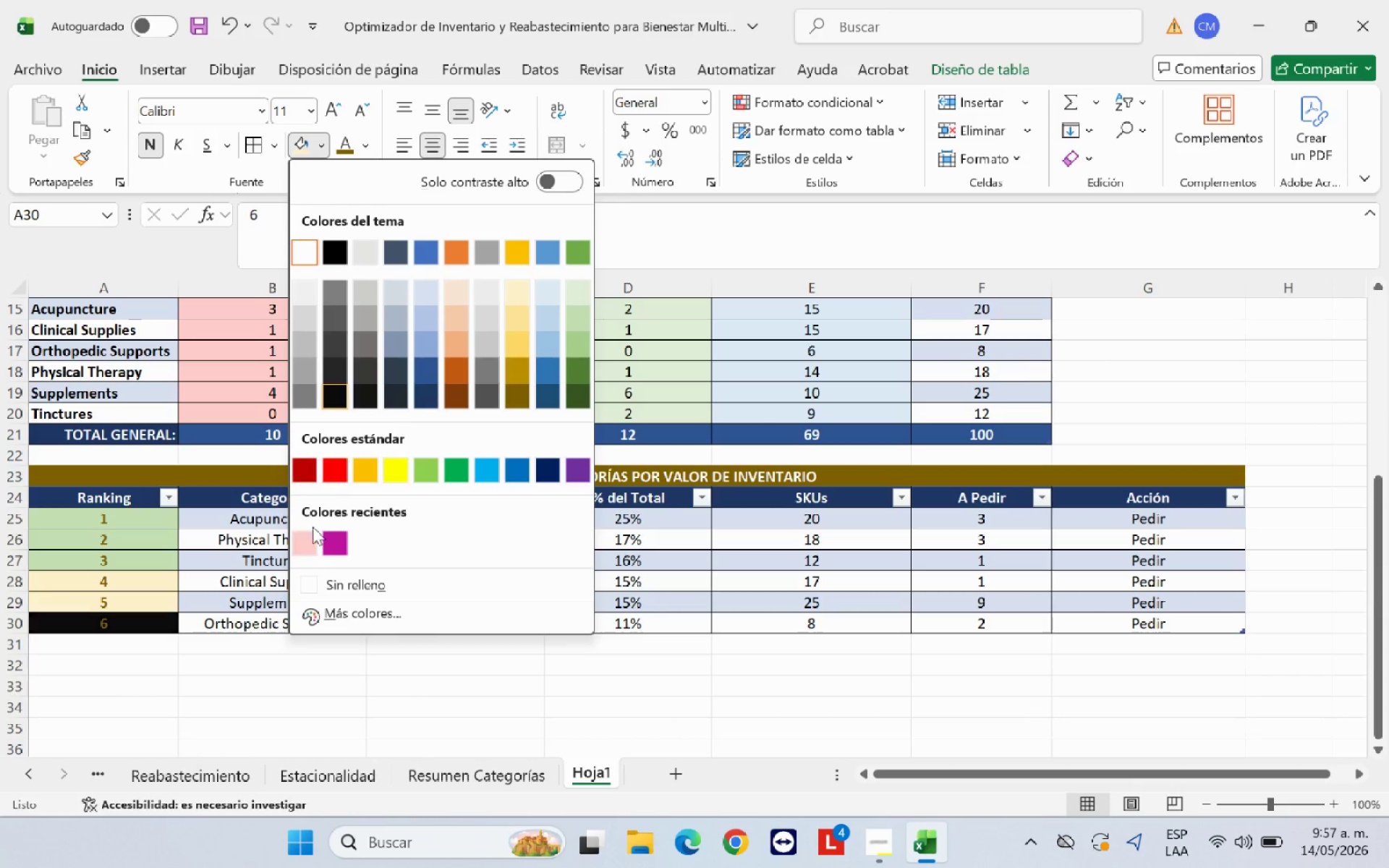 
left_click([310, 542])
 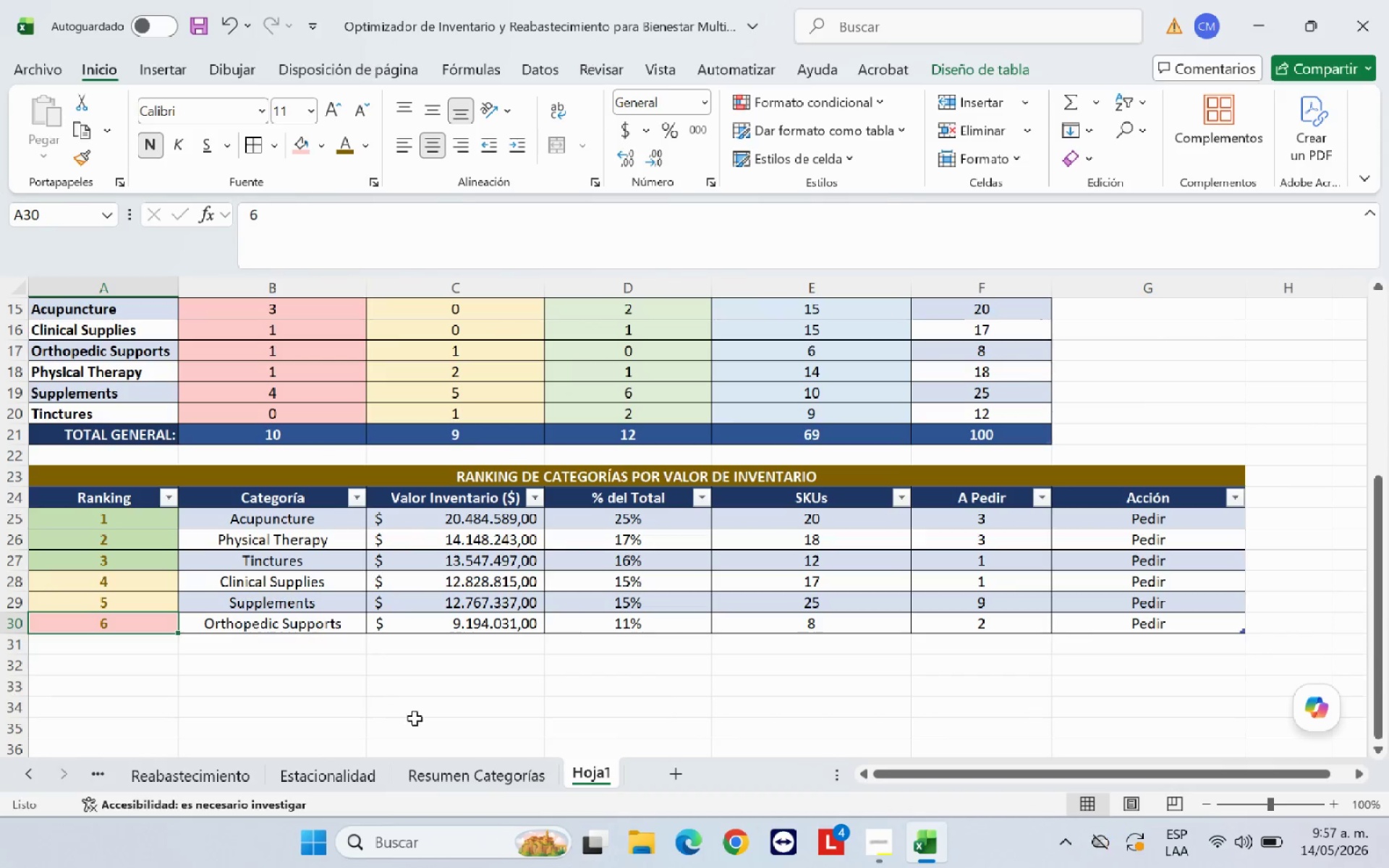 
left_click([424, 718])
 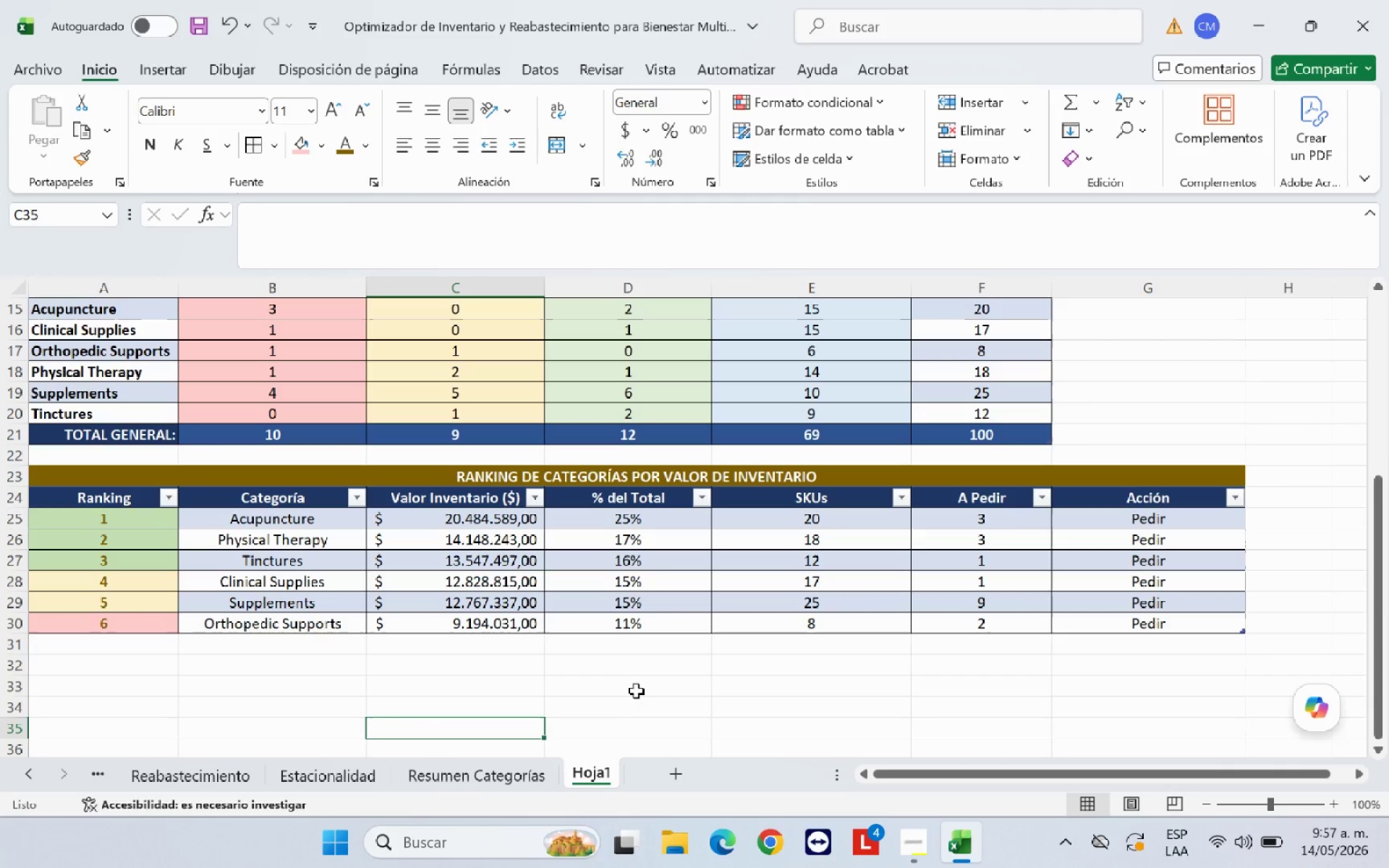 
wait(12.53)
 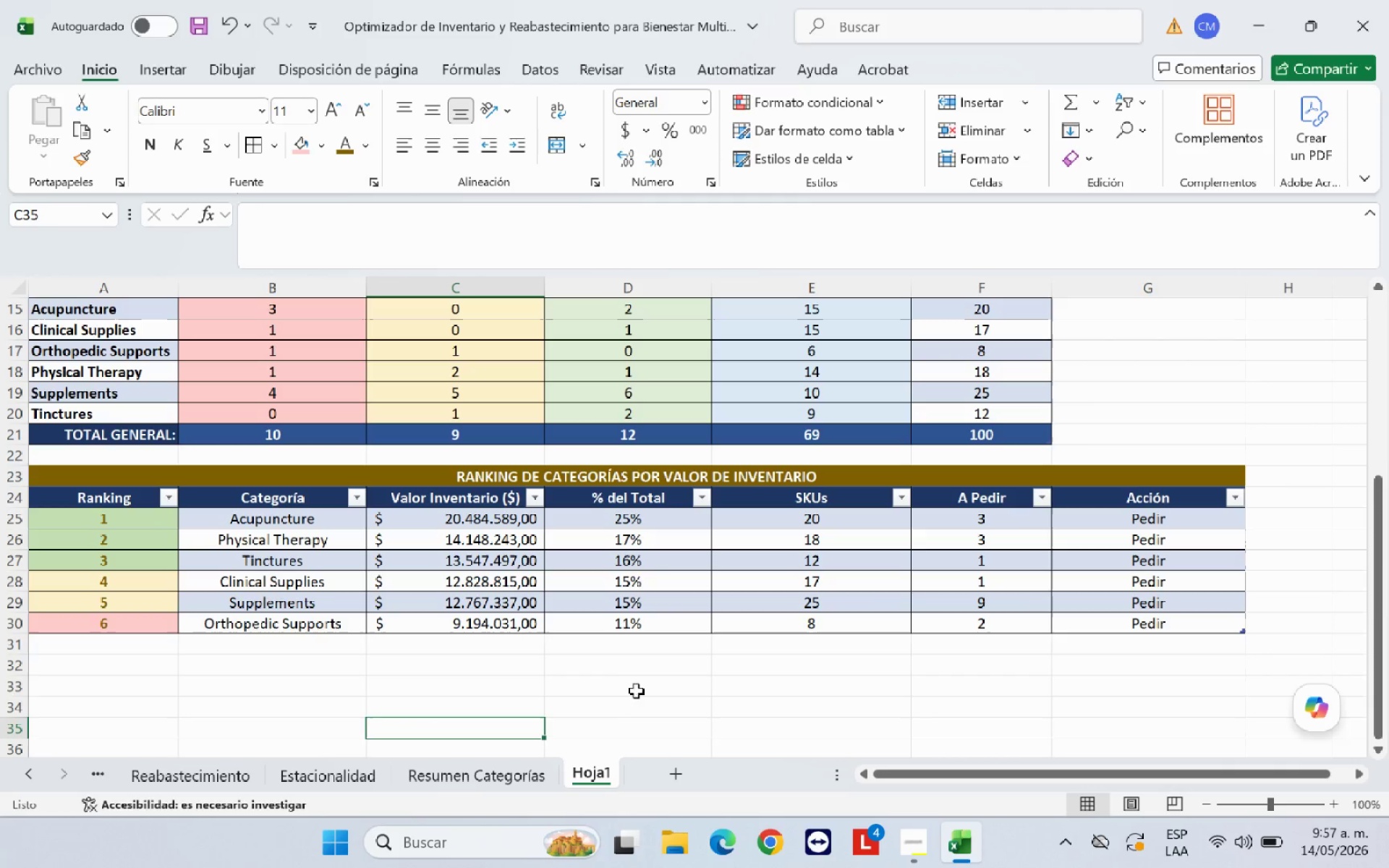 
left_click_drag(start_coordinate=[881, 770], to_coordinate=[856, 767])
 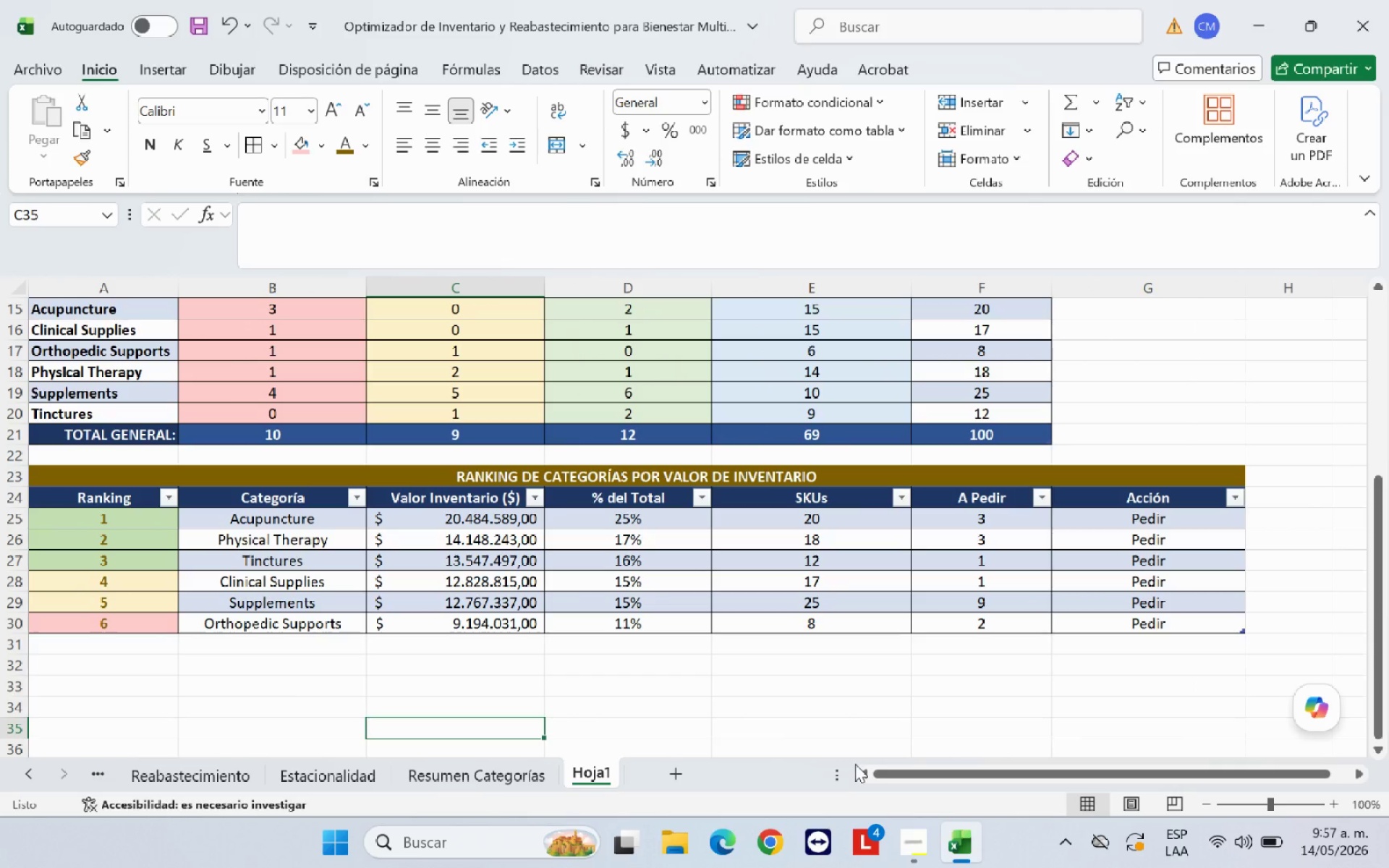 
left_click_drag(start_coordinate=[1108, 516], to_coordinate=[1116, 620])
 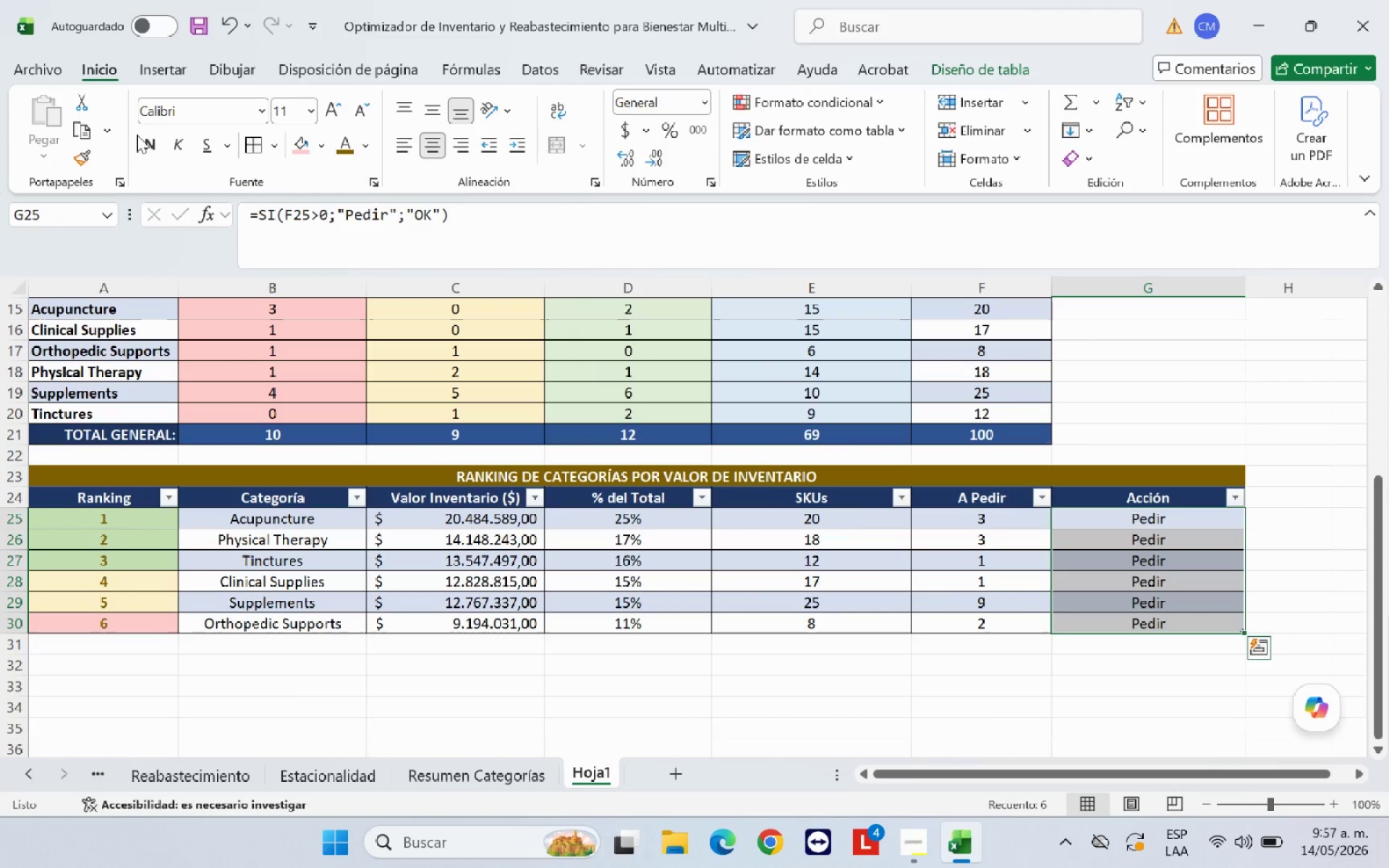 
left_click([147, 142])
 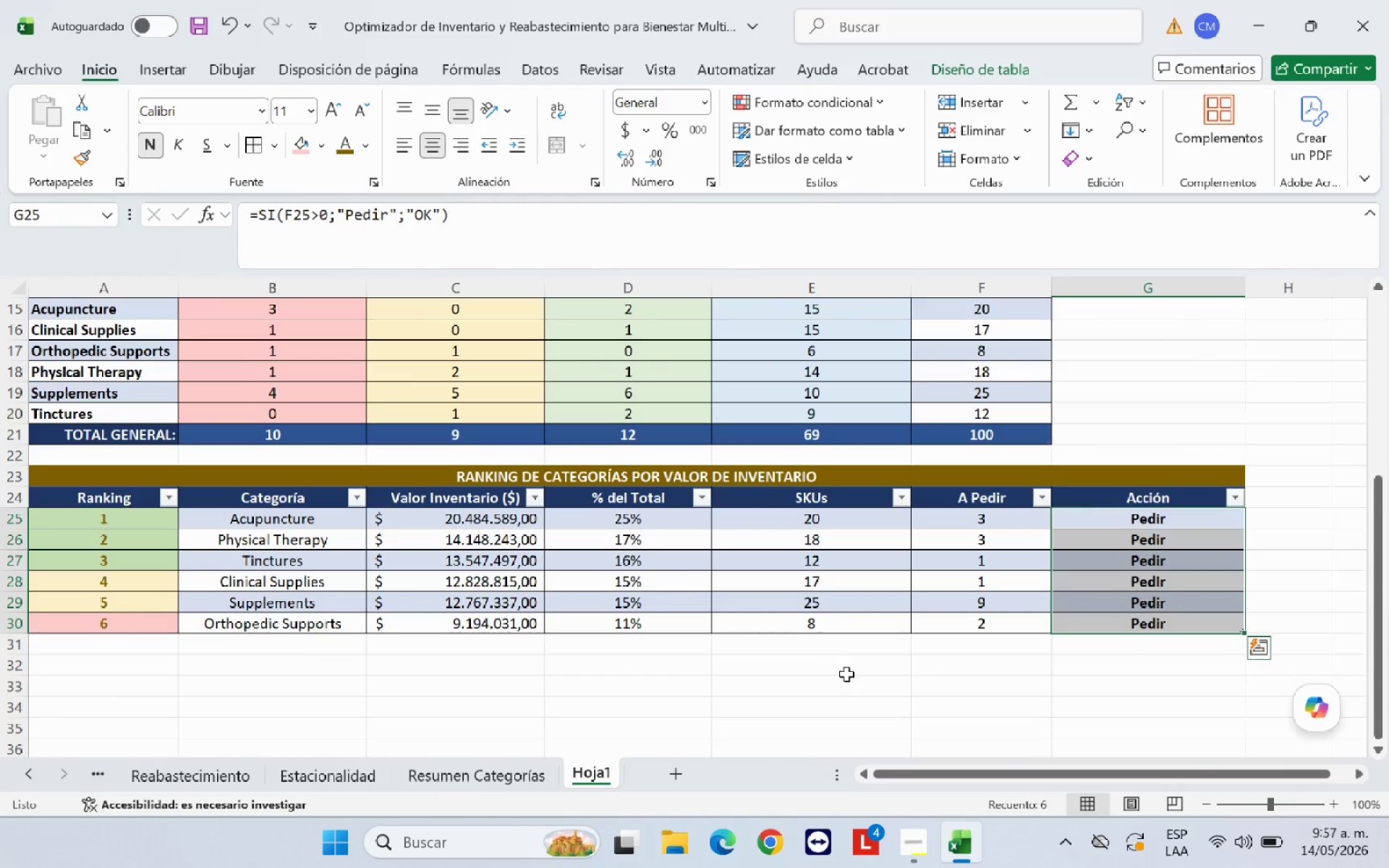 
left_click([867, 729])
 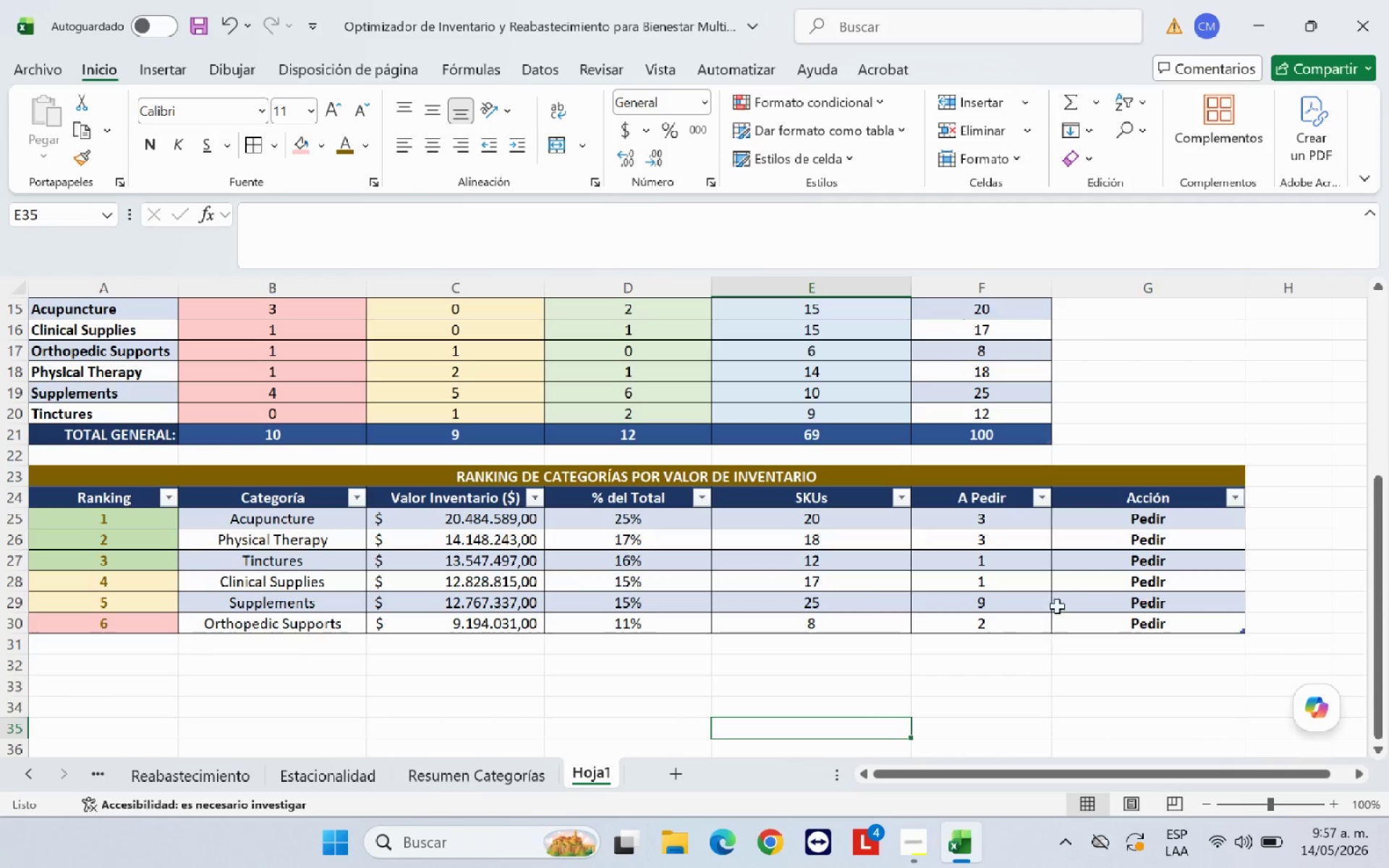 
left_click_drag(start_coordinate=[977, 522], to_coordinate=[990, 624])
 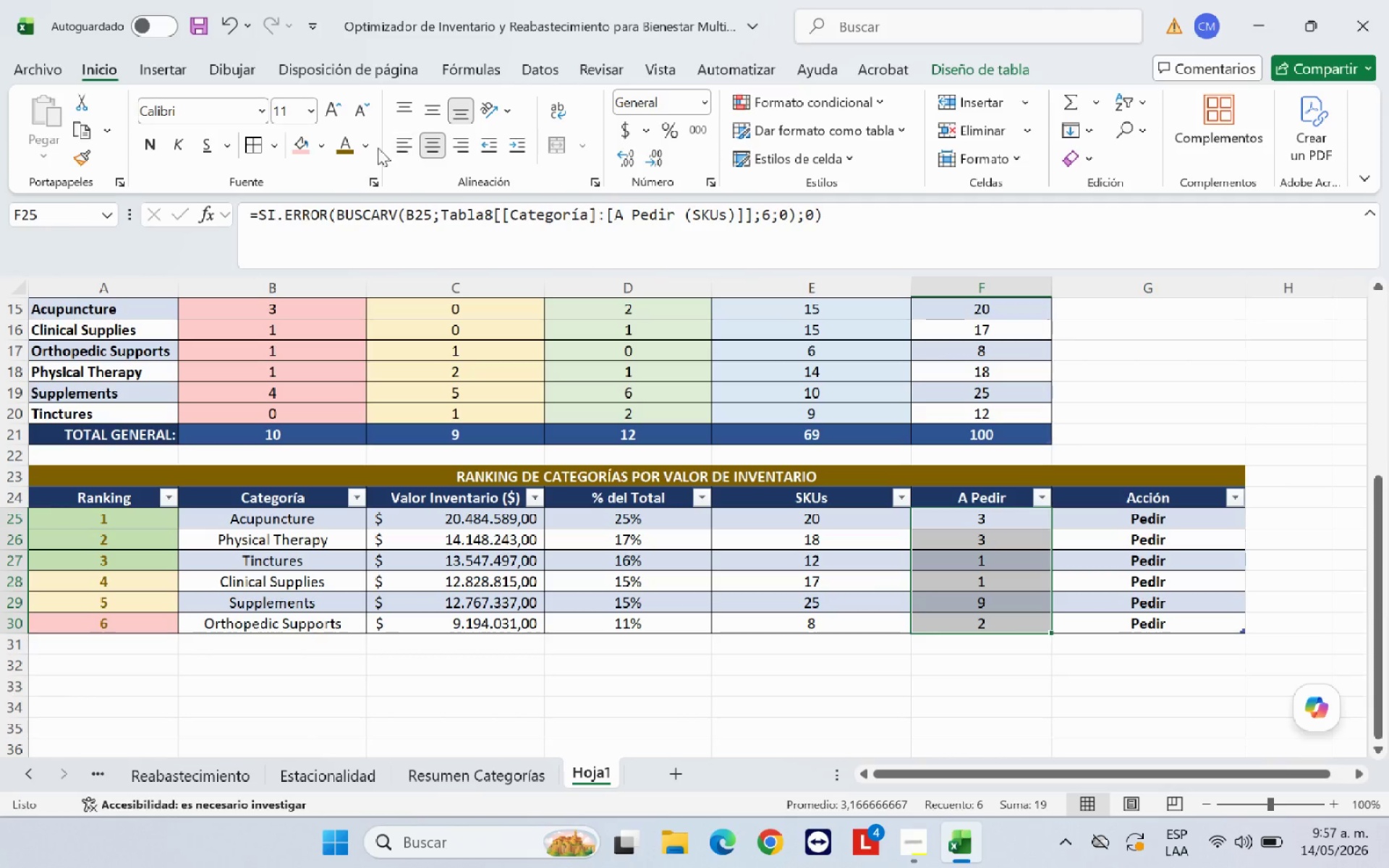 
left_click([365, 151])
 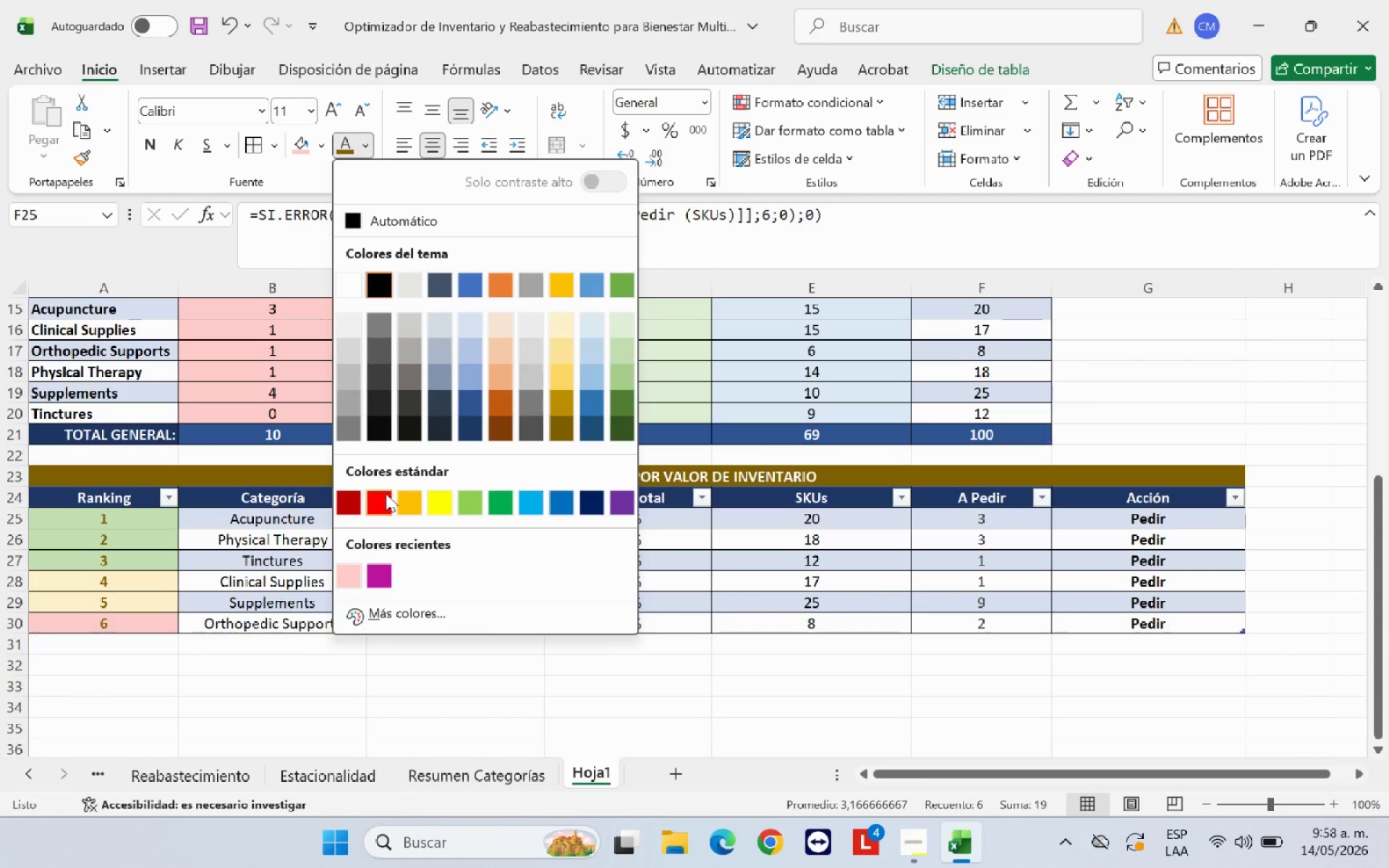 
left_click([373, 501])
 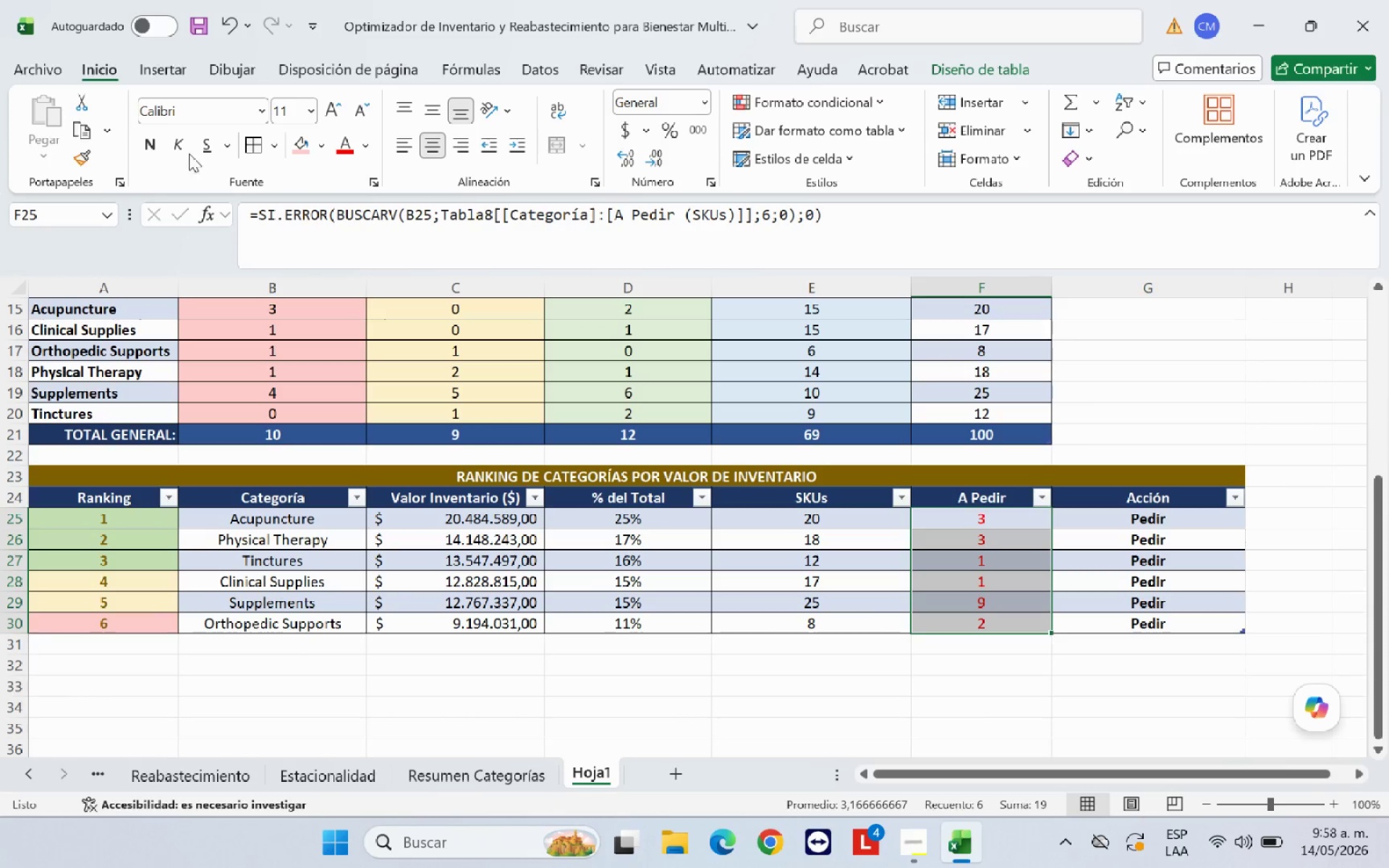 
left_click([154, 149])
 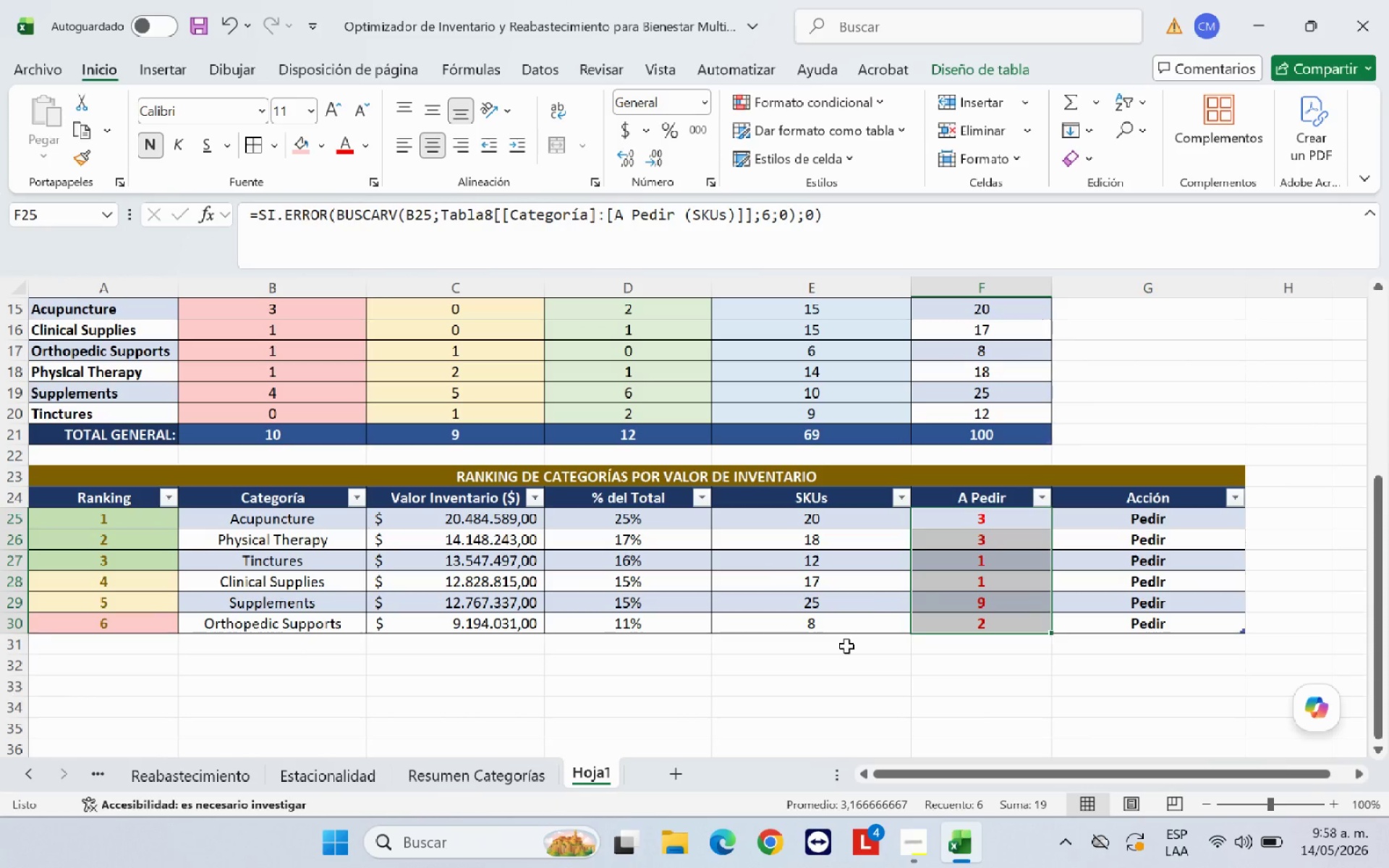 
left_click([846, 646])
 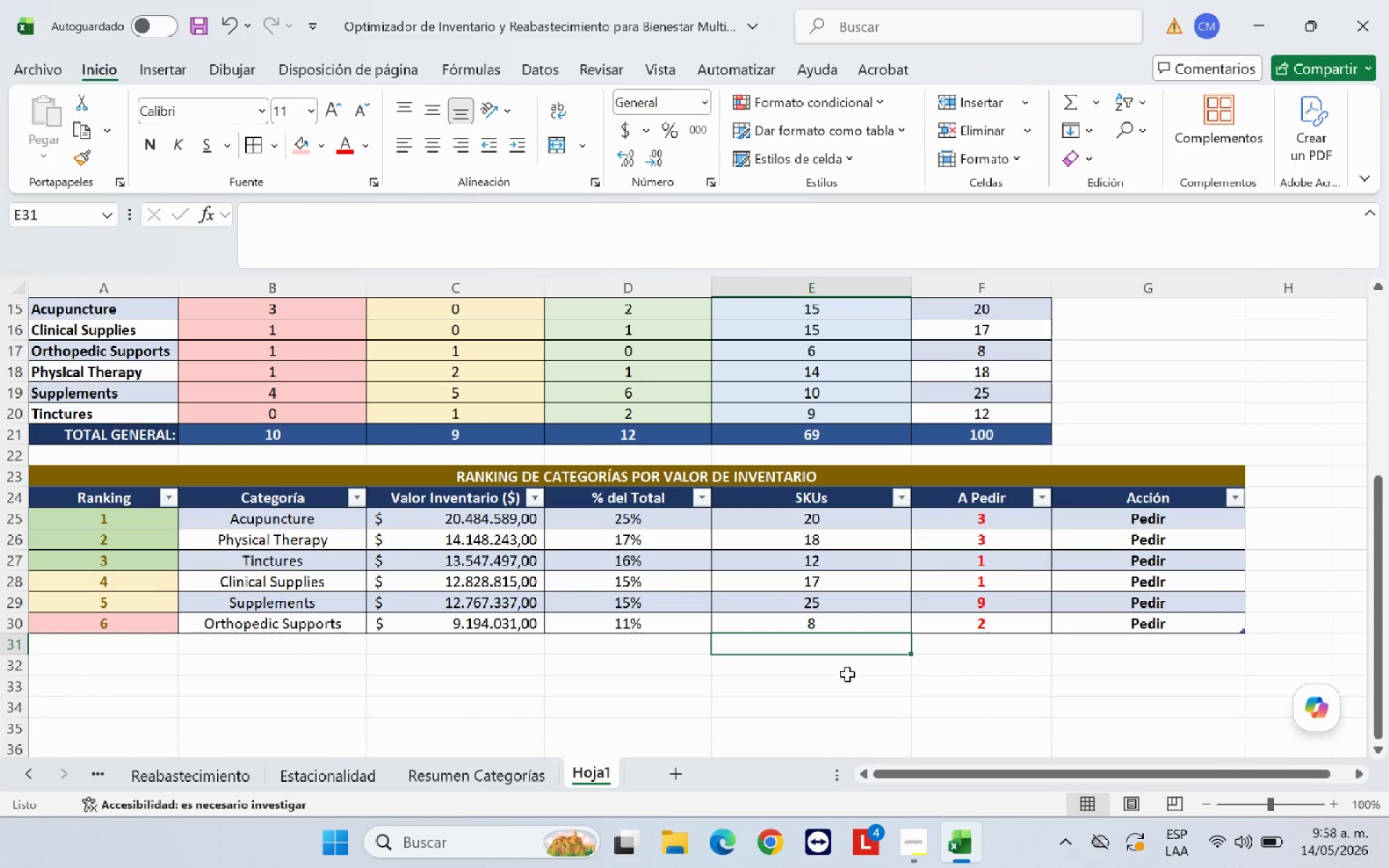 
left_click([1004, 675])
 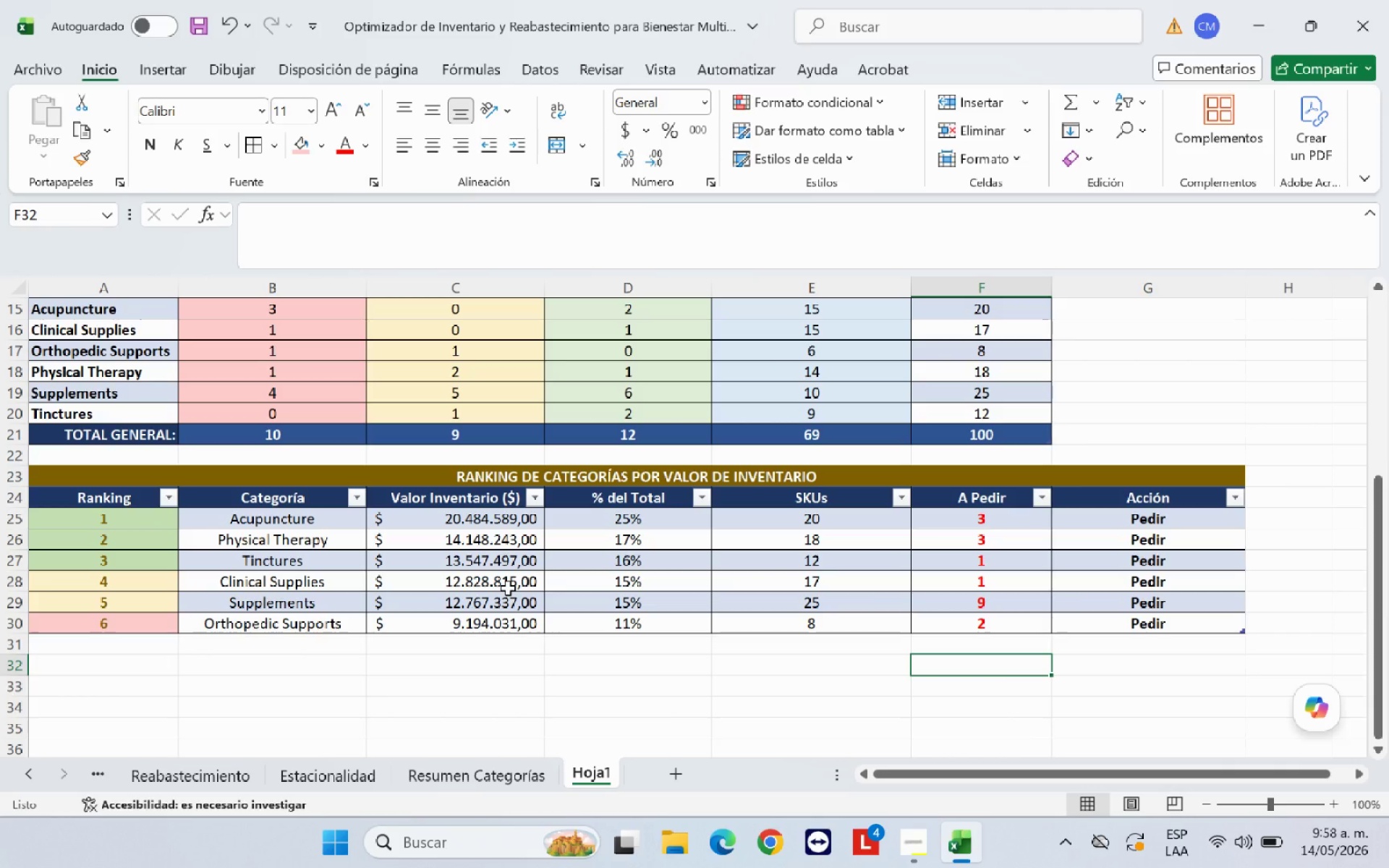 
wait(21.25)
 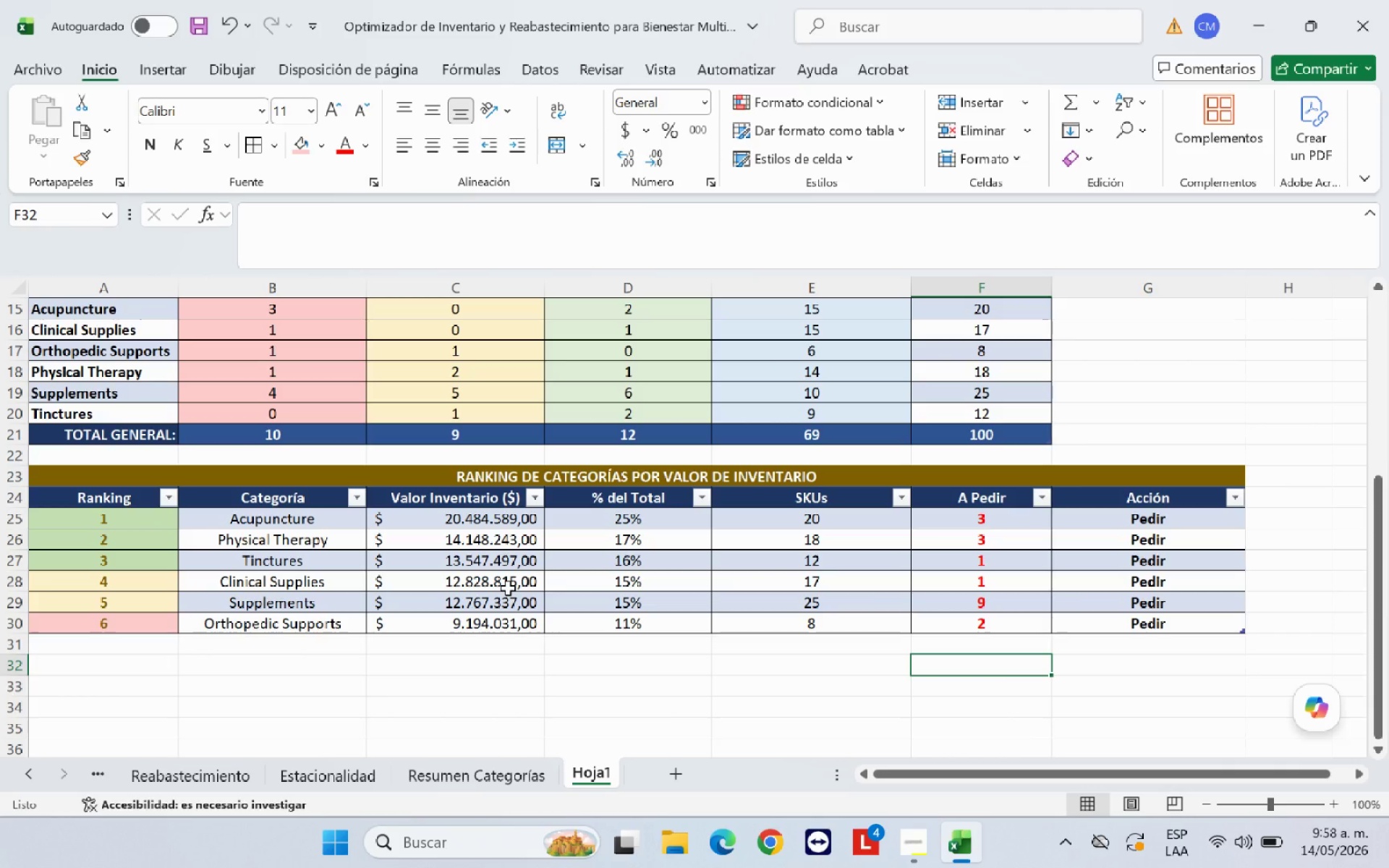 
left_click([659, 657])
 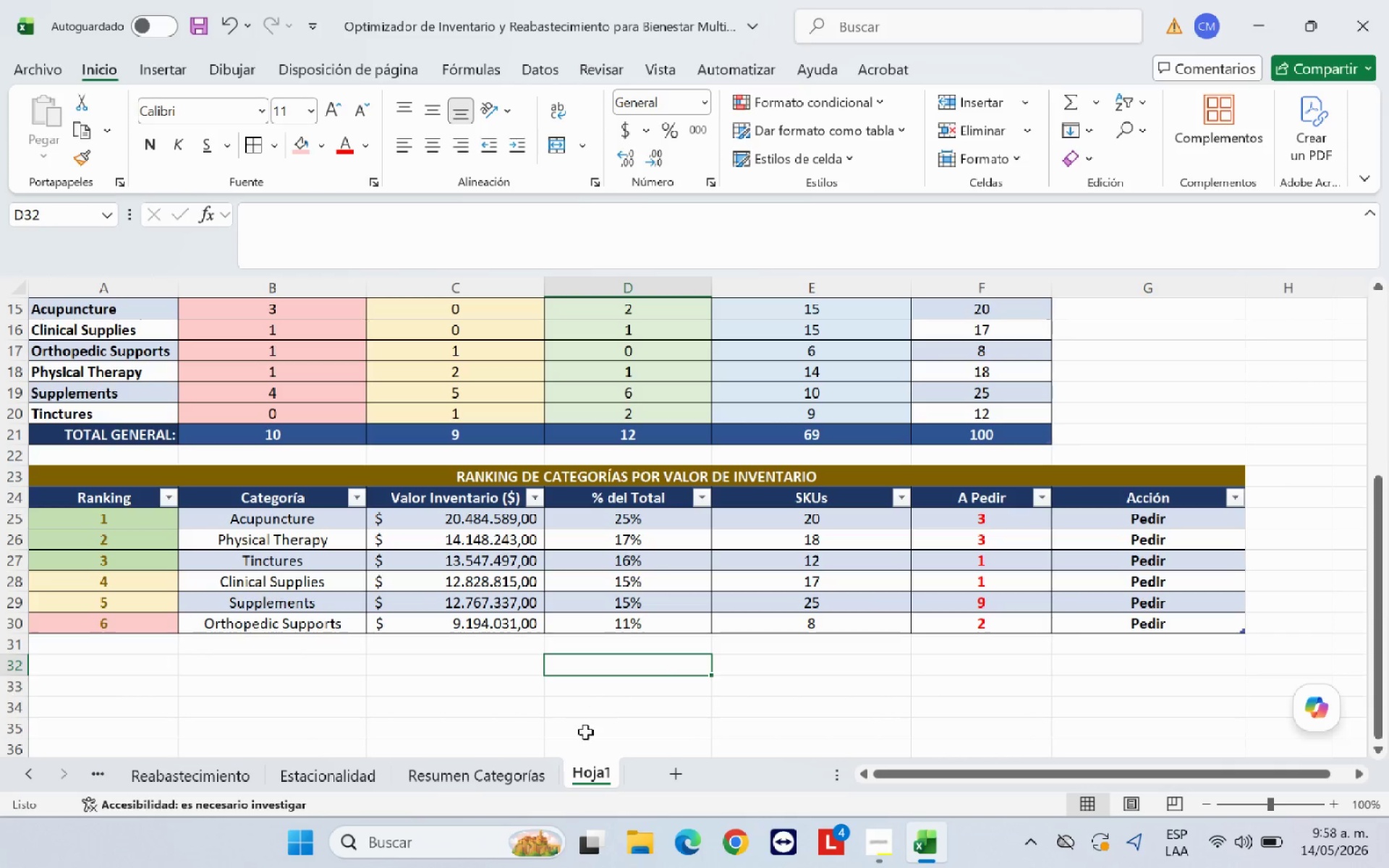 
double_click([589, 773])
 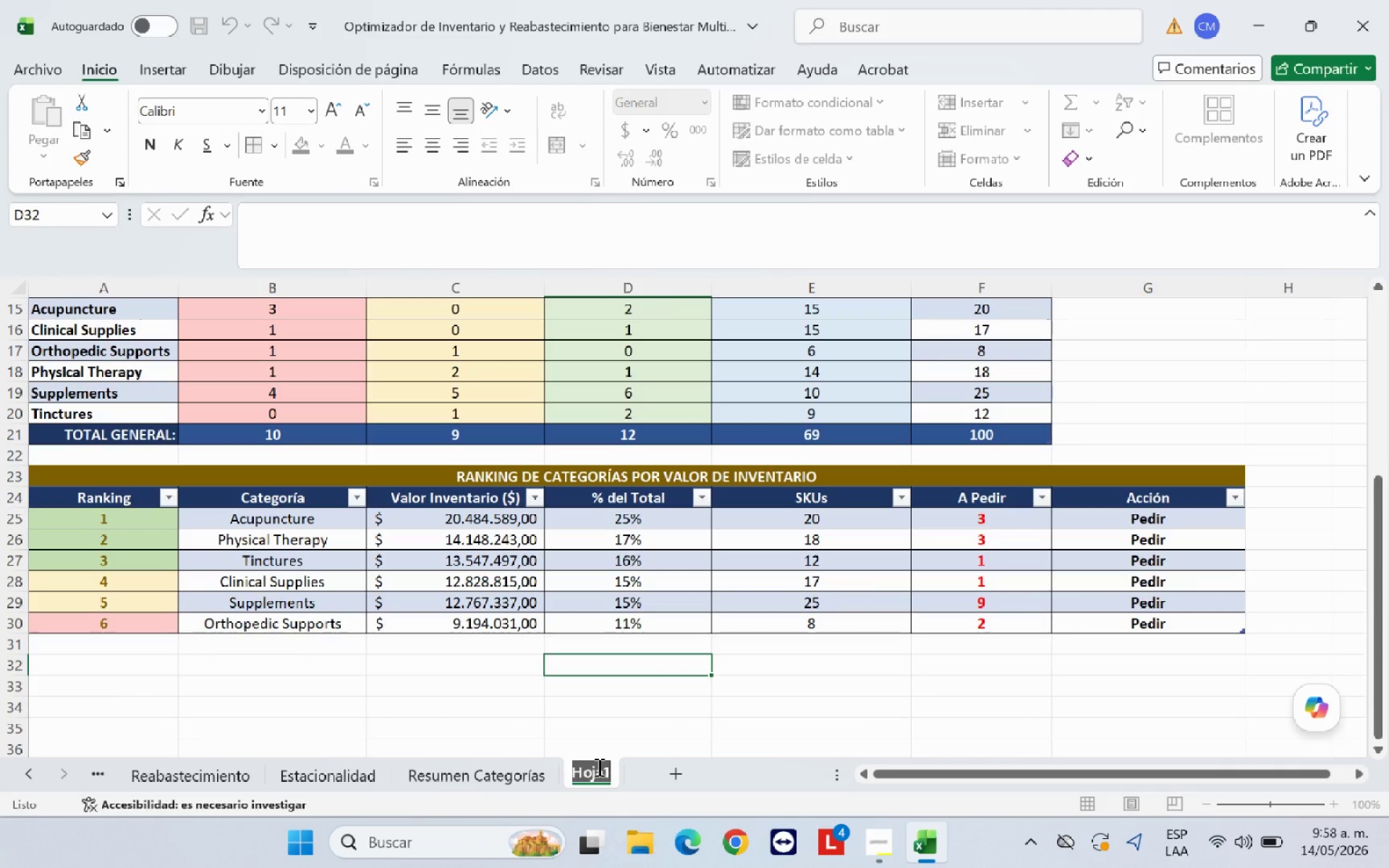 
type(Tablas Dinamicas)
 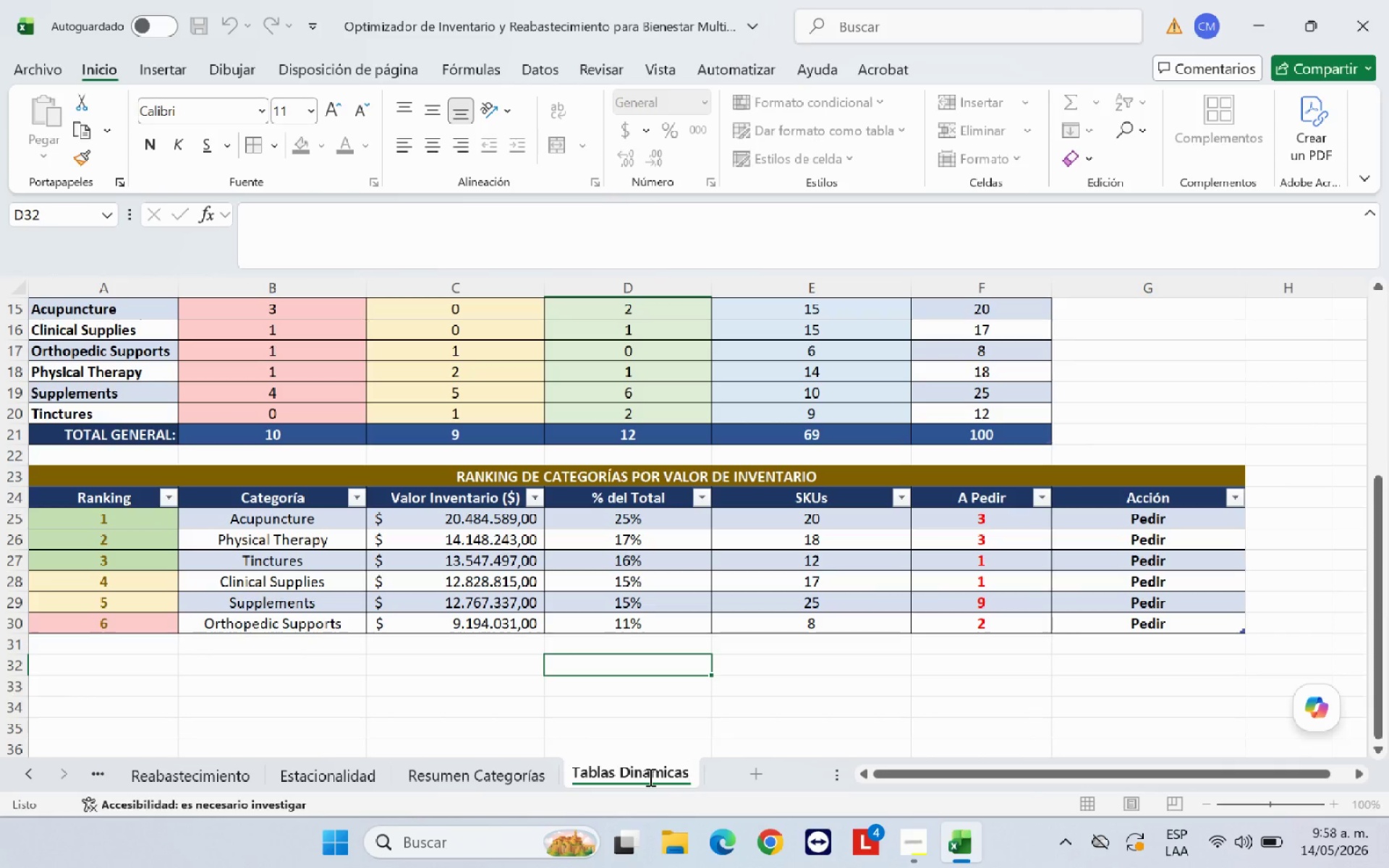 
key(Backspace)
 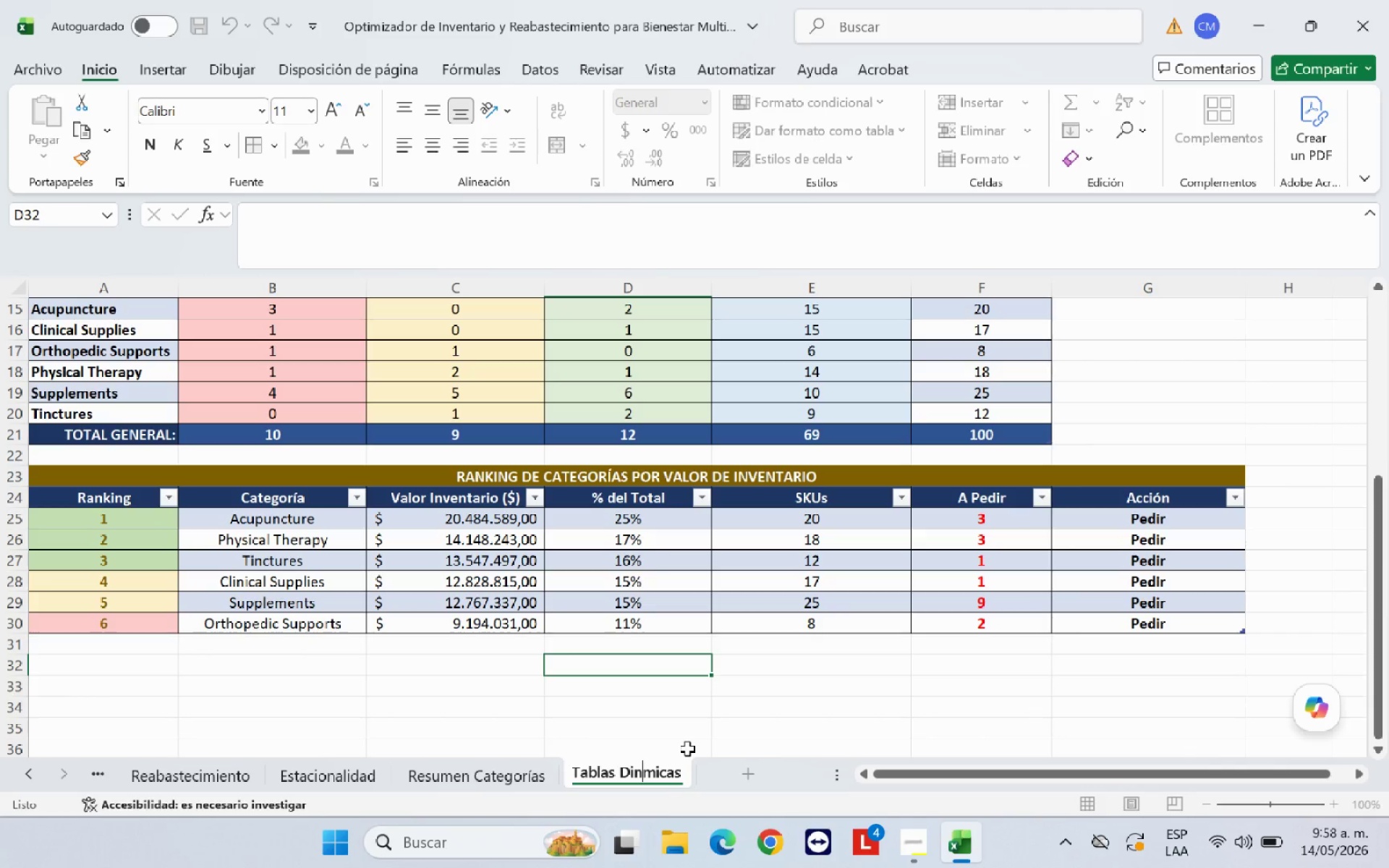 
key(Semicolon)
 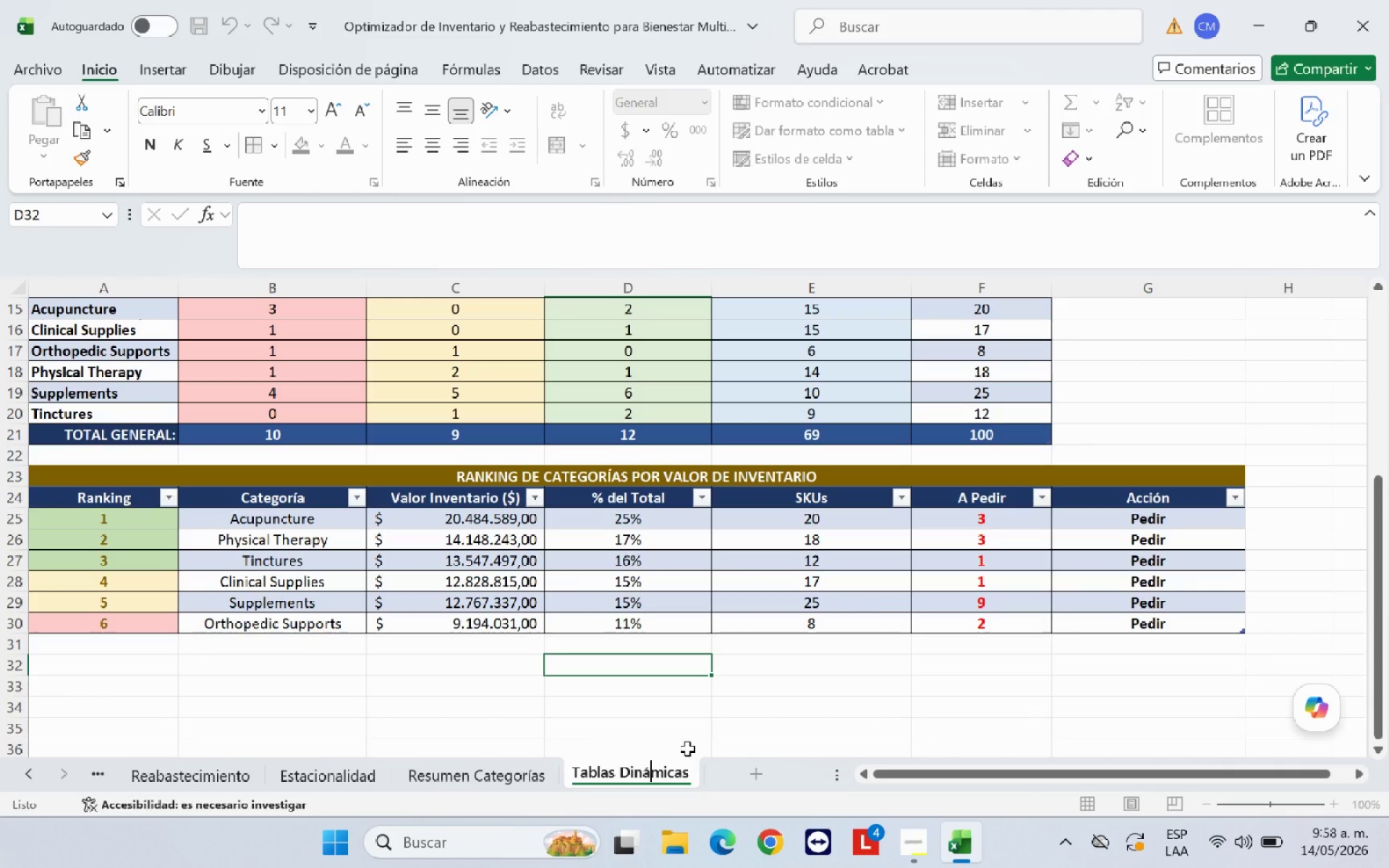 
key(A)
 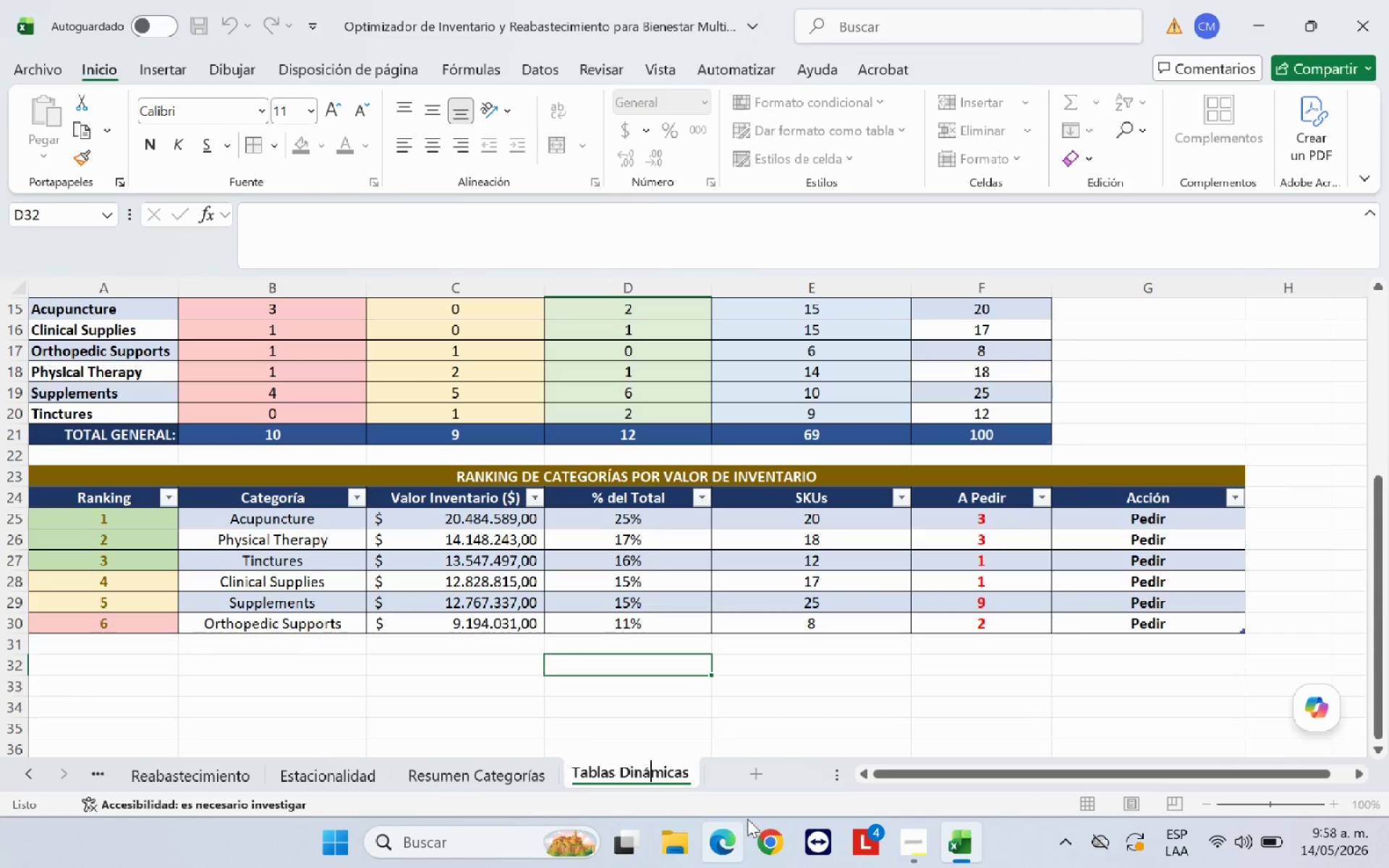 
left_click([820, 713])
 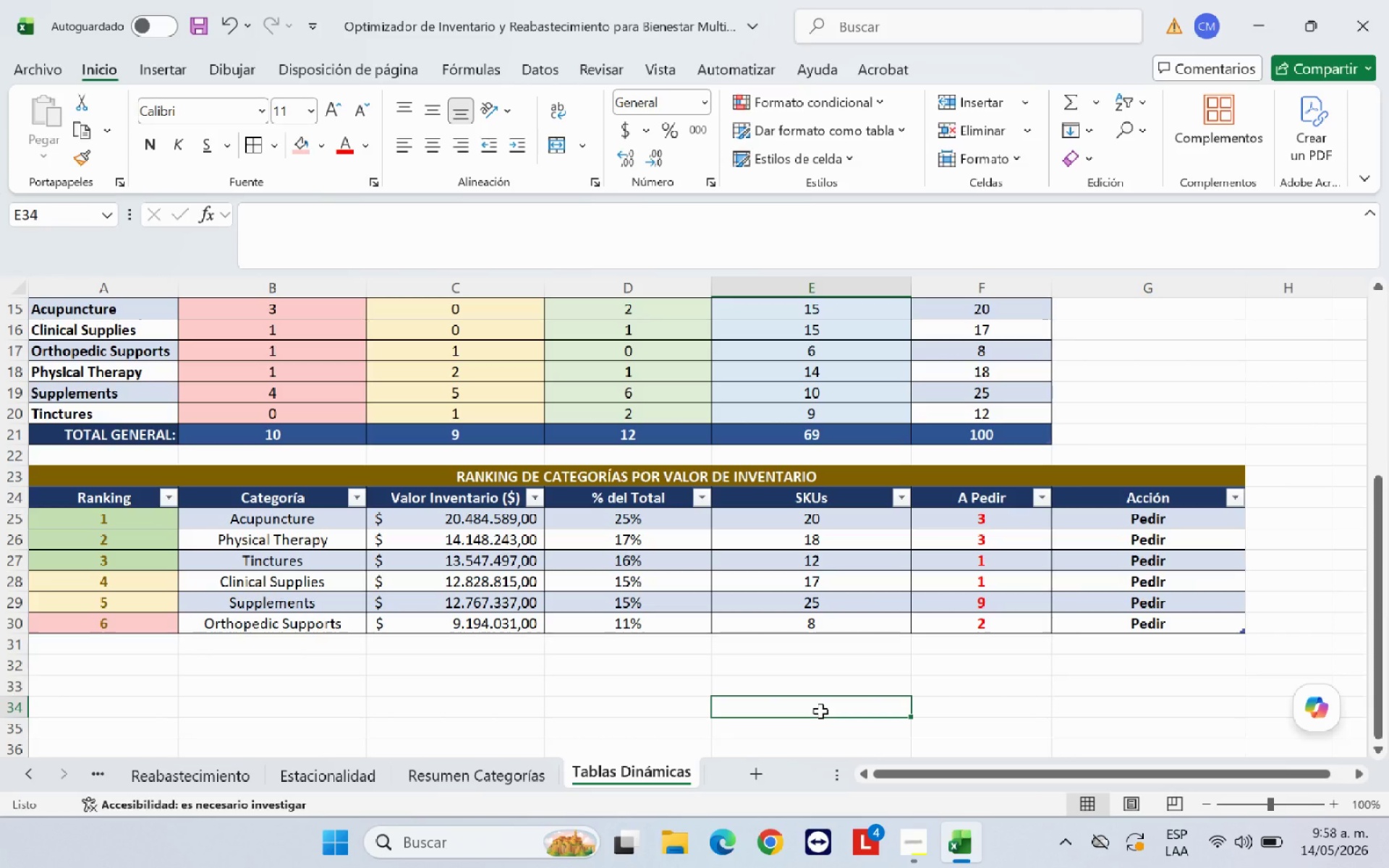 
wait(9.27)
 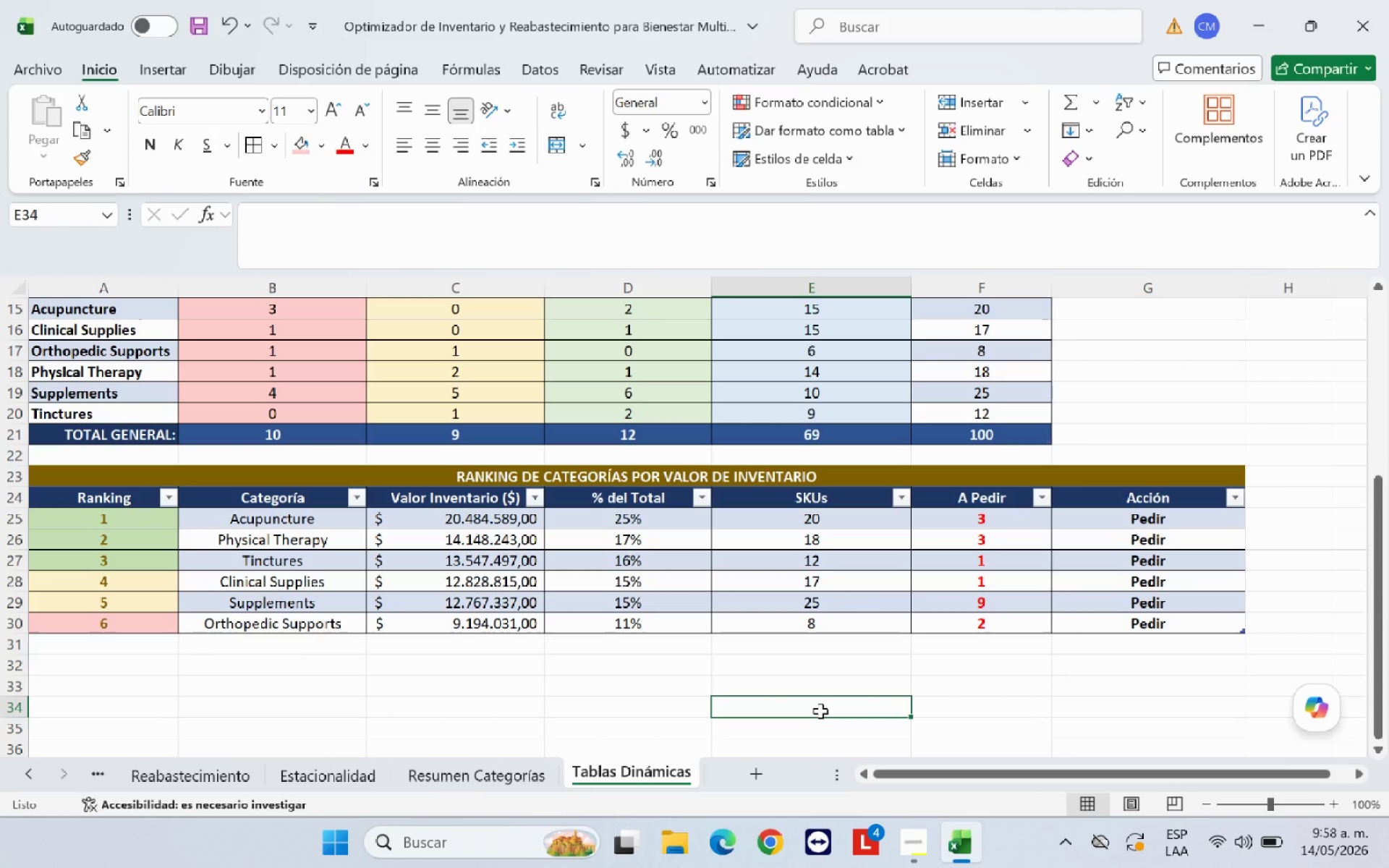 
left_click([756, 773])
 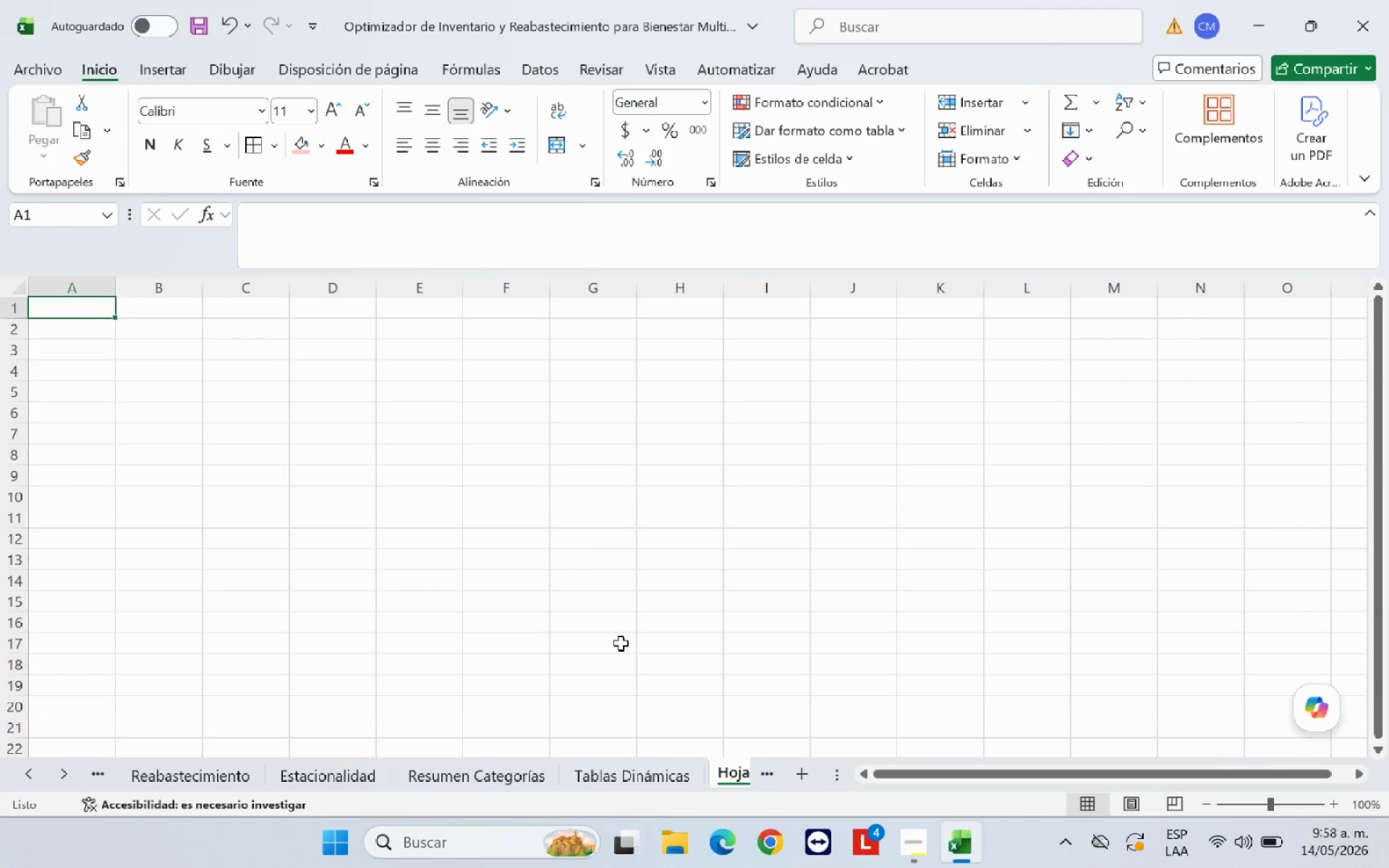 
left_click([556, 592])
 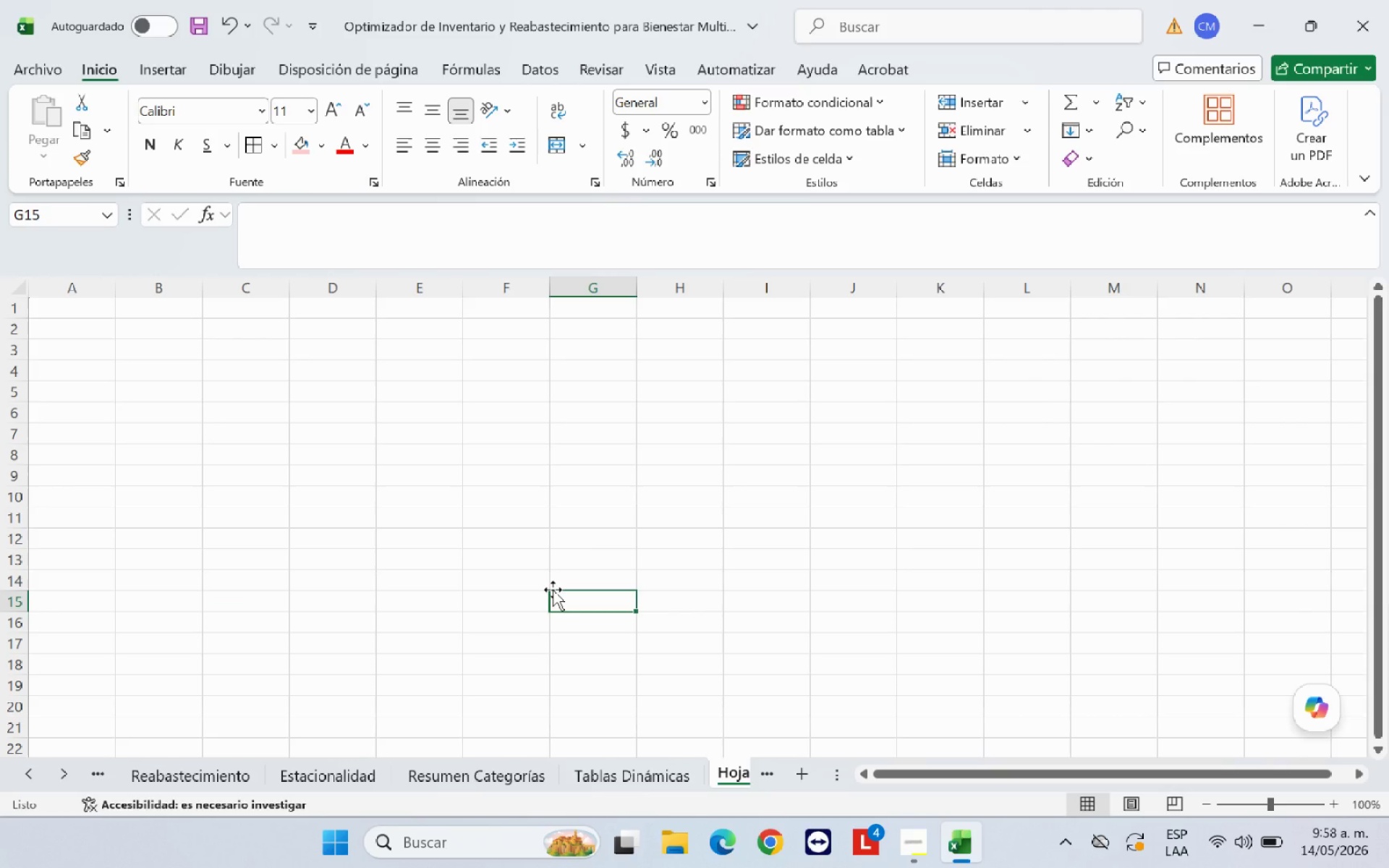 
scroll: coordinate [553, 590], scroll_direction: up, amount: 10.0
 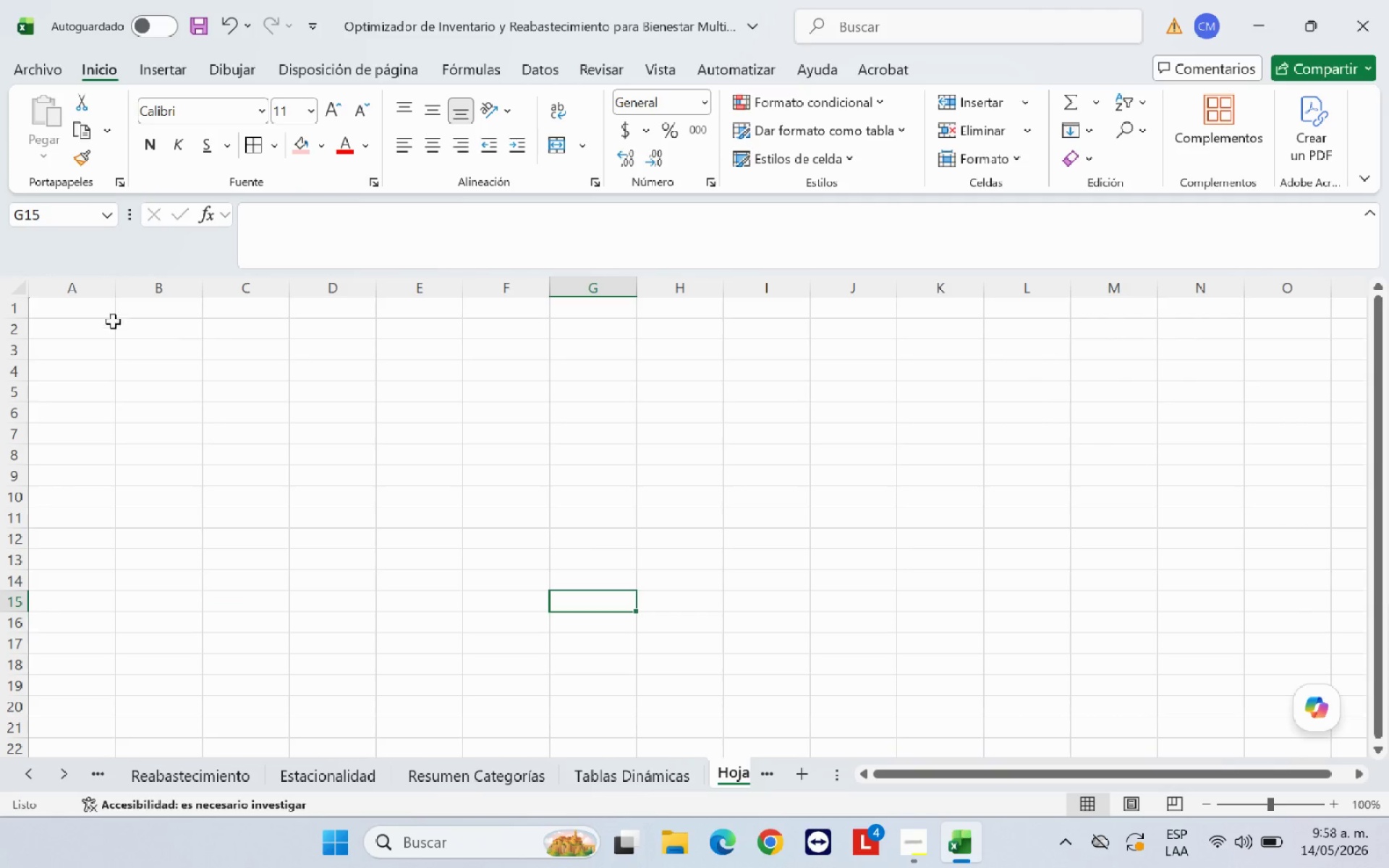 
left_click([101, 310])
 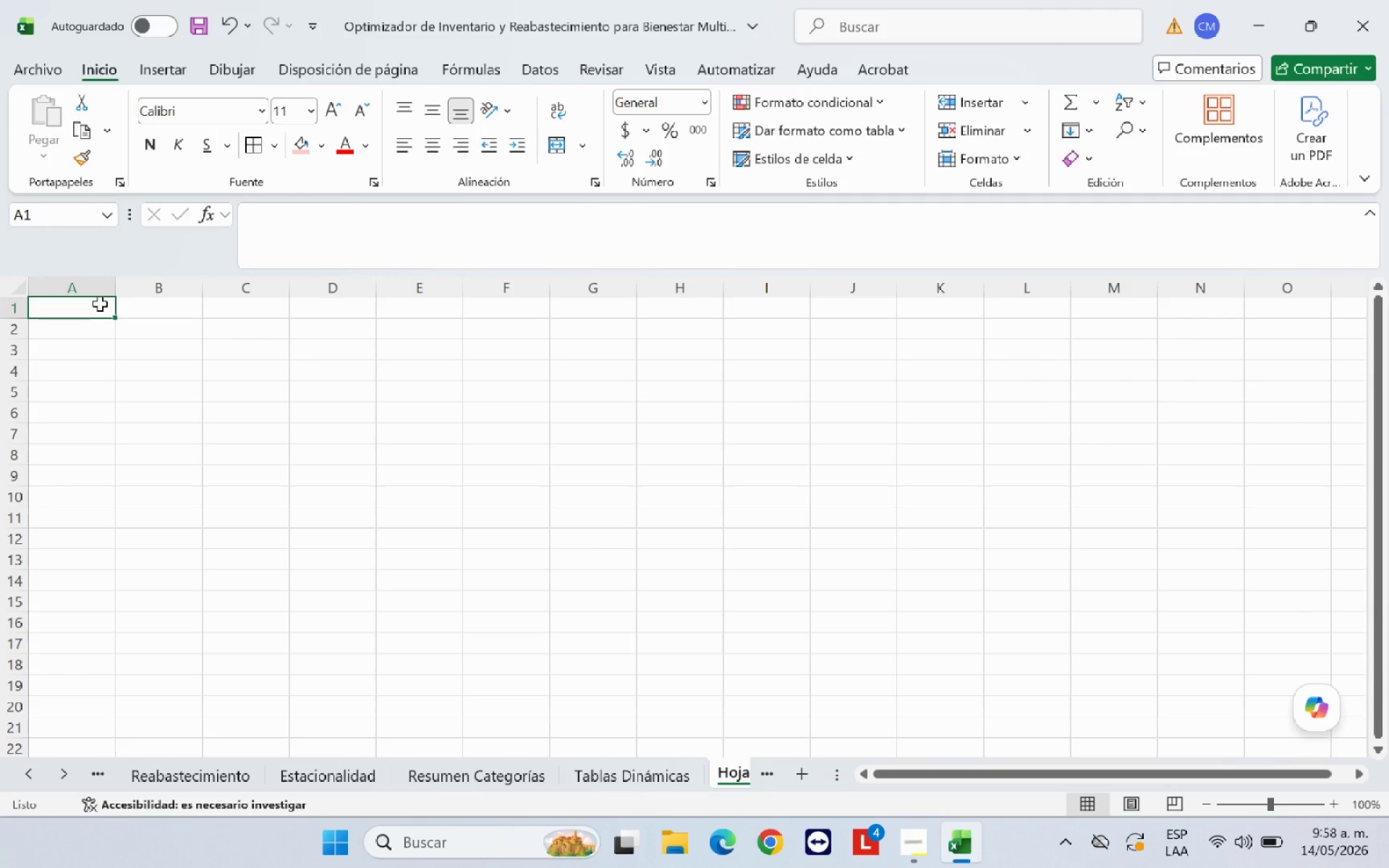 
type(DASHBOARD DE INVENTARIO - VERI)
 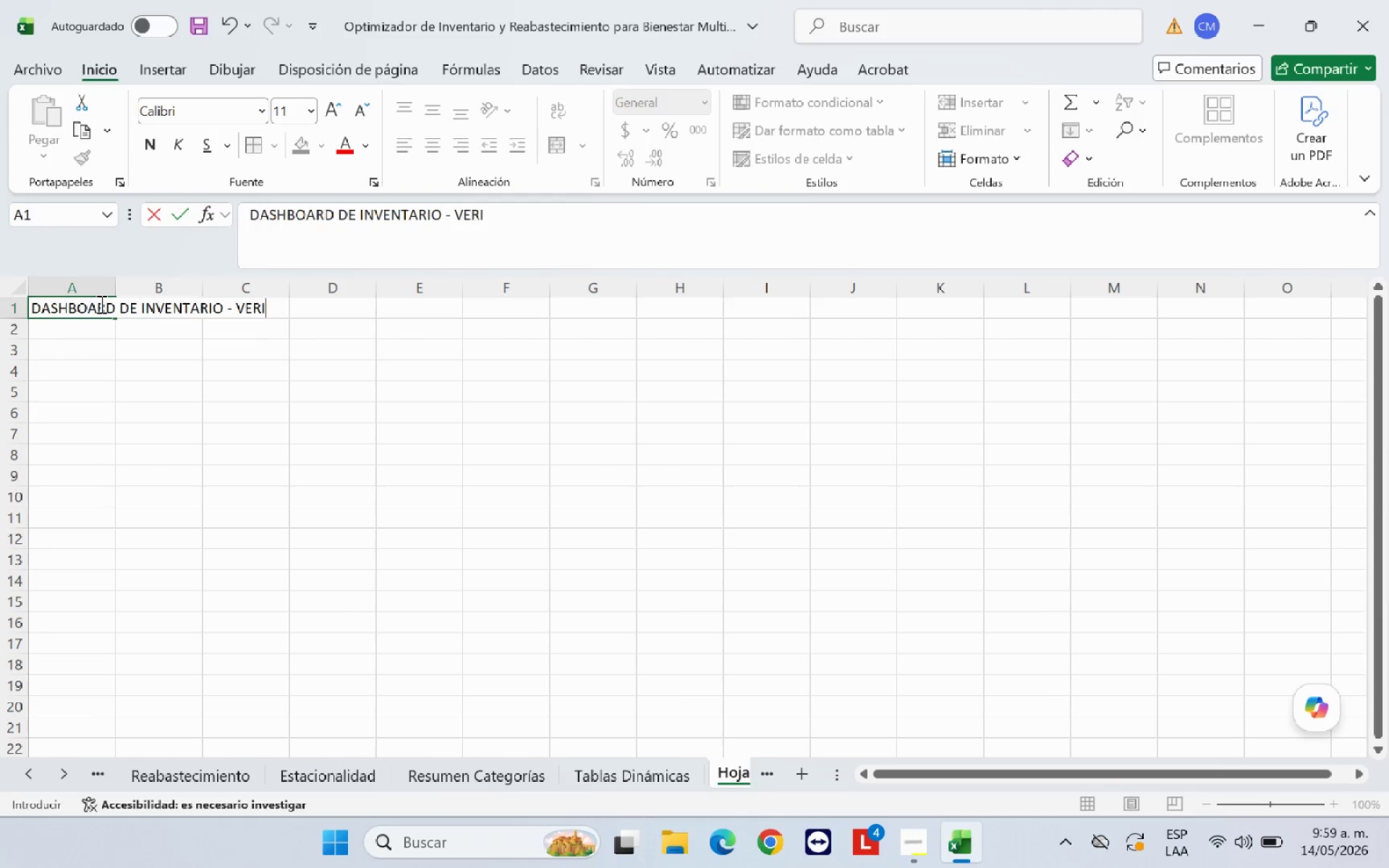 
type(DIAN )
 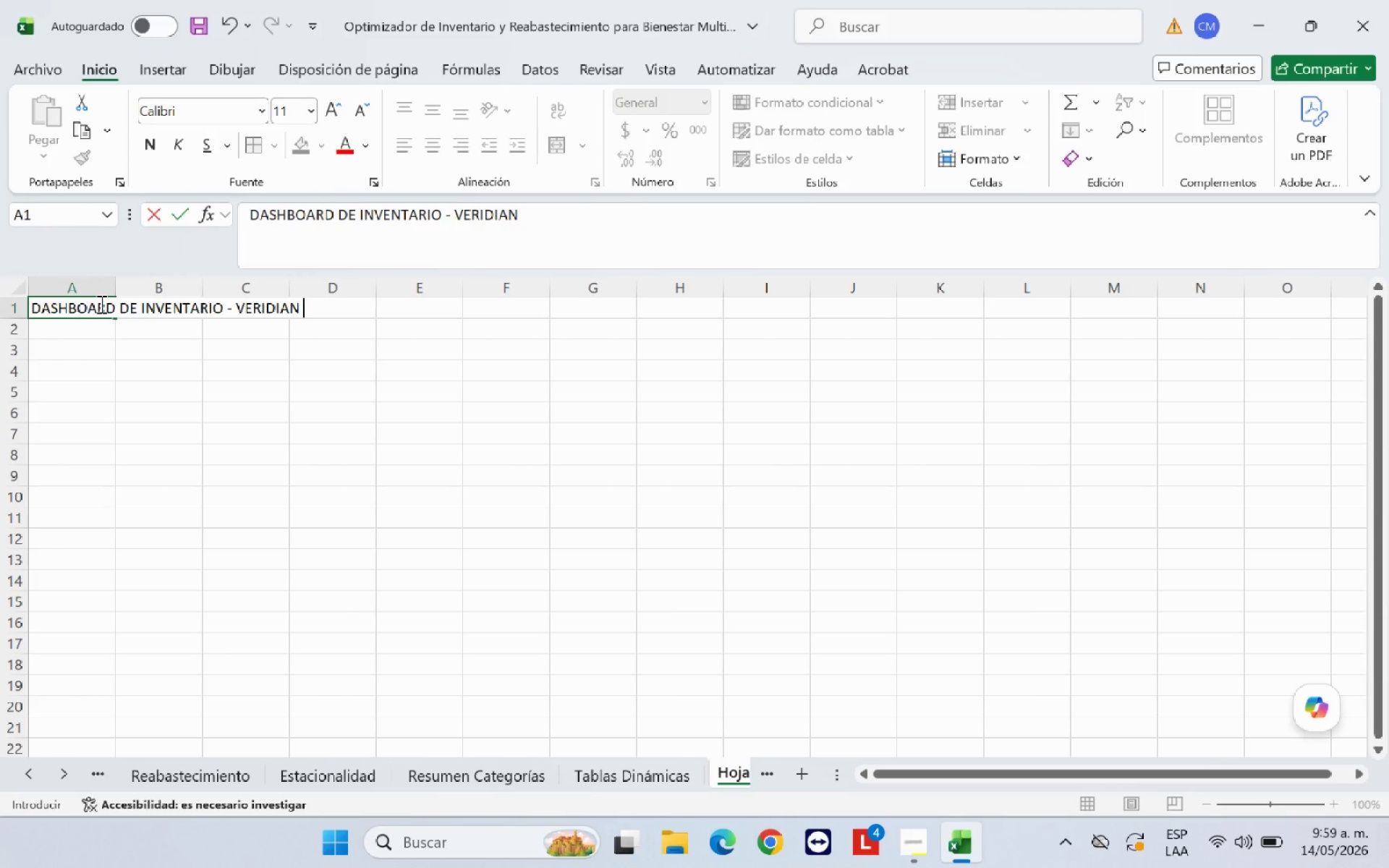 
type(INTEGRATIVE HEAL TH)
 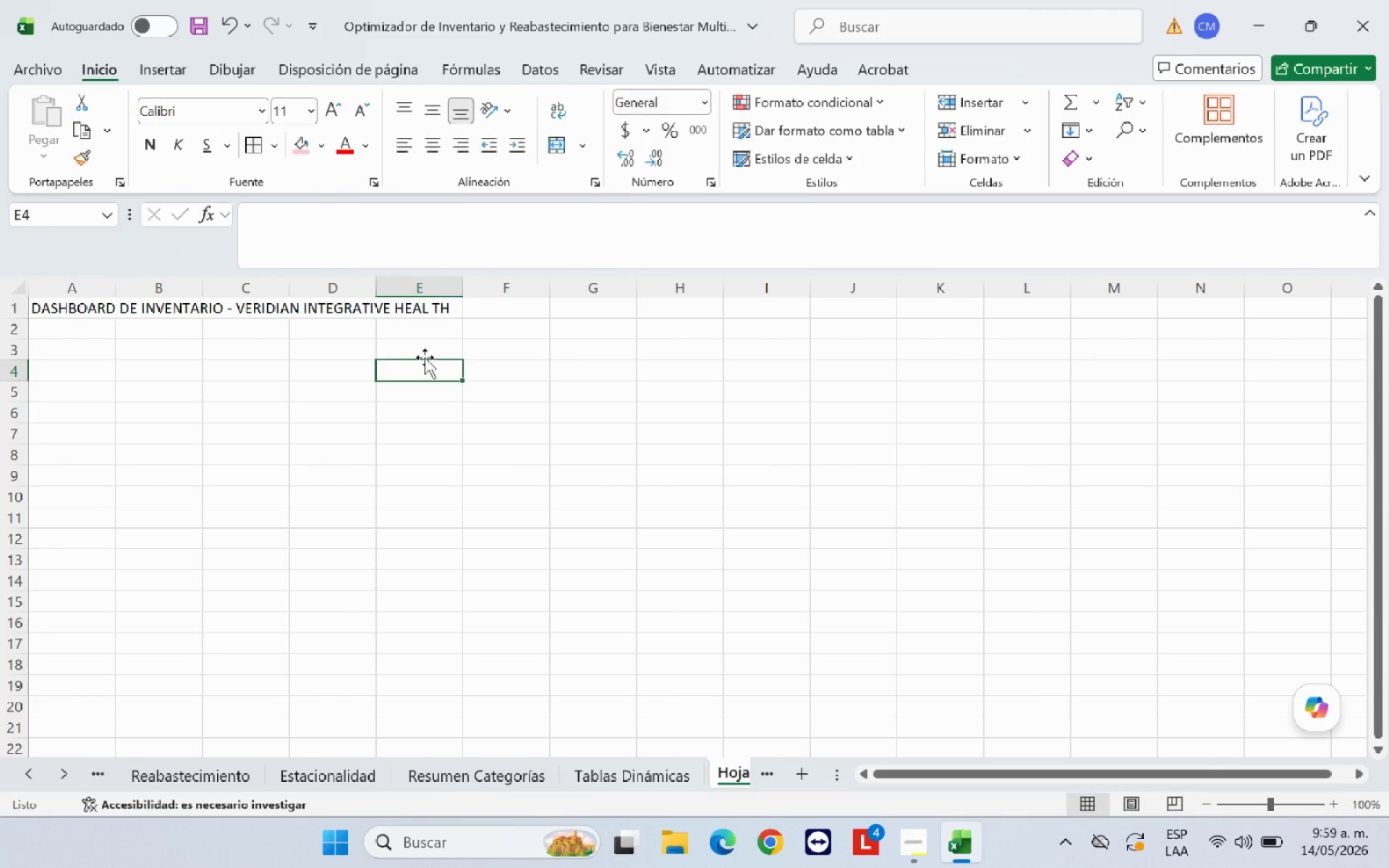 
wait(5.27)
 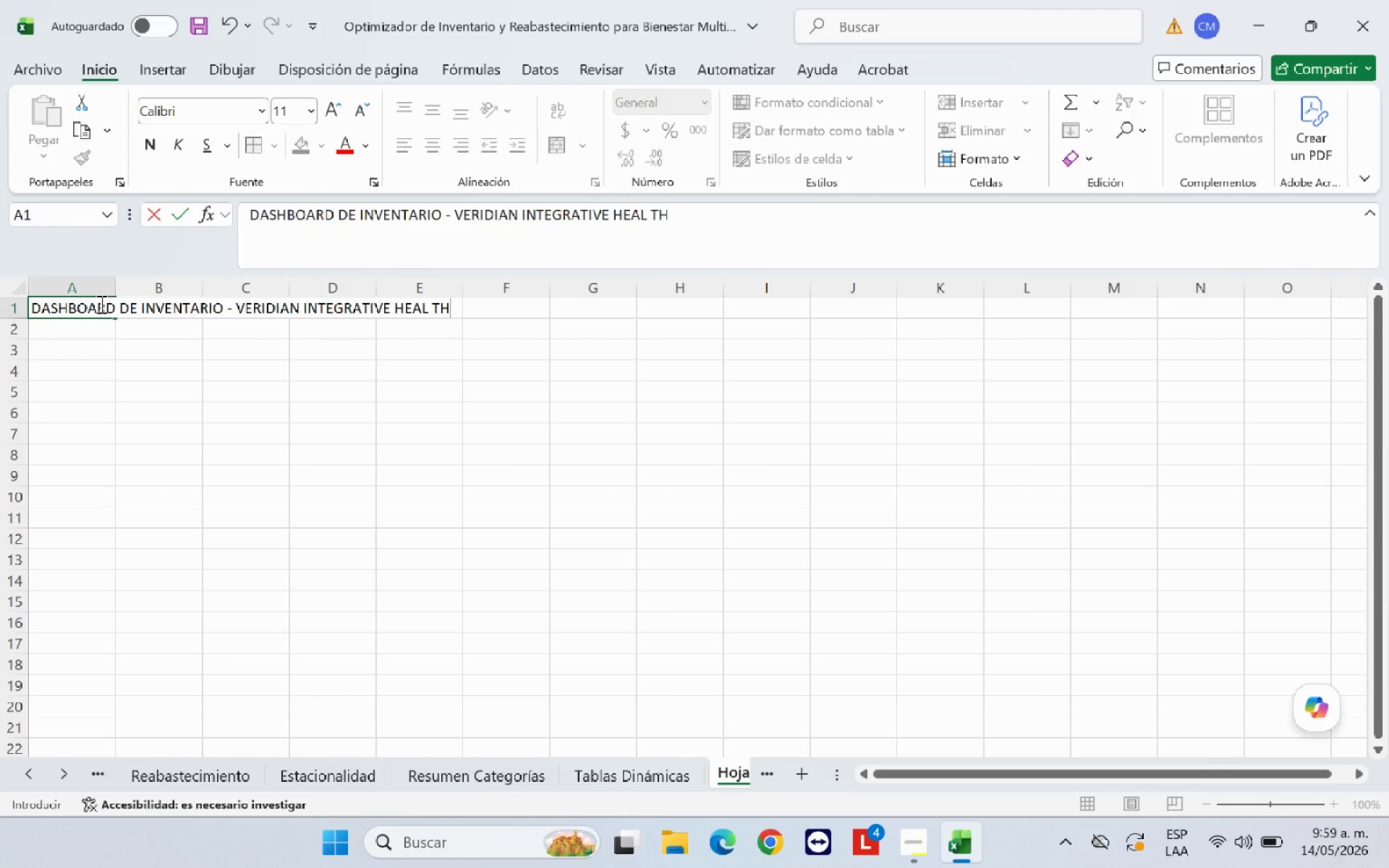 
left_click_drag(start_coordinate=[103, 316], to_coordinate=[1153, 310])
 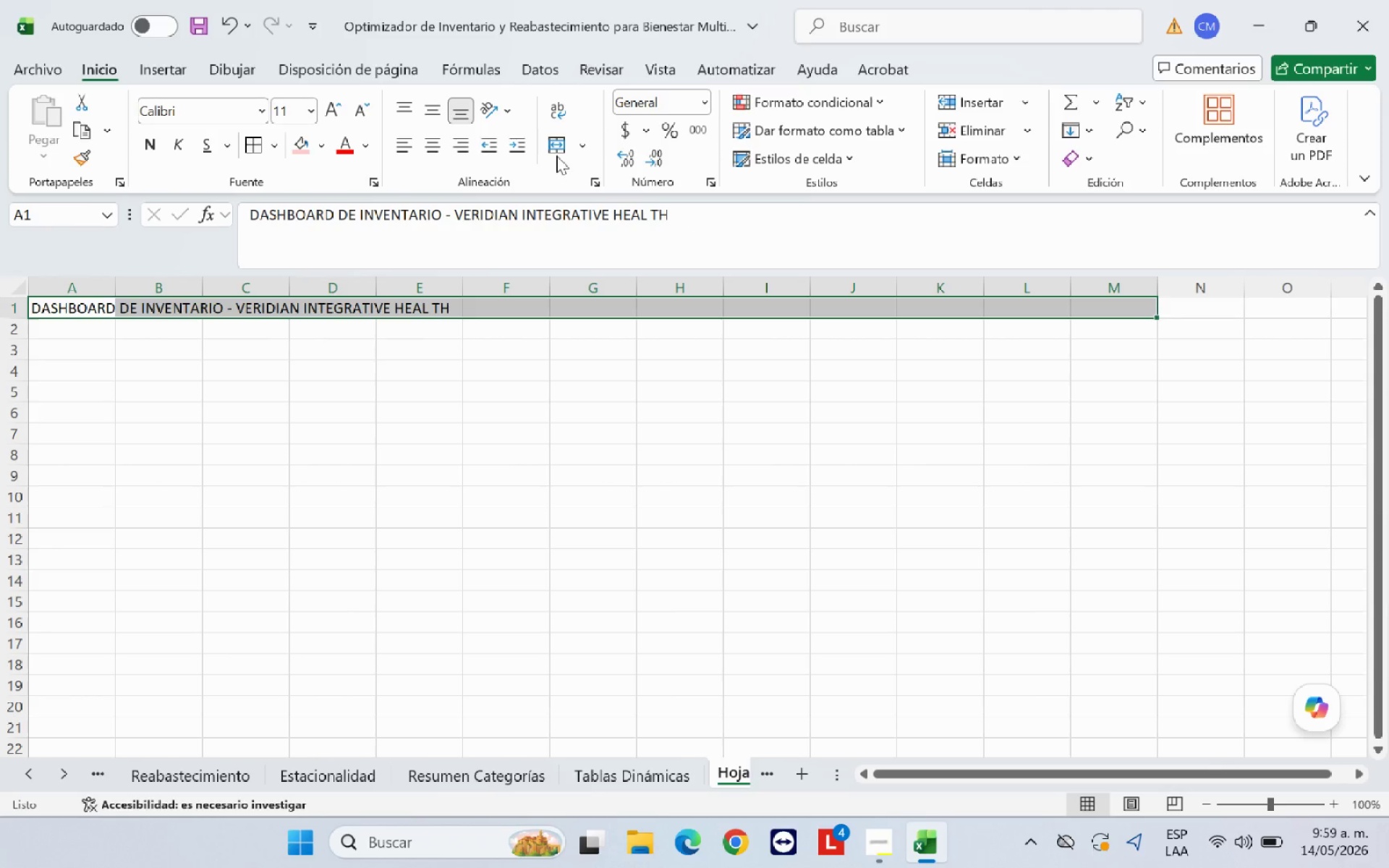 
left_click([556, 149])
 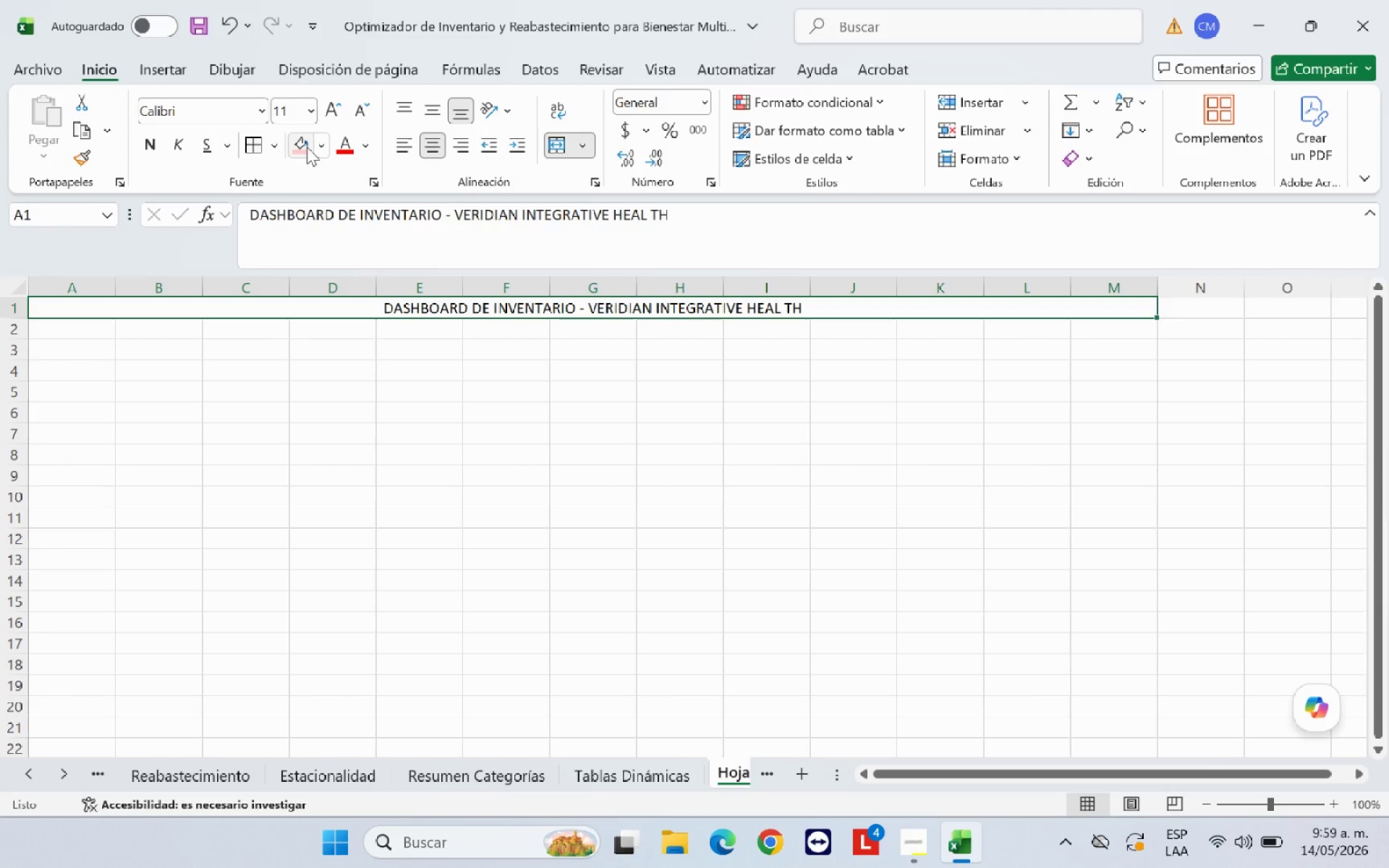 
left_click([320, 147])
 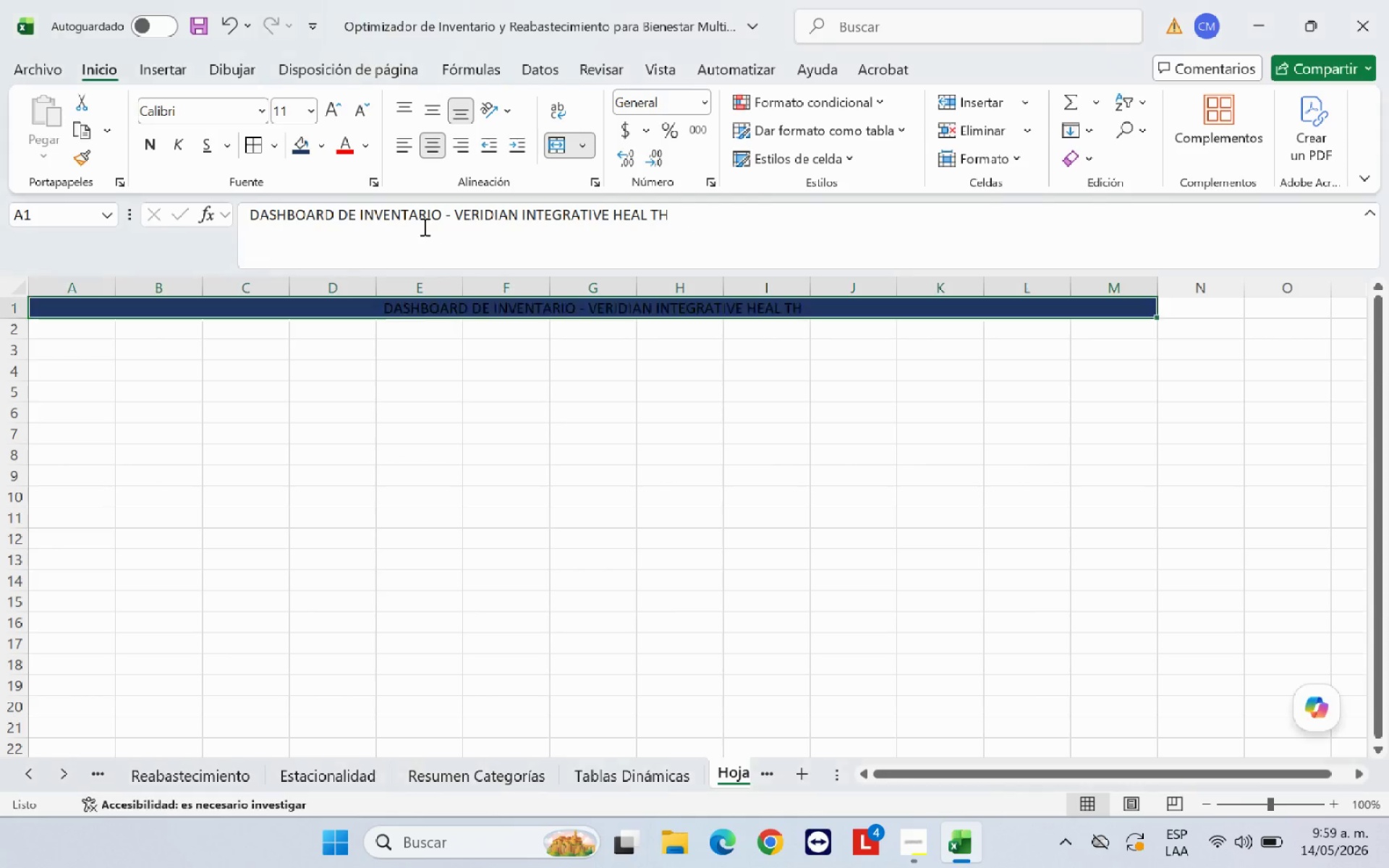 
left_click([361, 150])
 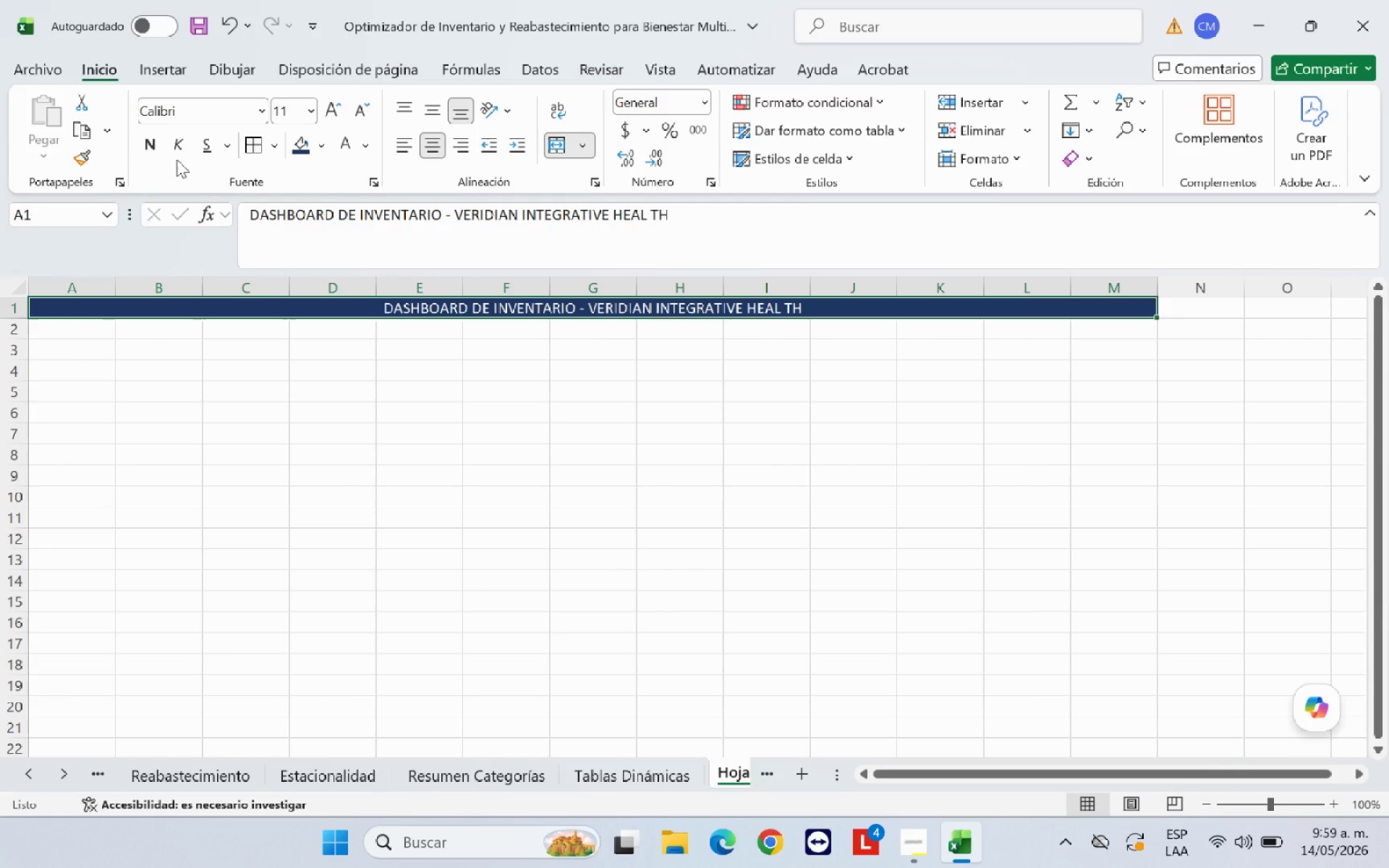 
double_click([148, 142])
 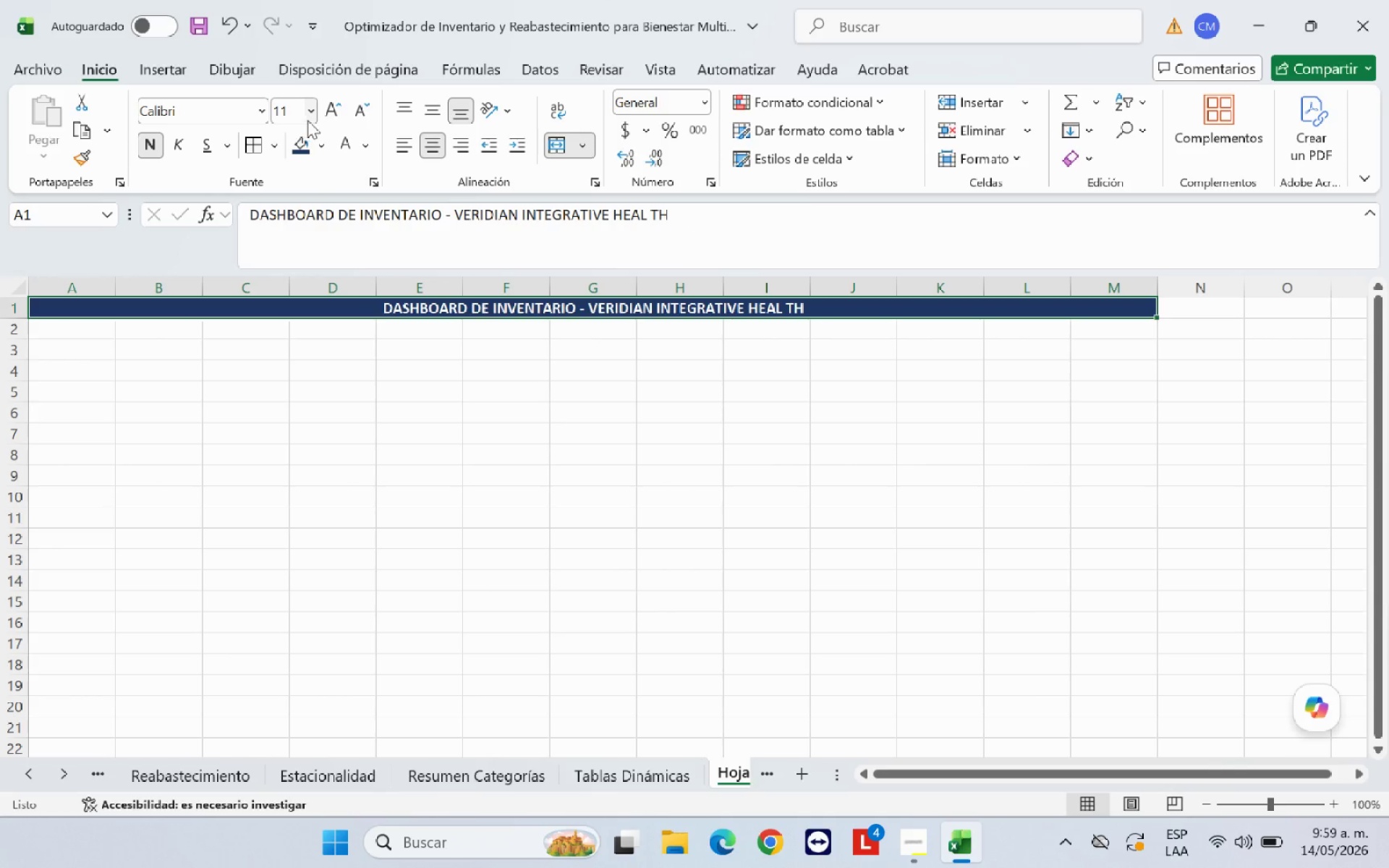 
left_click([314, 116])
 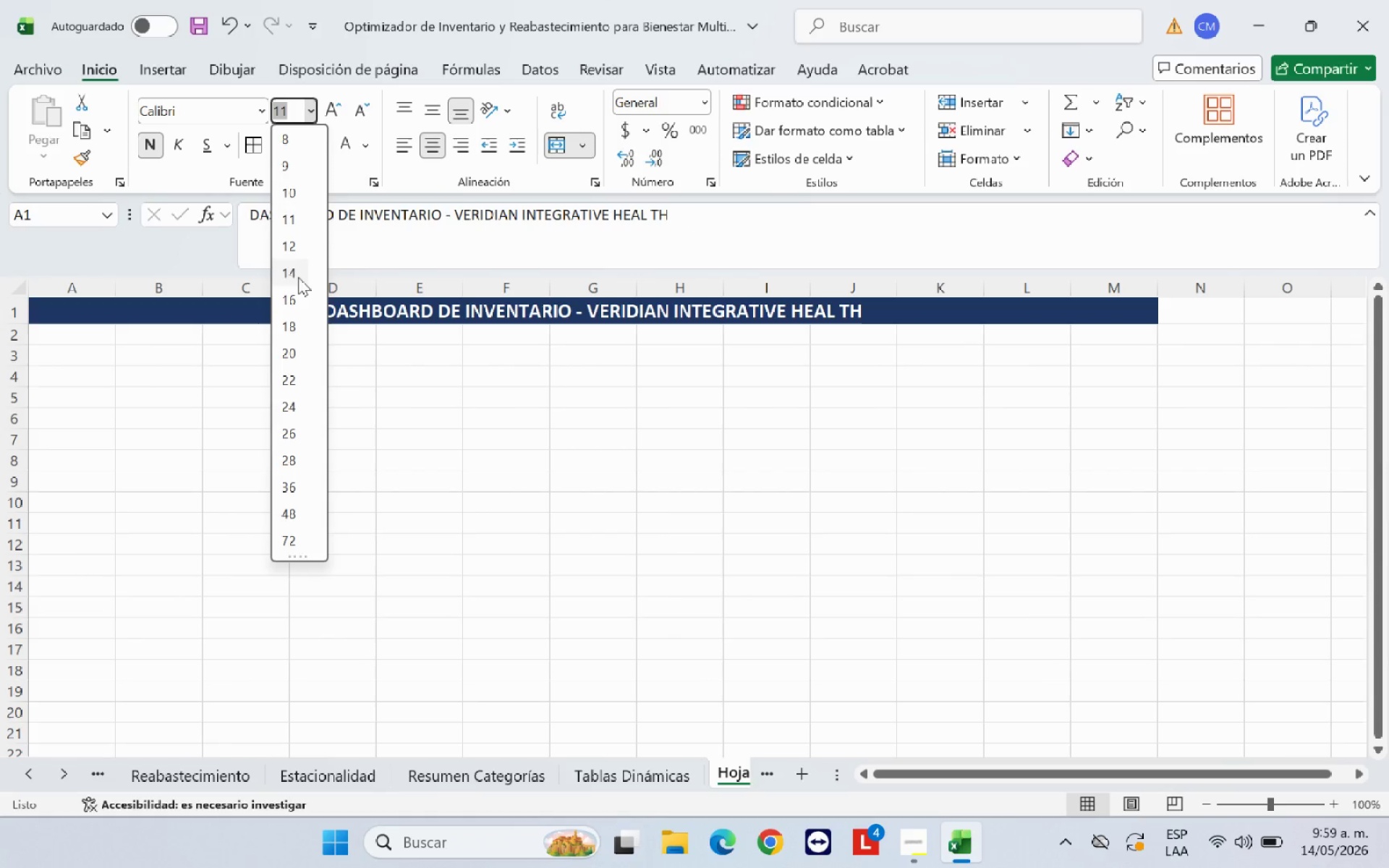 
double_click([402, 425])
 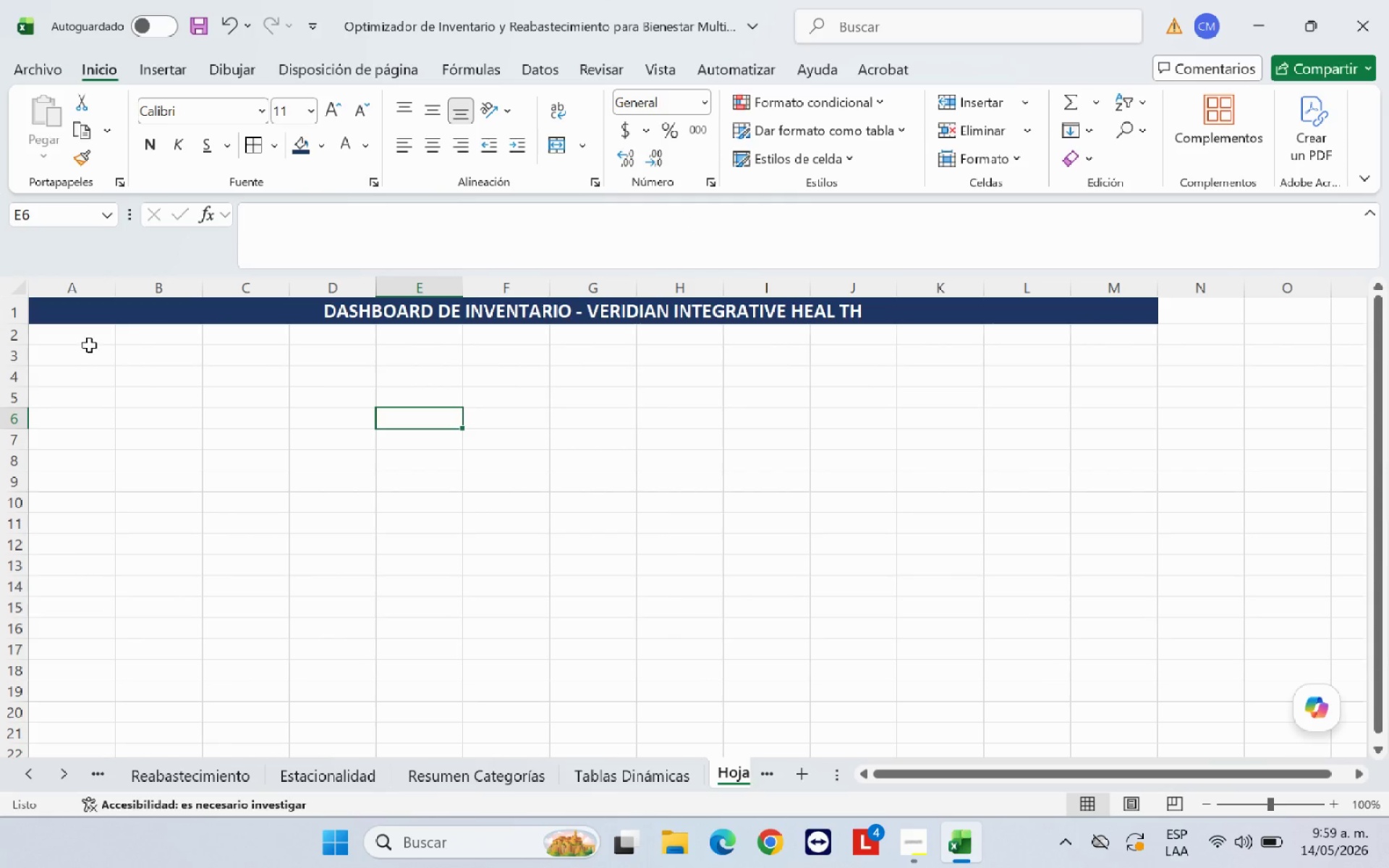 
left_click([89, 345])
 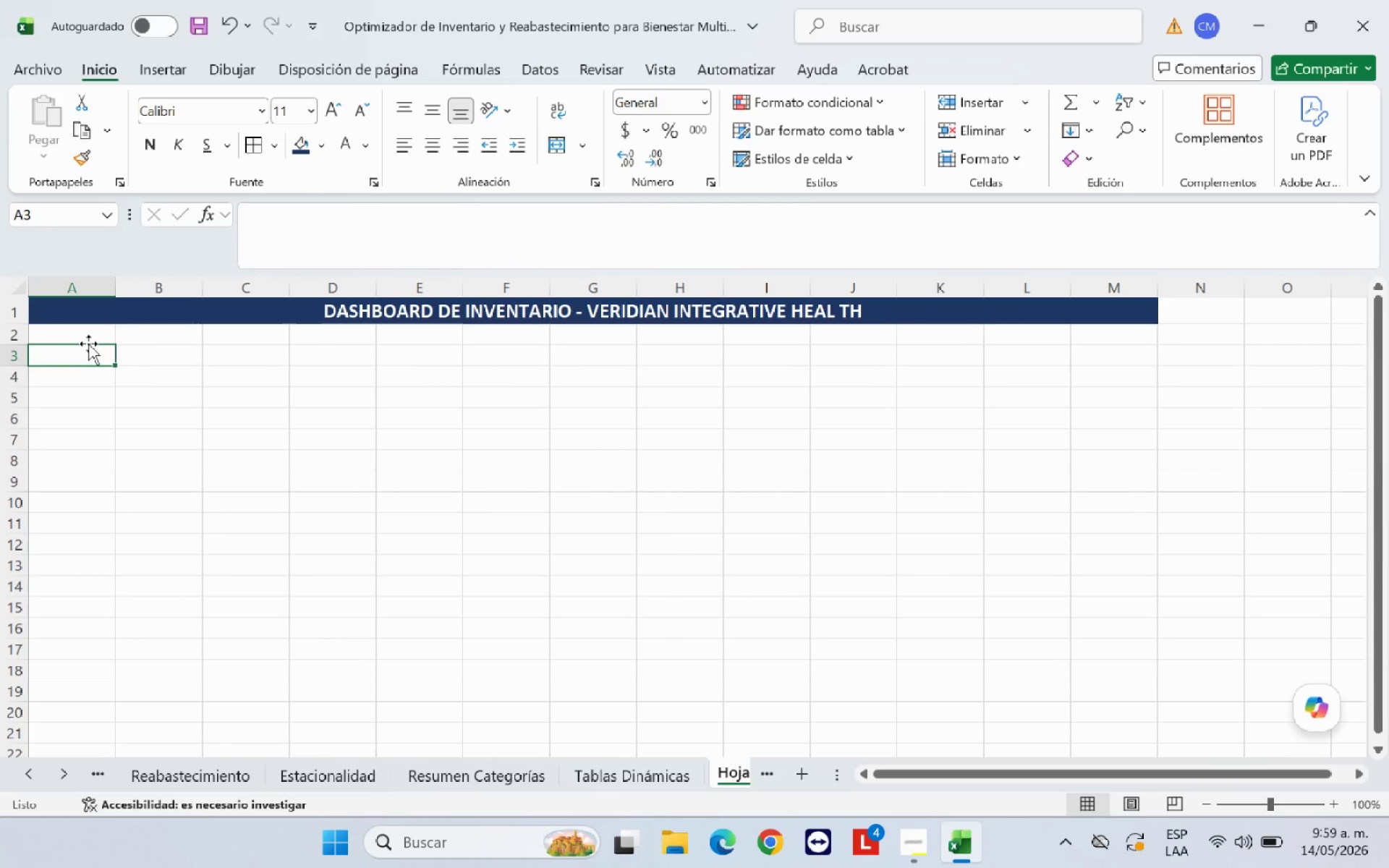 
wait(5.09)
 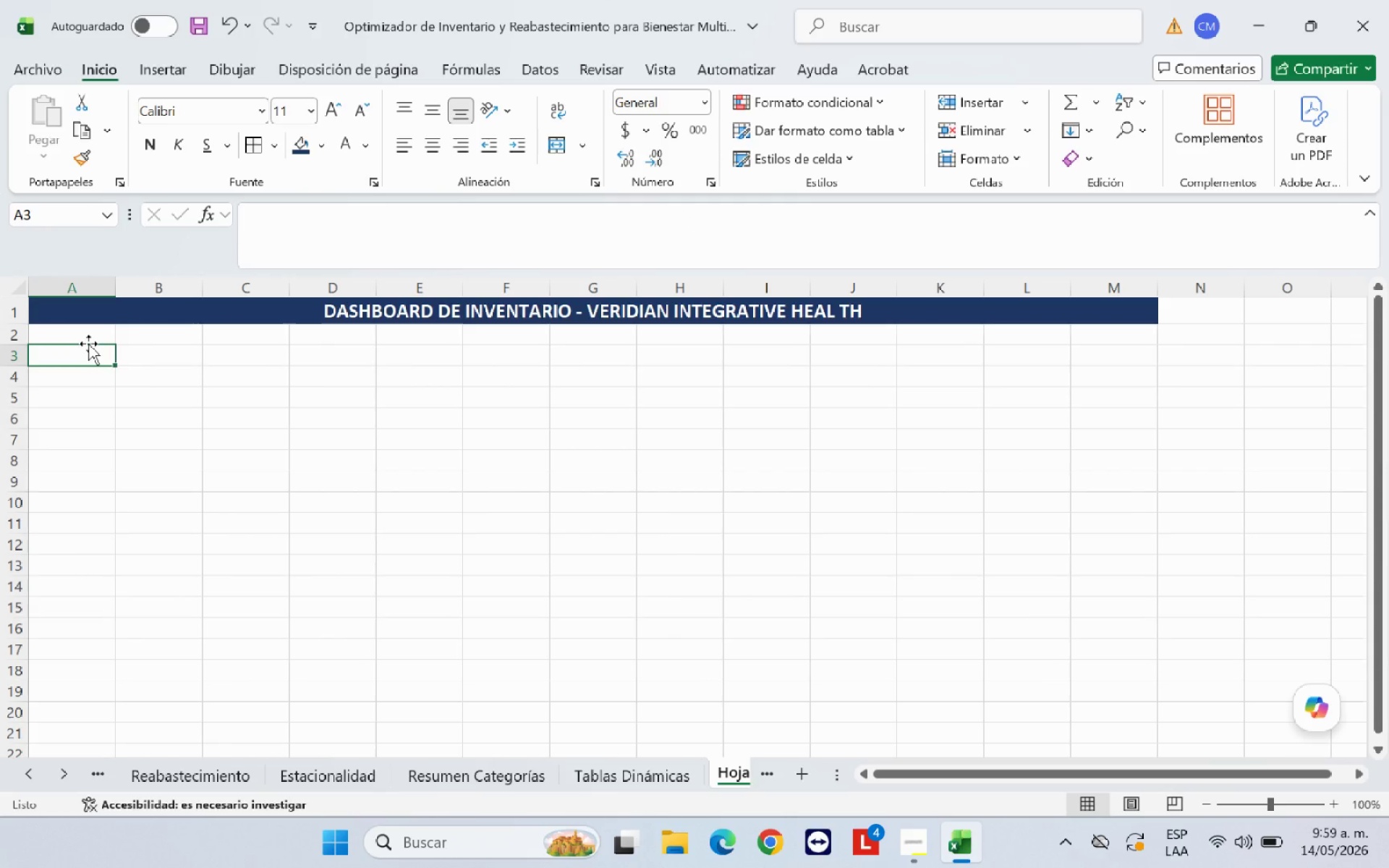 
left_click([169, 364])
 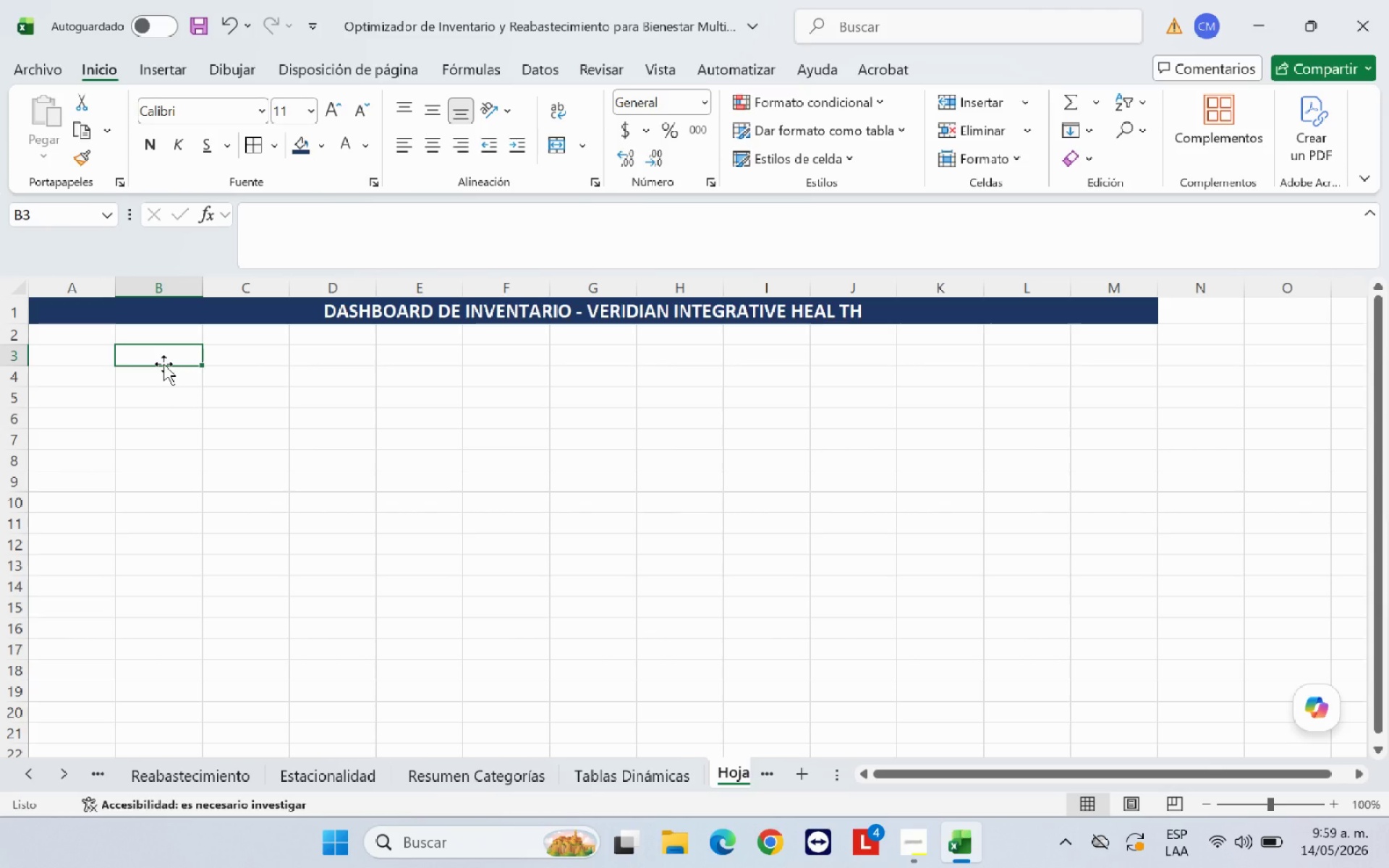 
wait(8.86)
 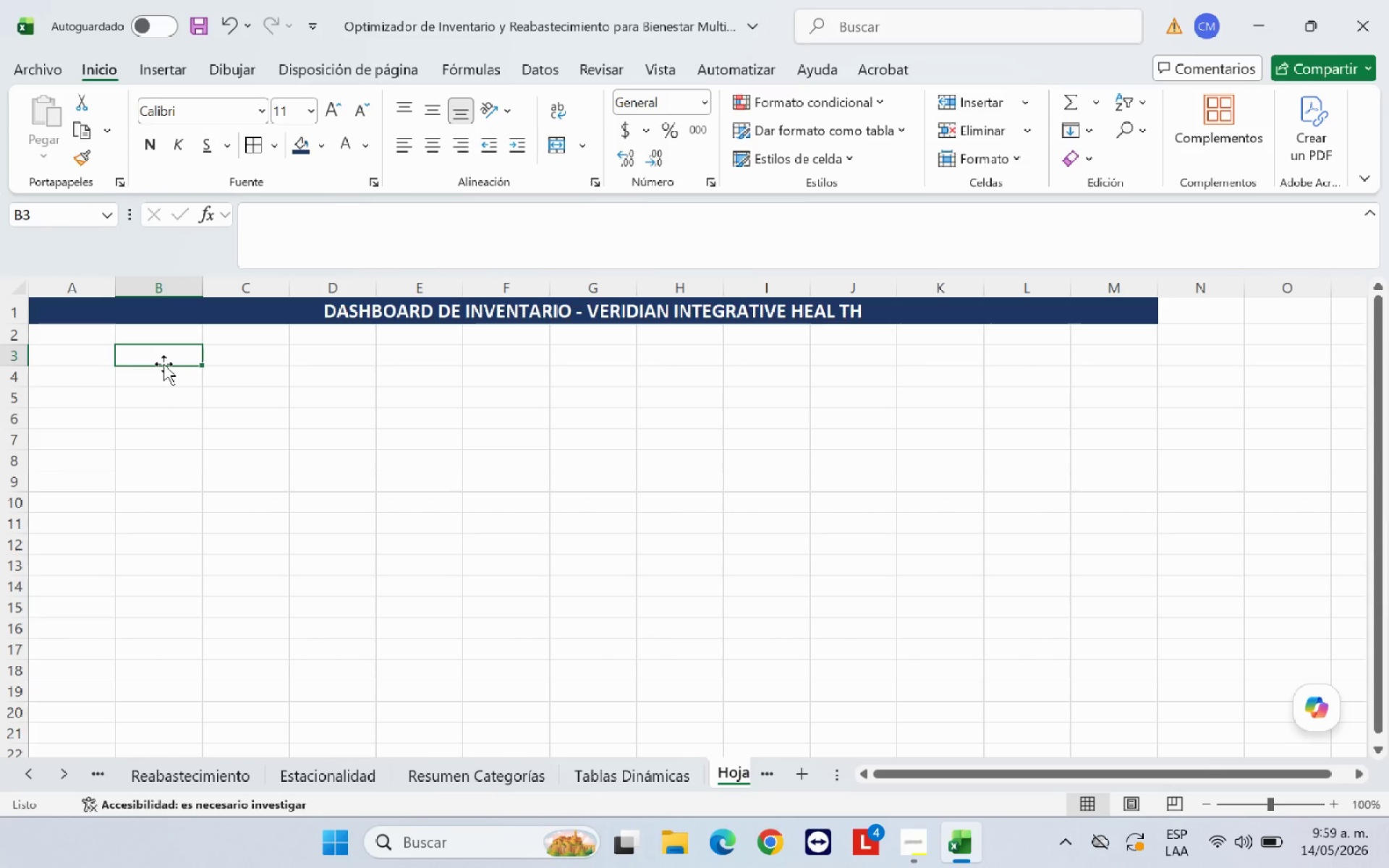 
left_click([162, 377])
 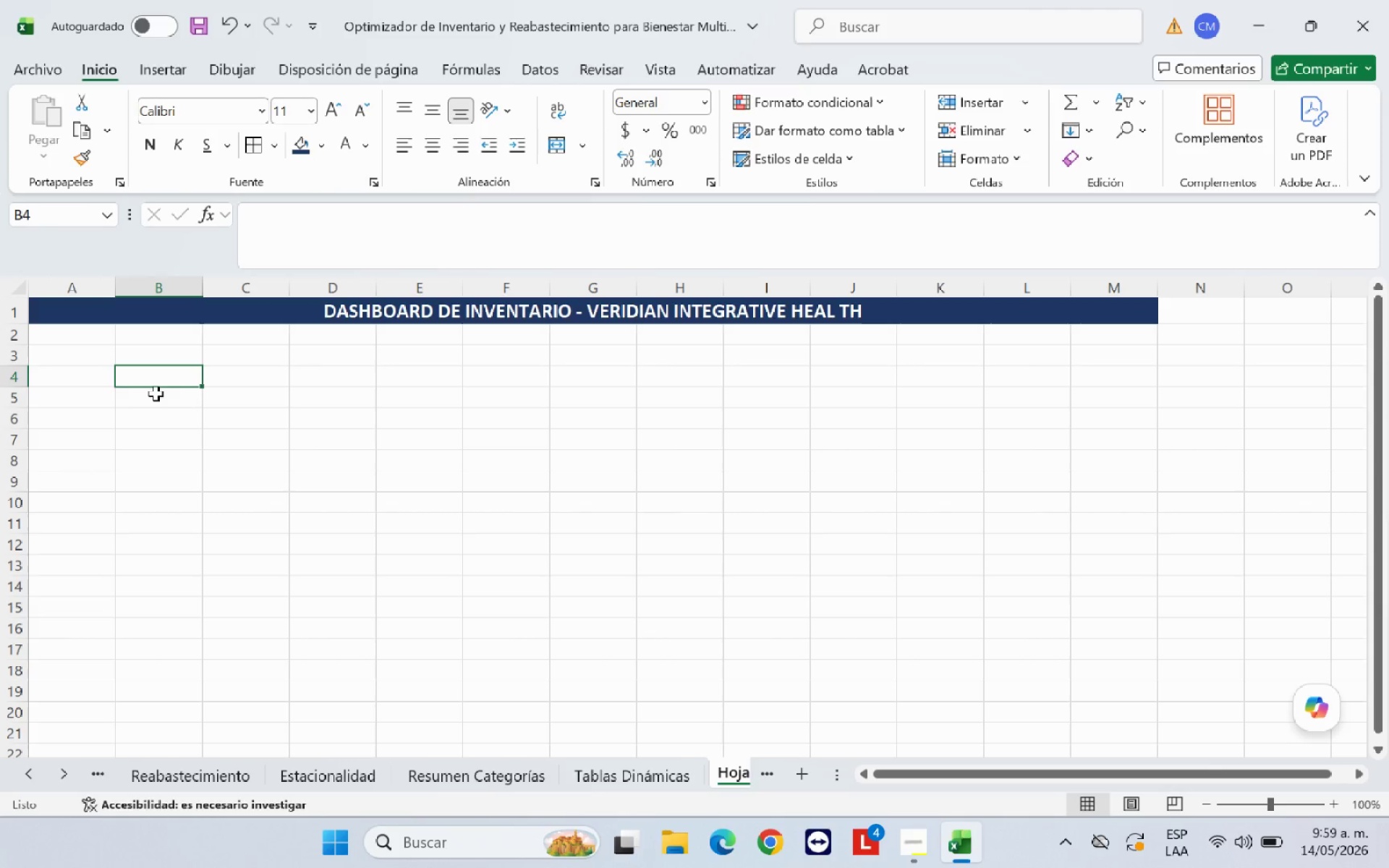 
left_click([161, 399])
 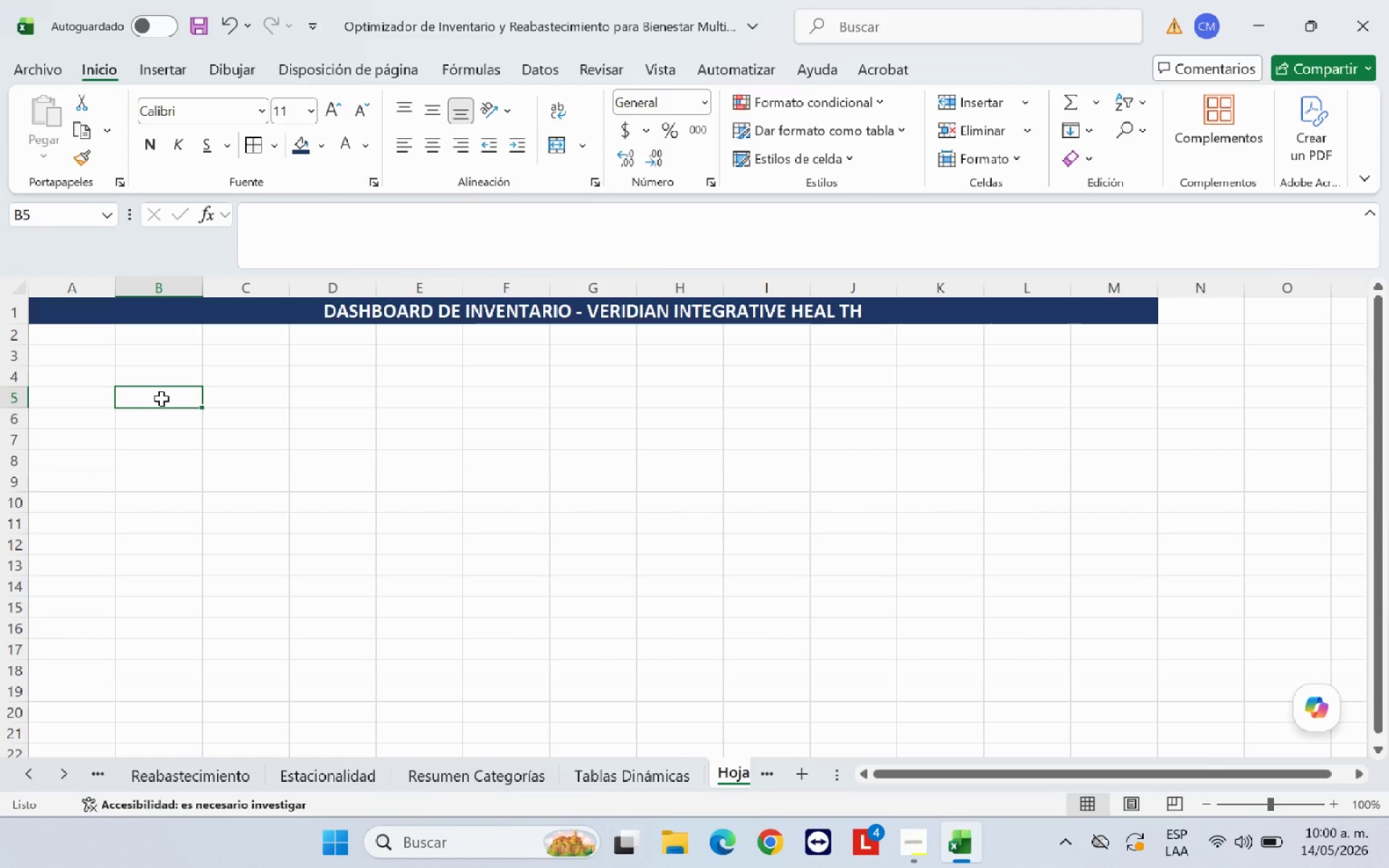 
type(Articu)
key(Backspace)
key(Backspace)
key(Backspace)
type(;iculos a Pedir Hoy)
 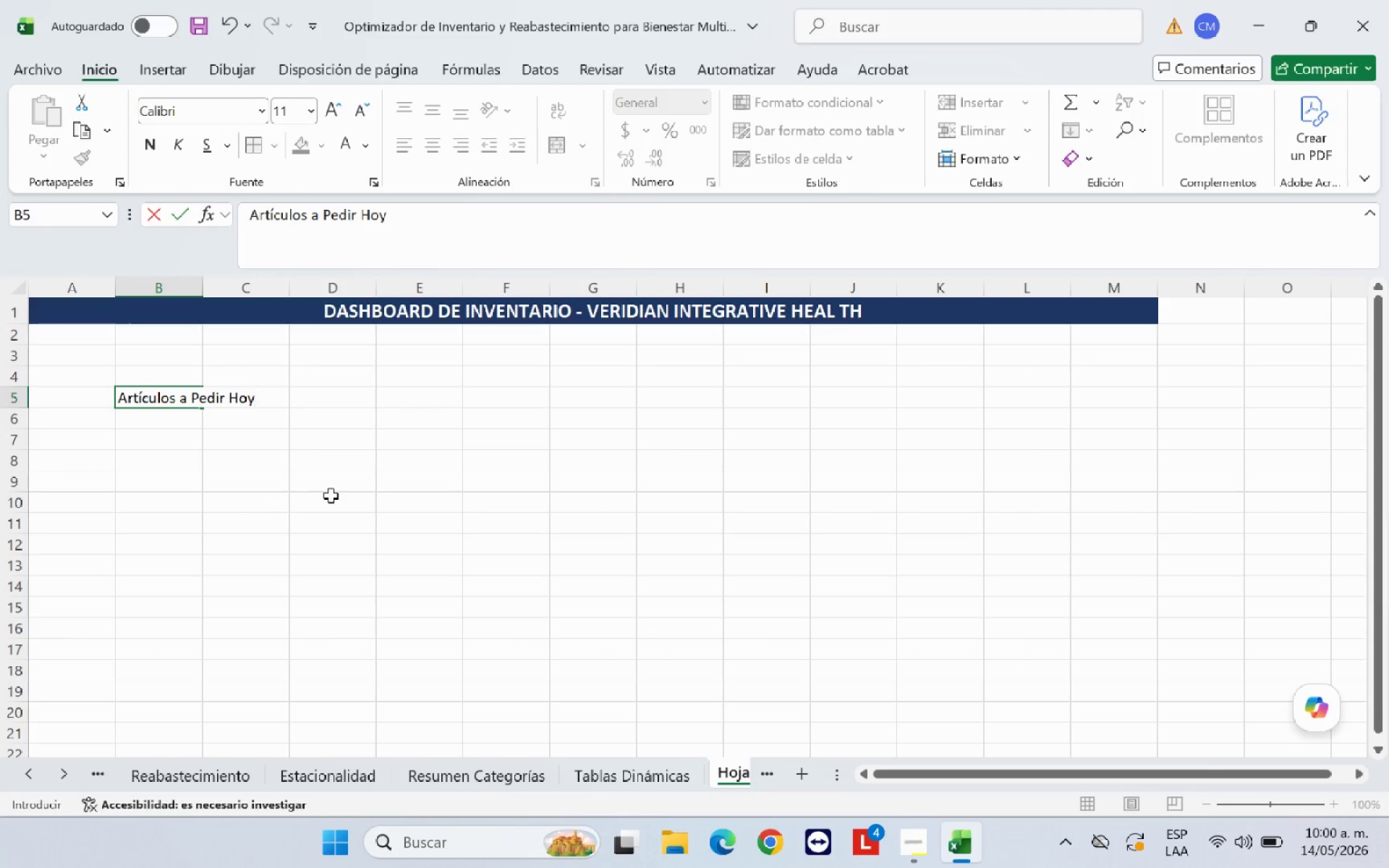 
left_click([347, 496])
 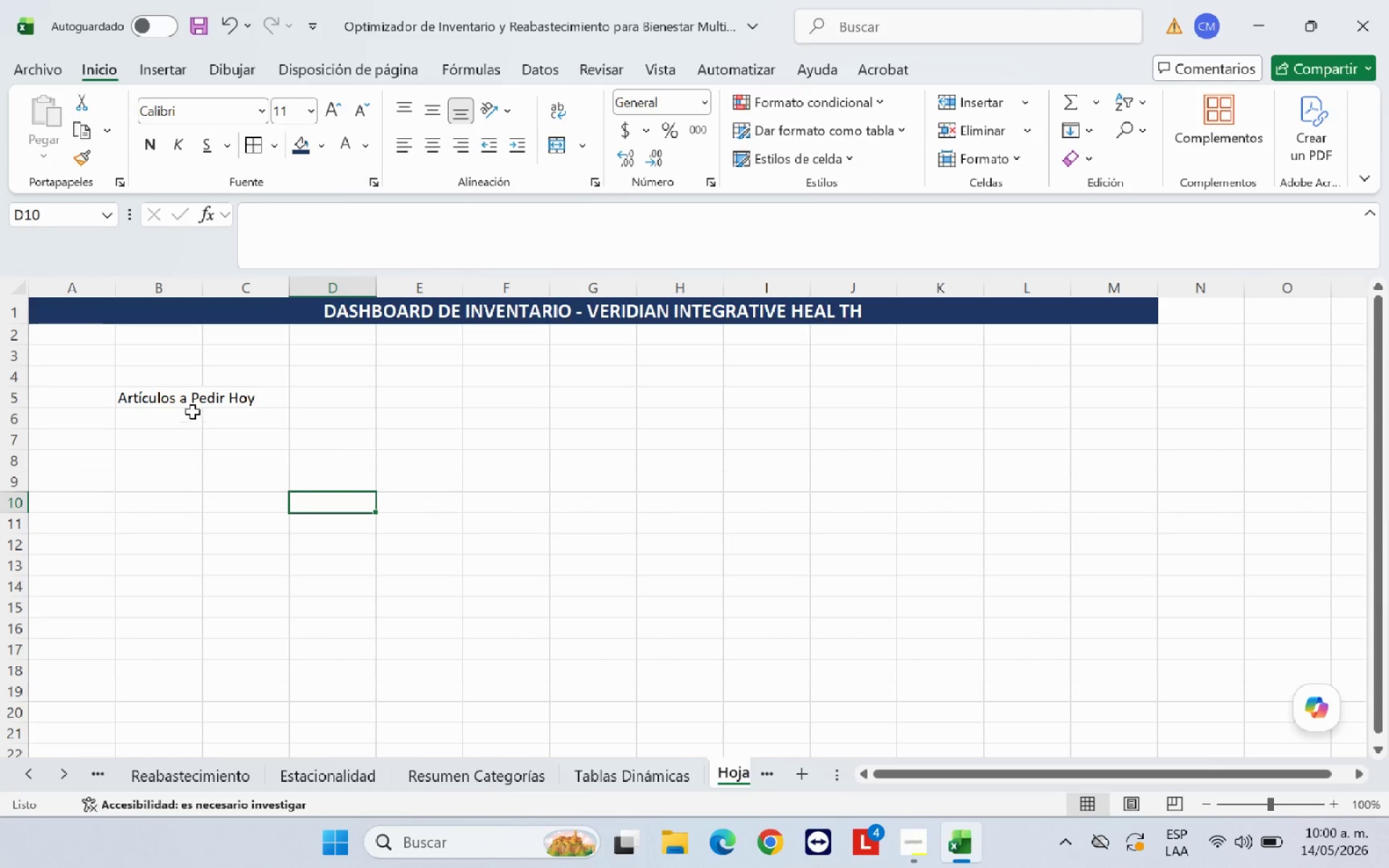 
left_click_drag(start_coordinate=[186, 404], to_coordinate=[244, 404])
 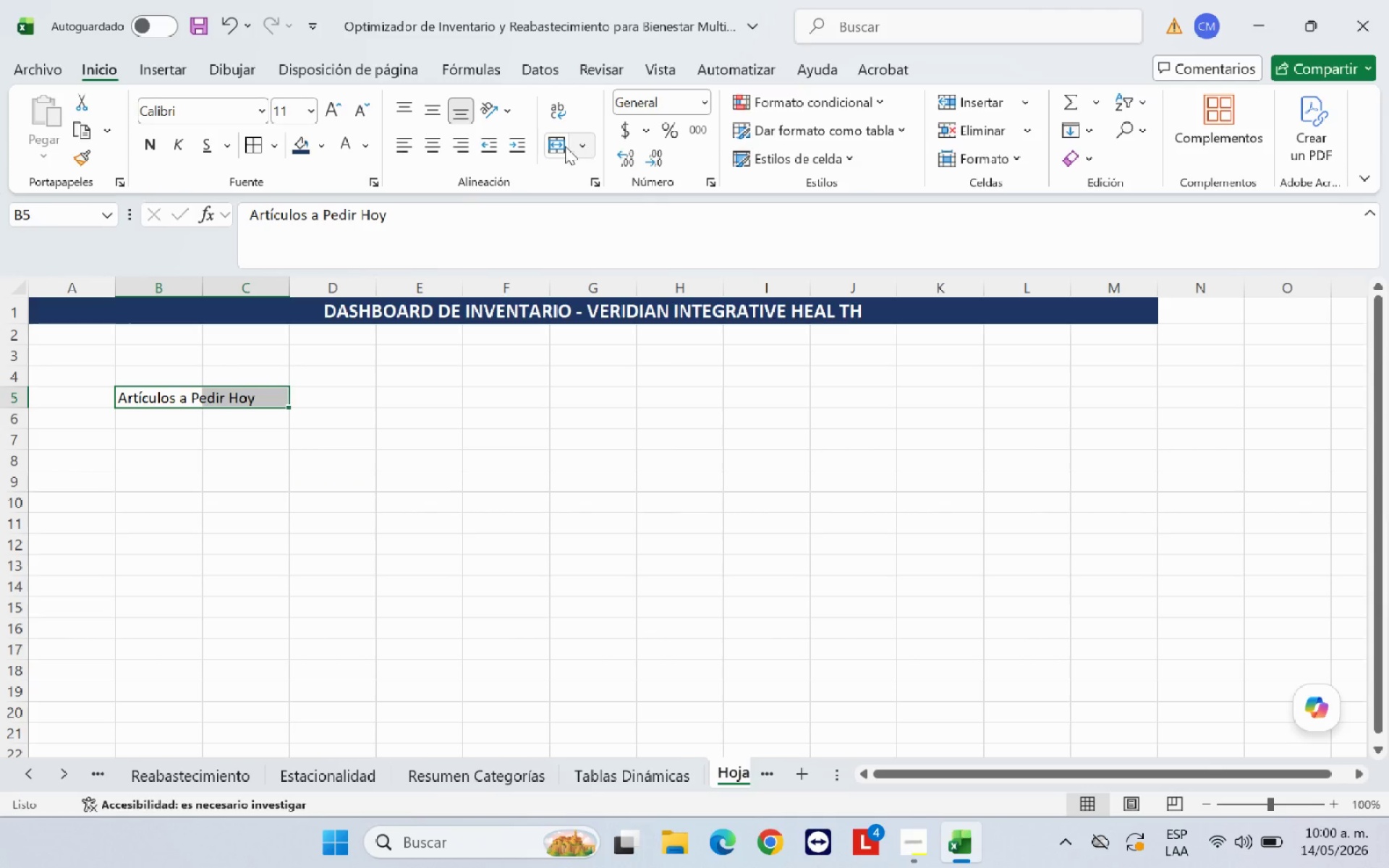 
left_click([560, 148])
 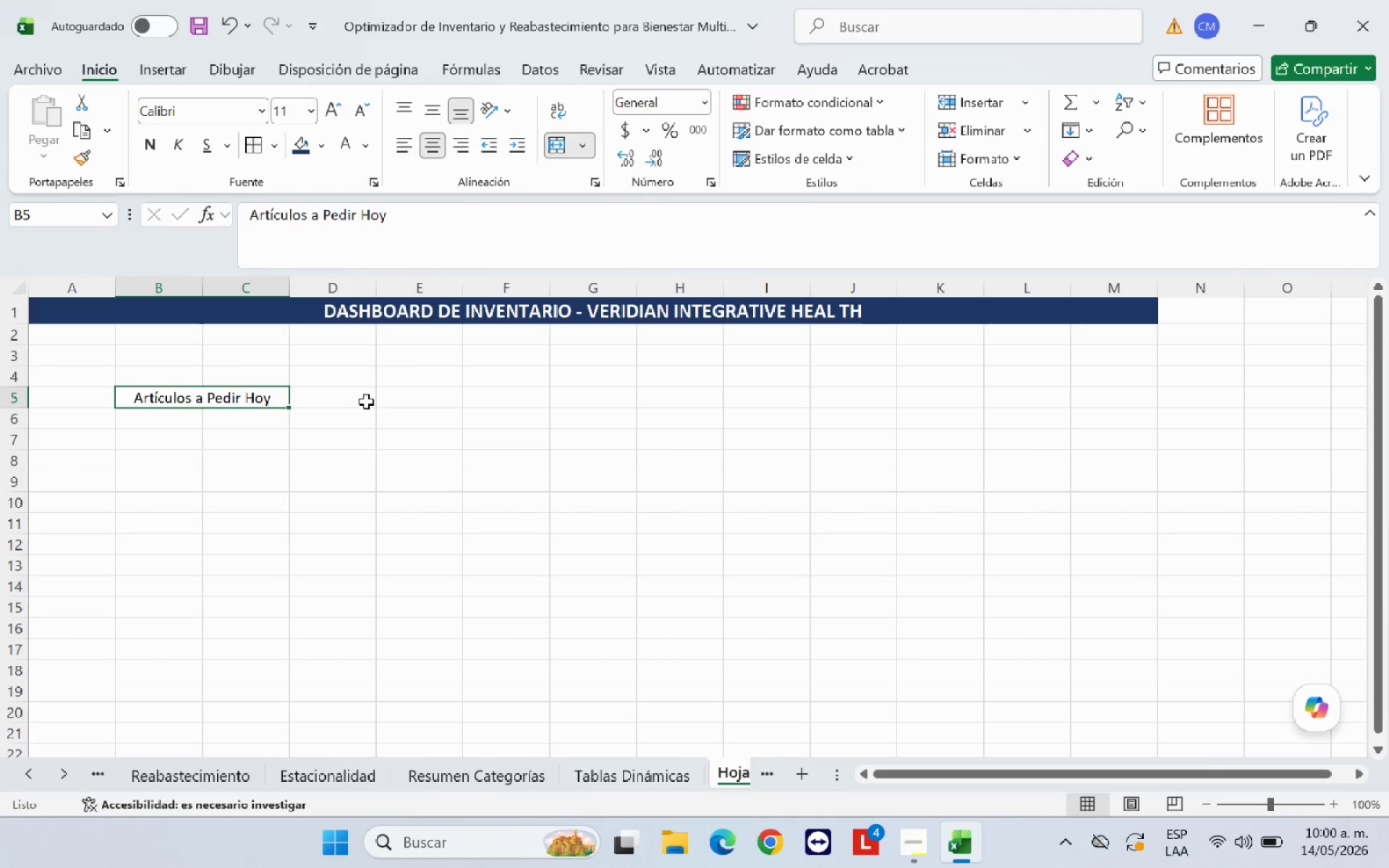 
left_click([366, 401])
 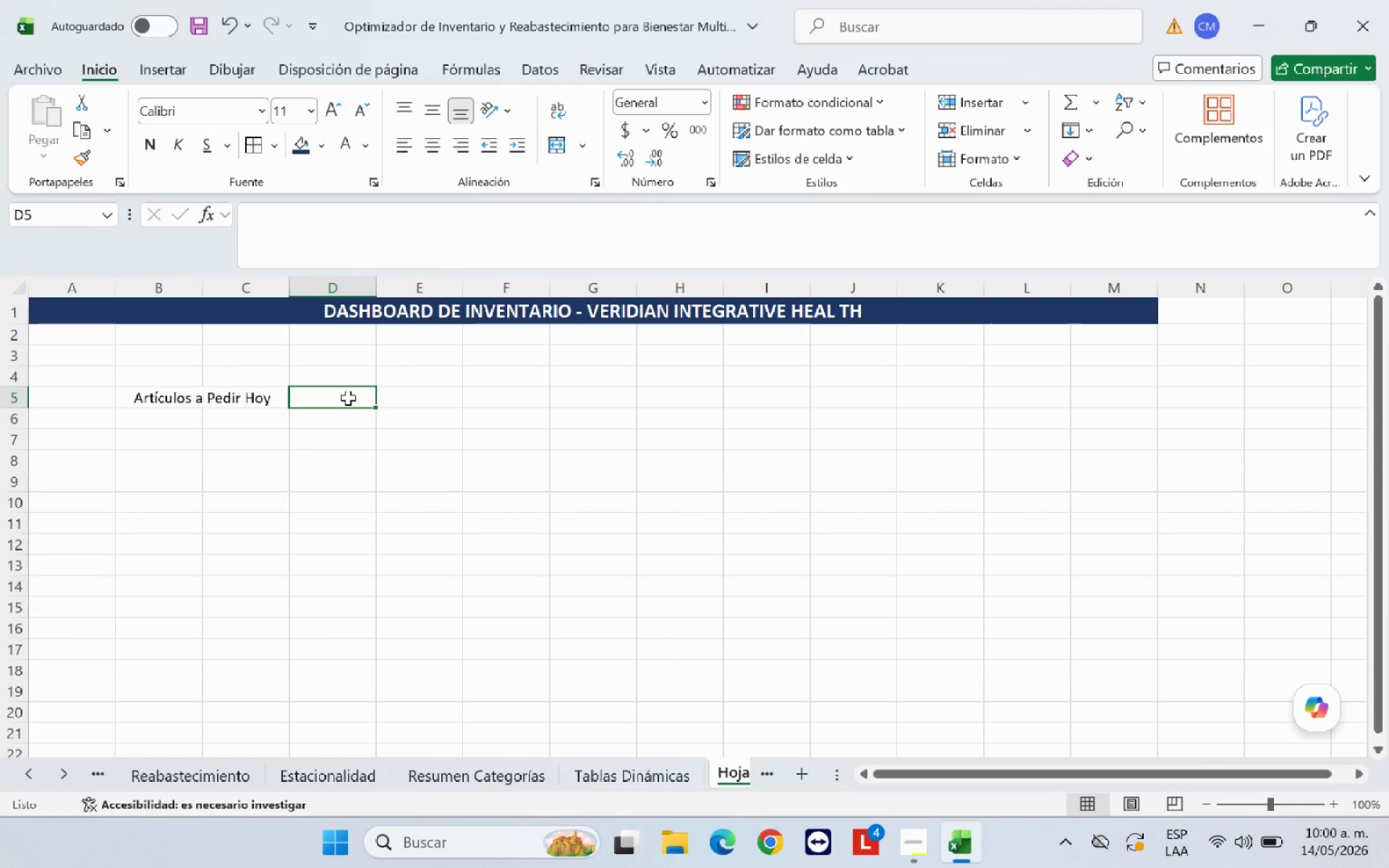 
type(Criticos Im)
key(Backspace)
type(nmediatos)
 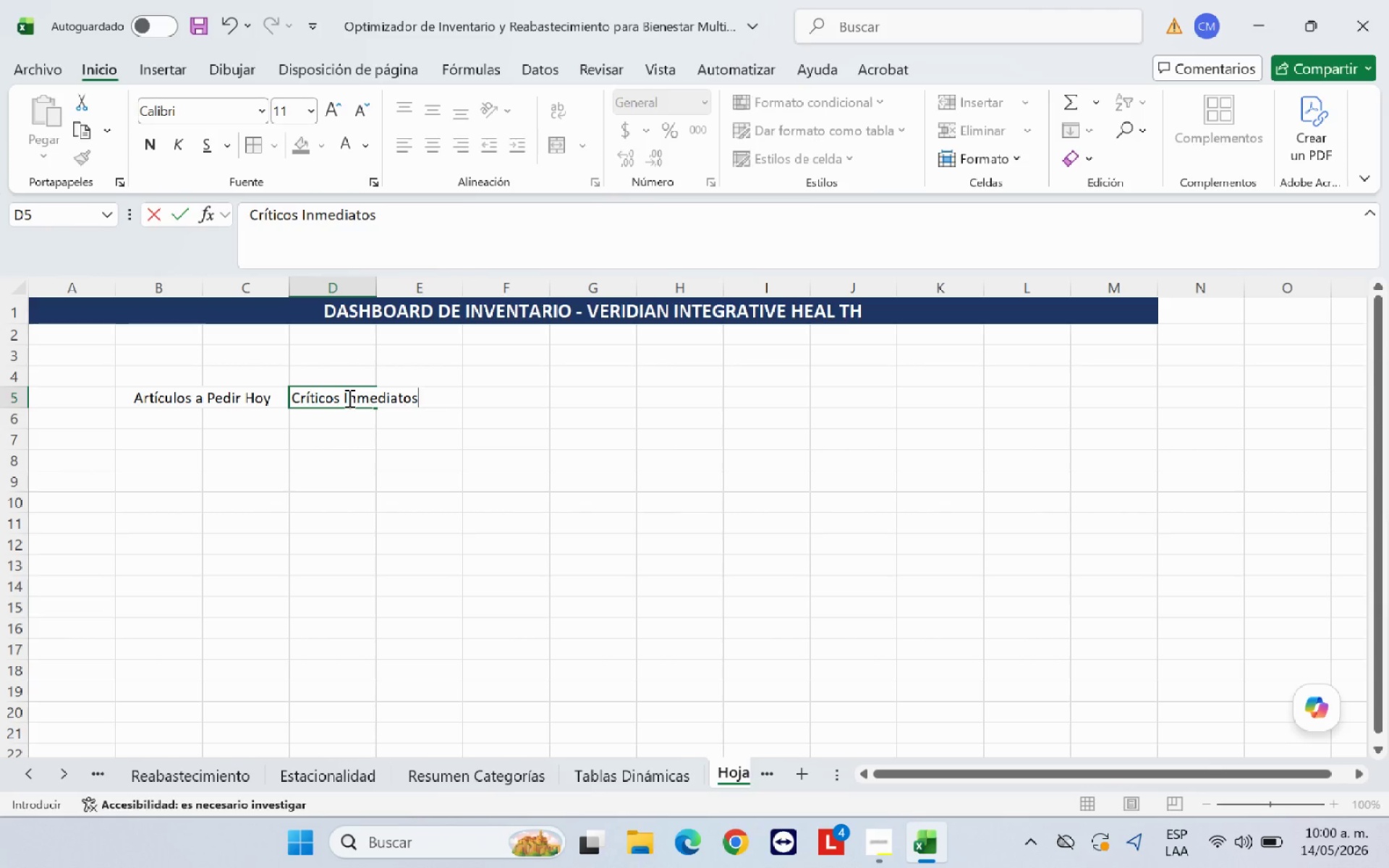 
hold_key(key=Semicolon, duration=0.39)
 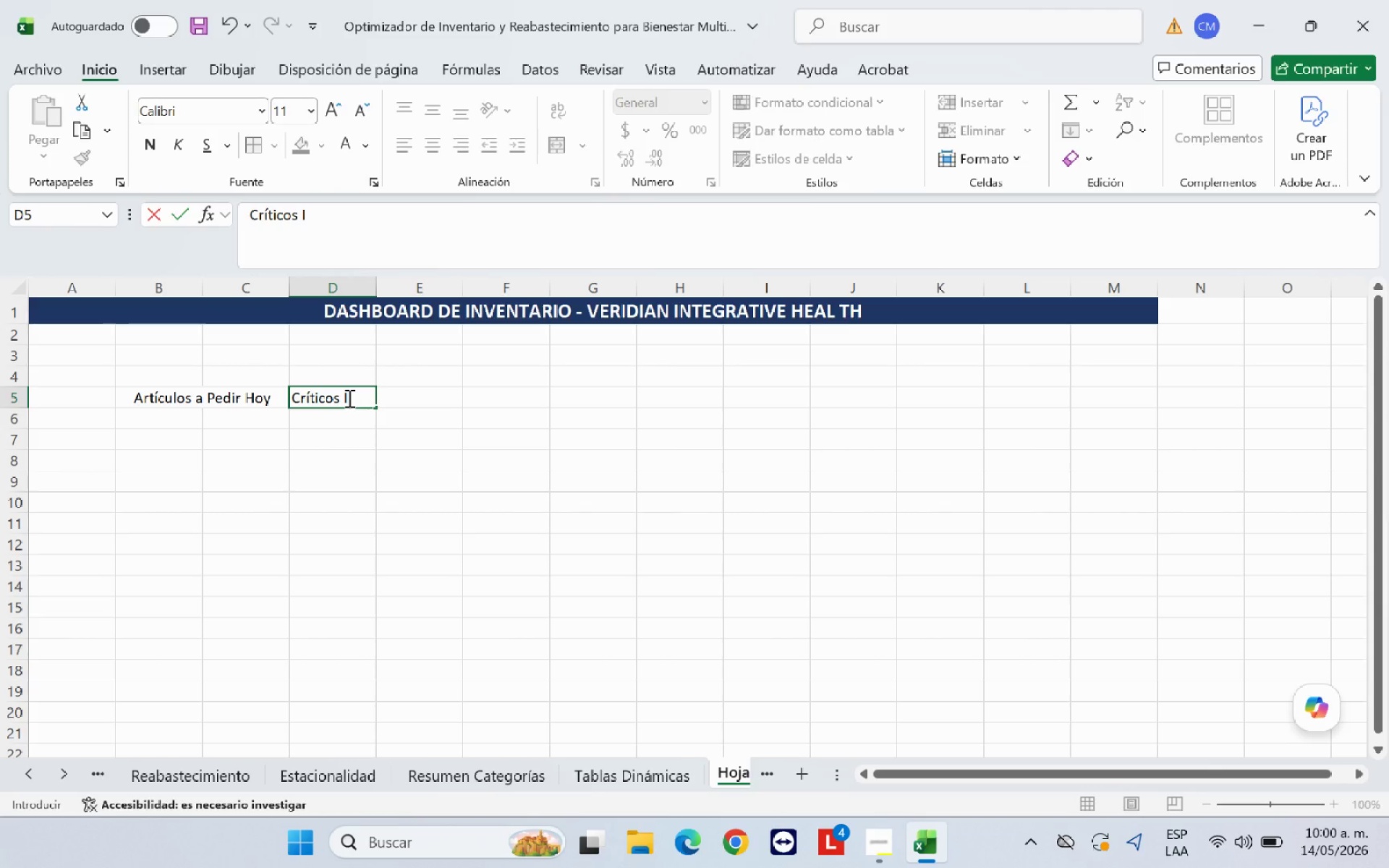 
left_click_drag(start_coordinate=[356, 398], to_coordinate=[430, 398])
 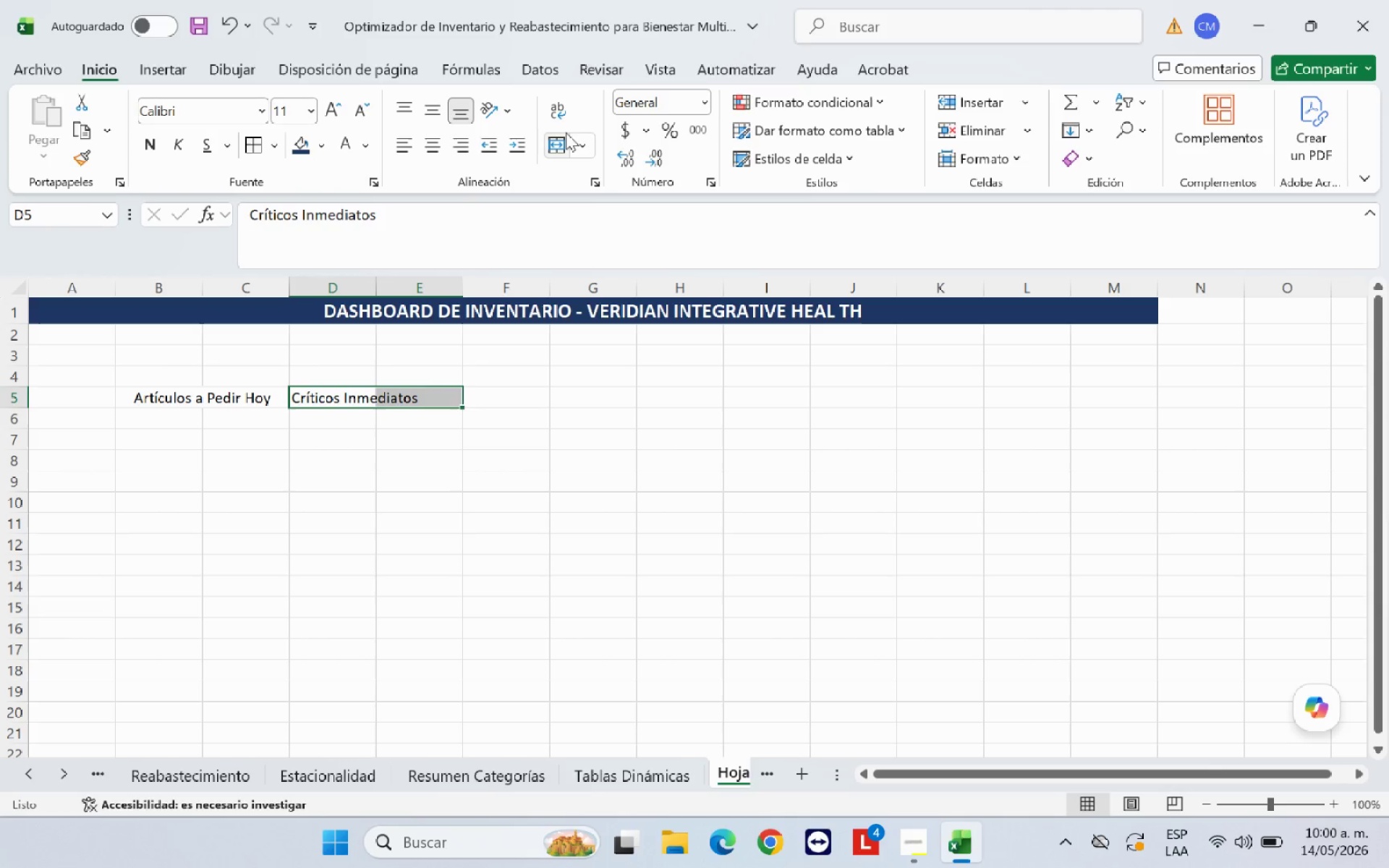 
left_click([561, 139])
 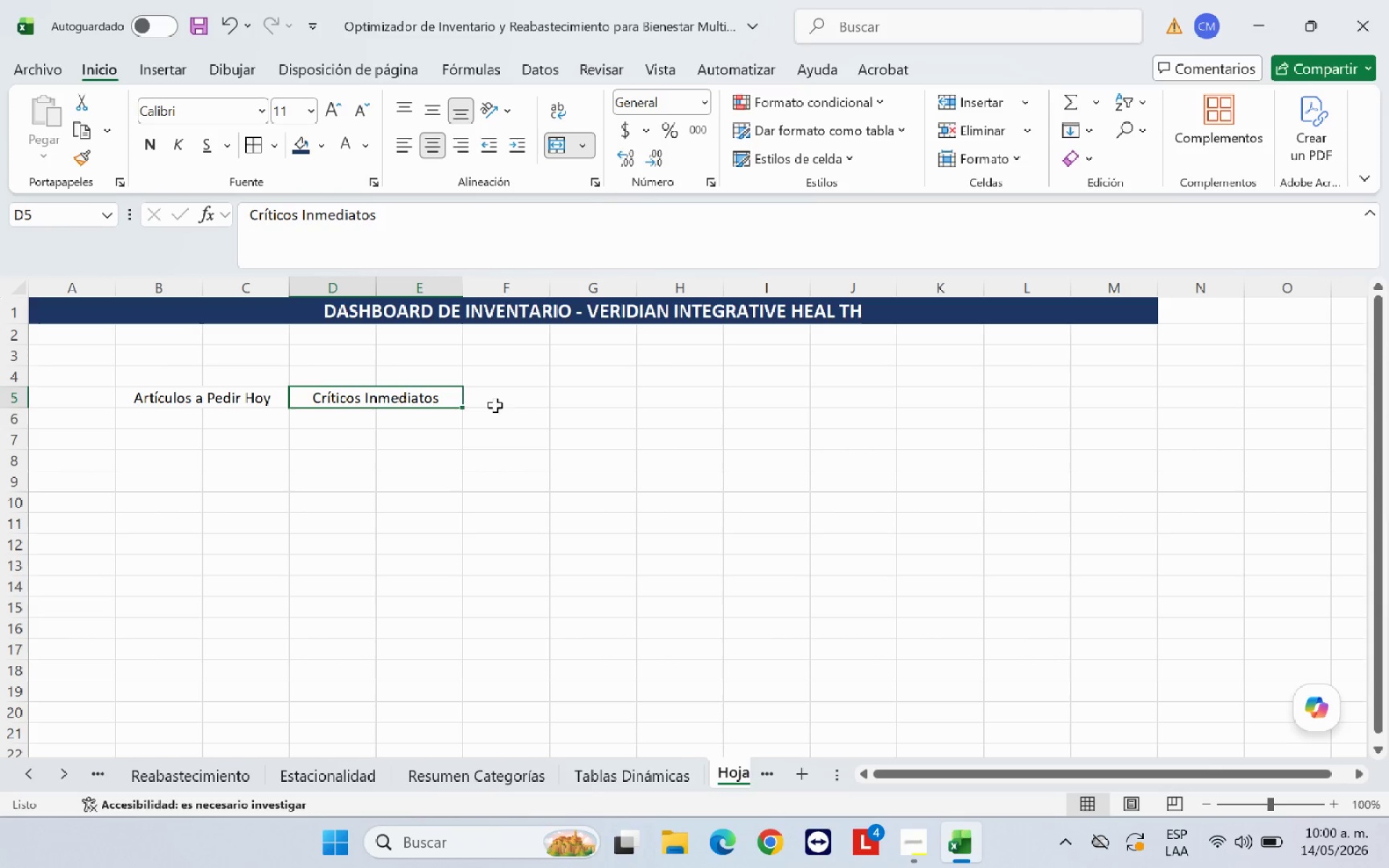 
left_click([497, 399])
 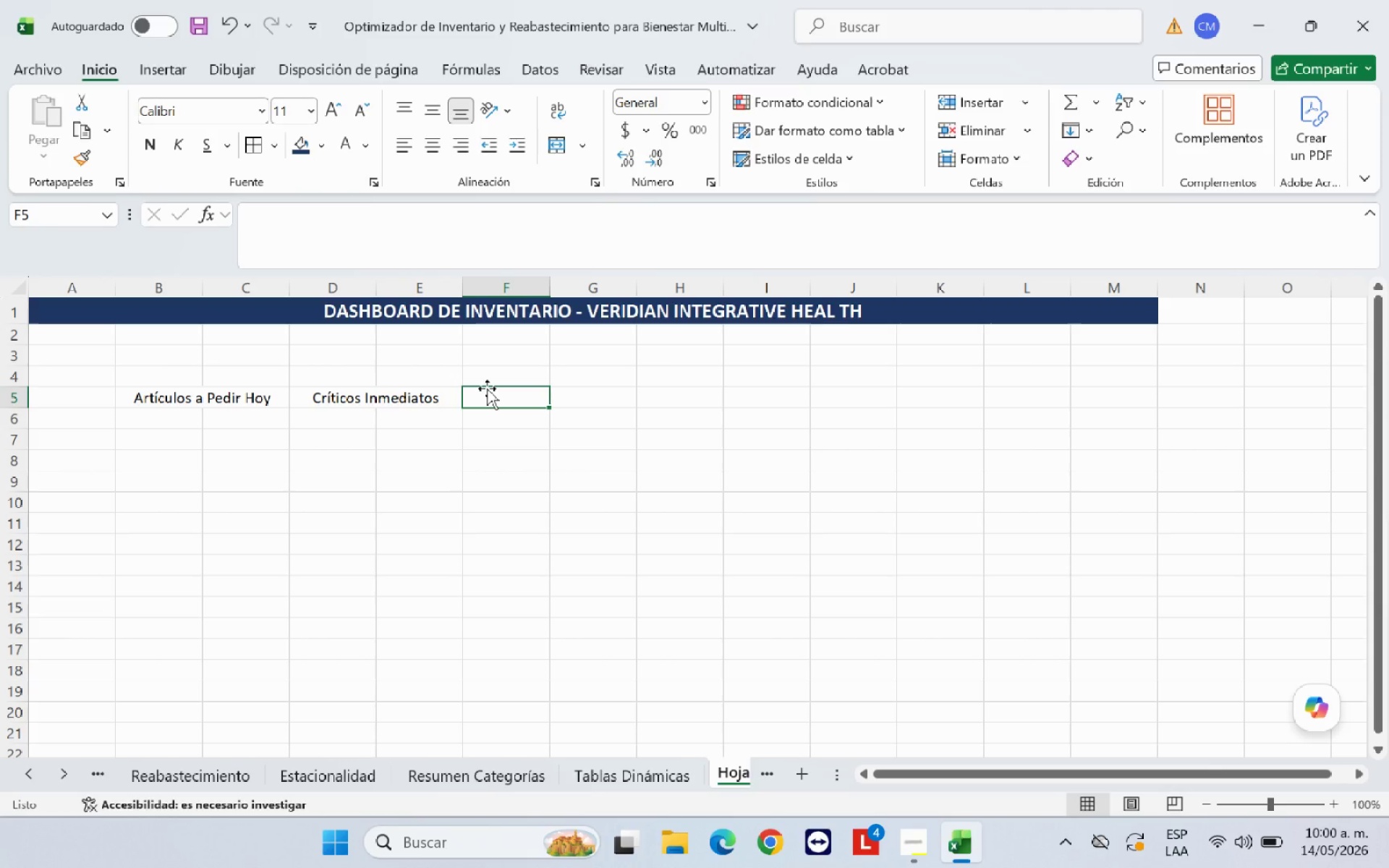 
type(Stock Bajo)
 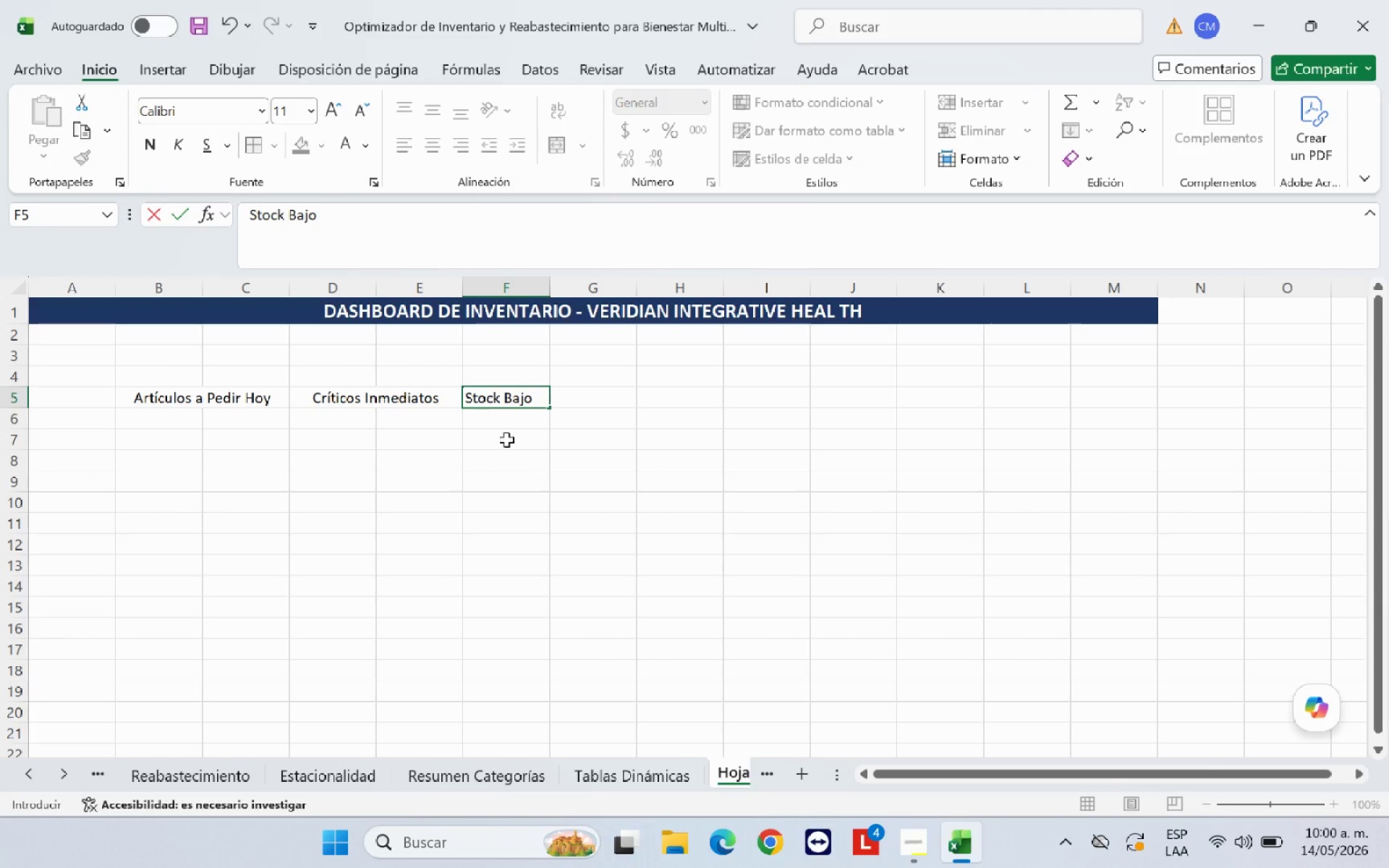 
left_click([556, 478])
 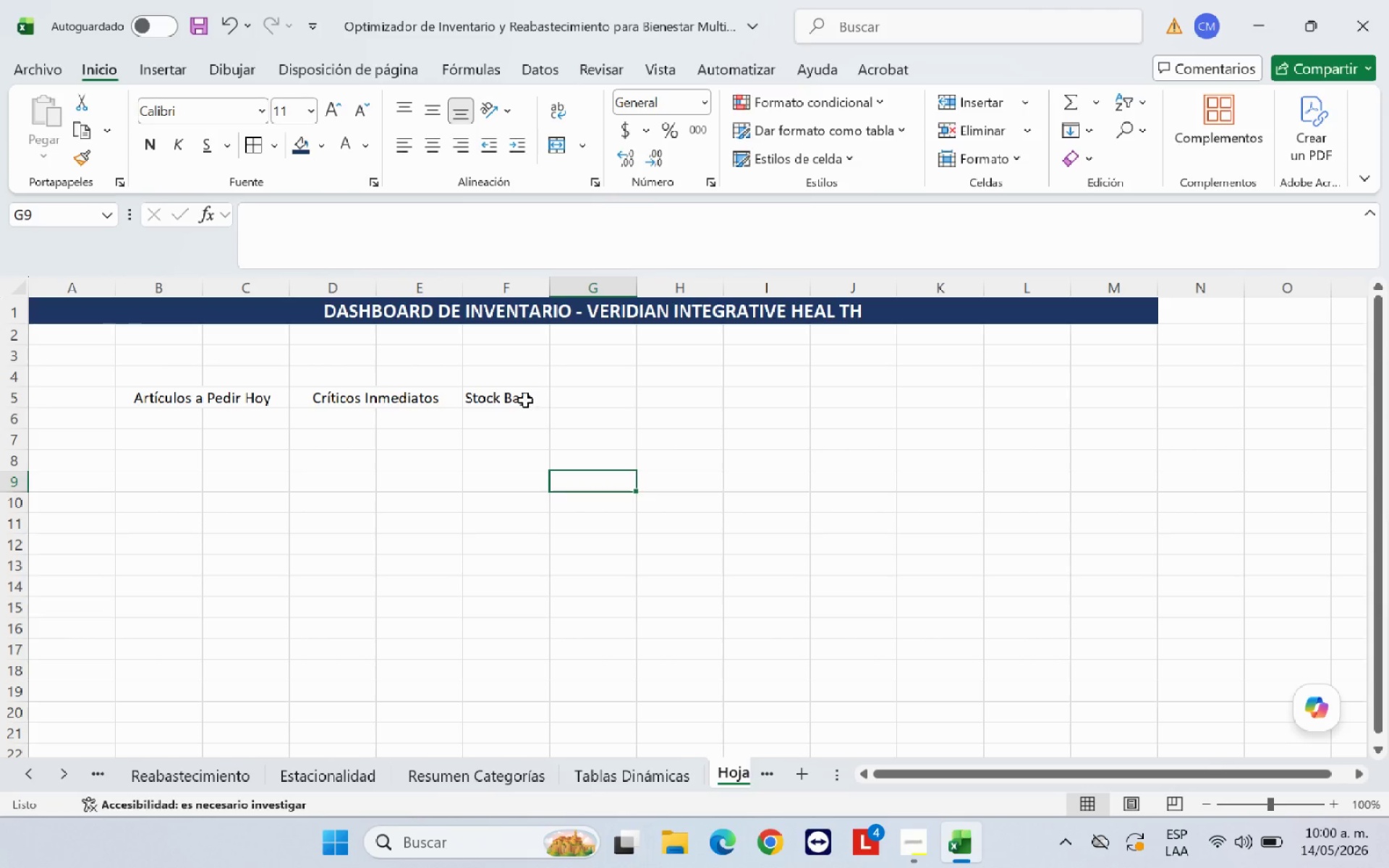 
left_click_drag(start_coordinate=[525, 400], to_coordinate=[568, 399])
 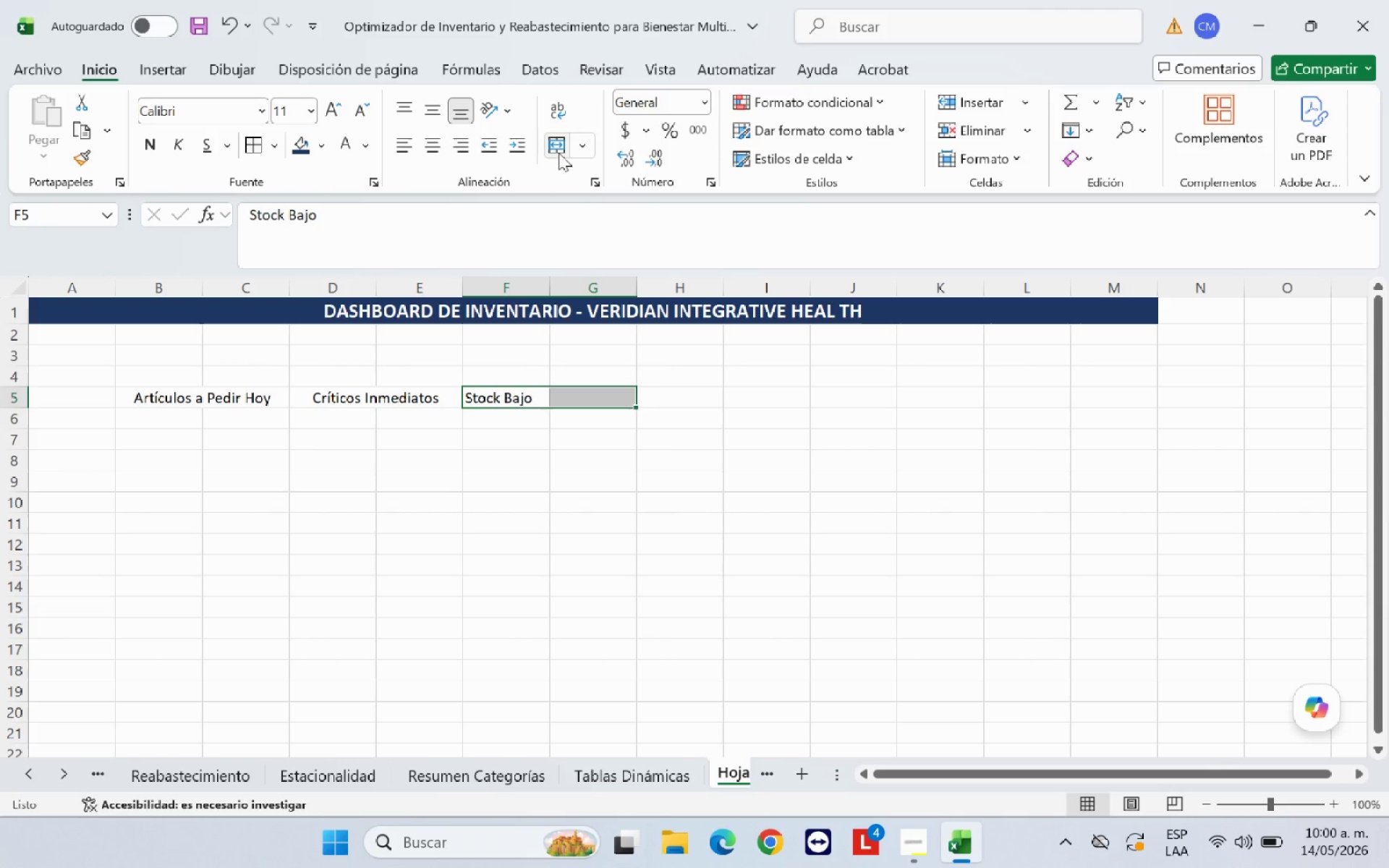 
left_click([558, 150])
 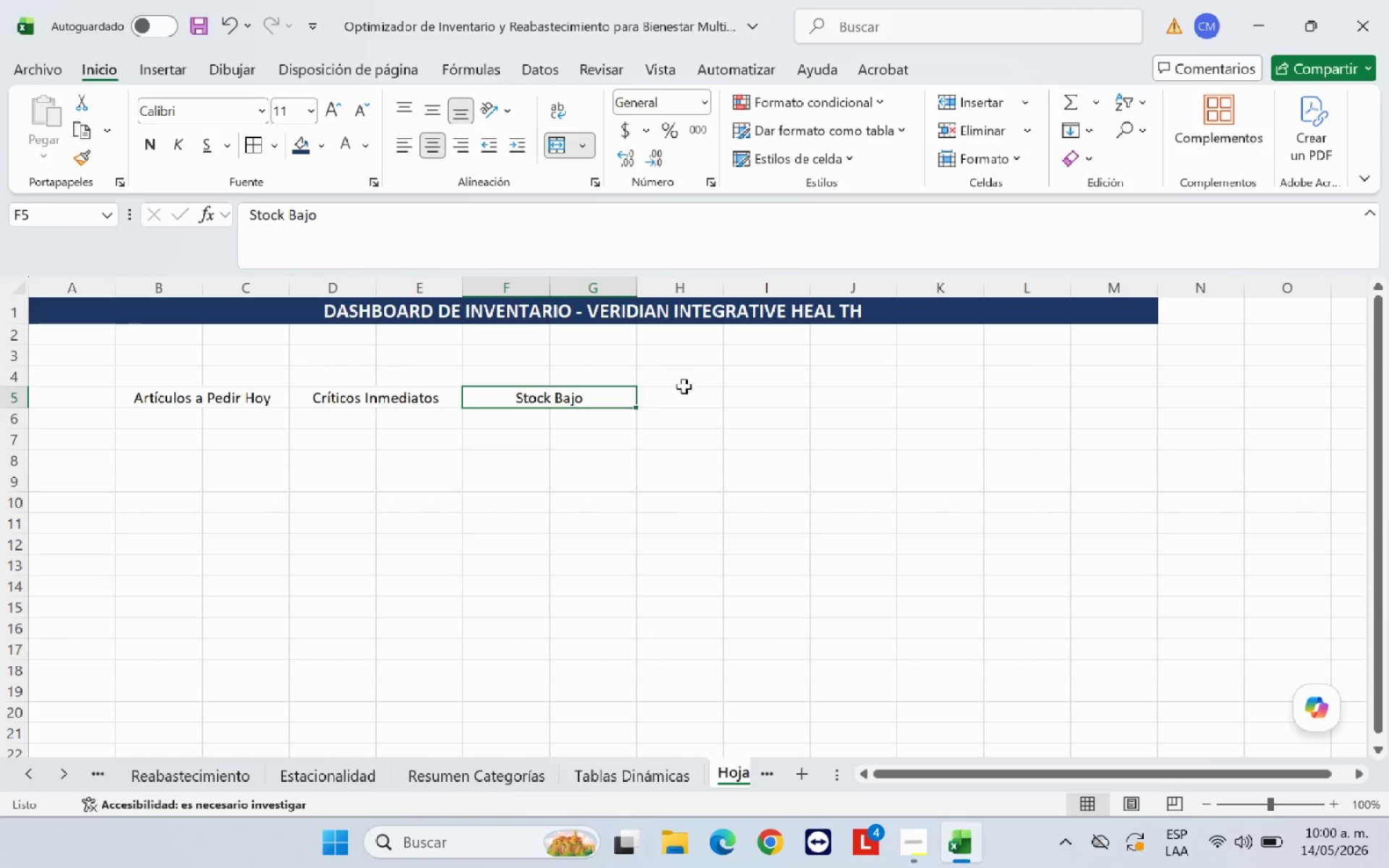 
left_click([687, 396])
 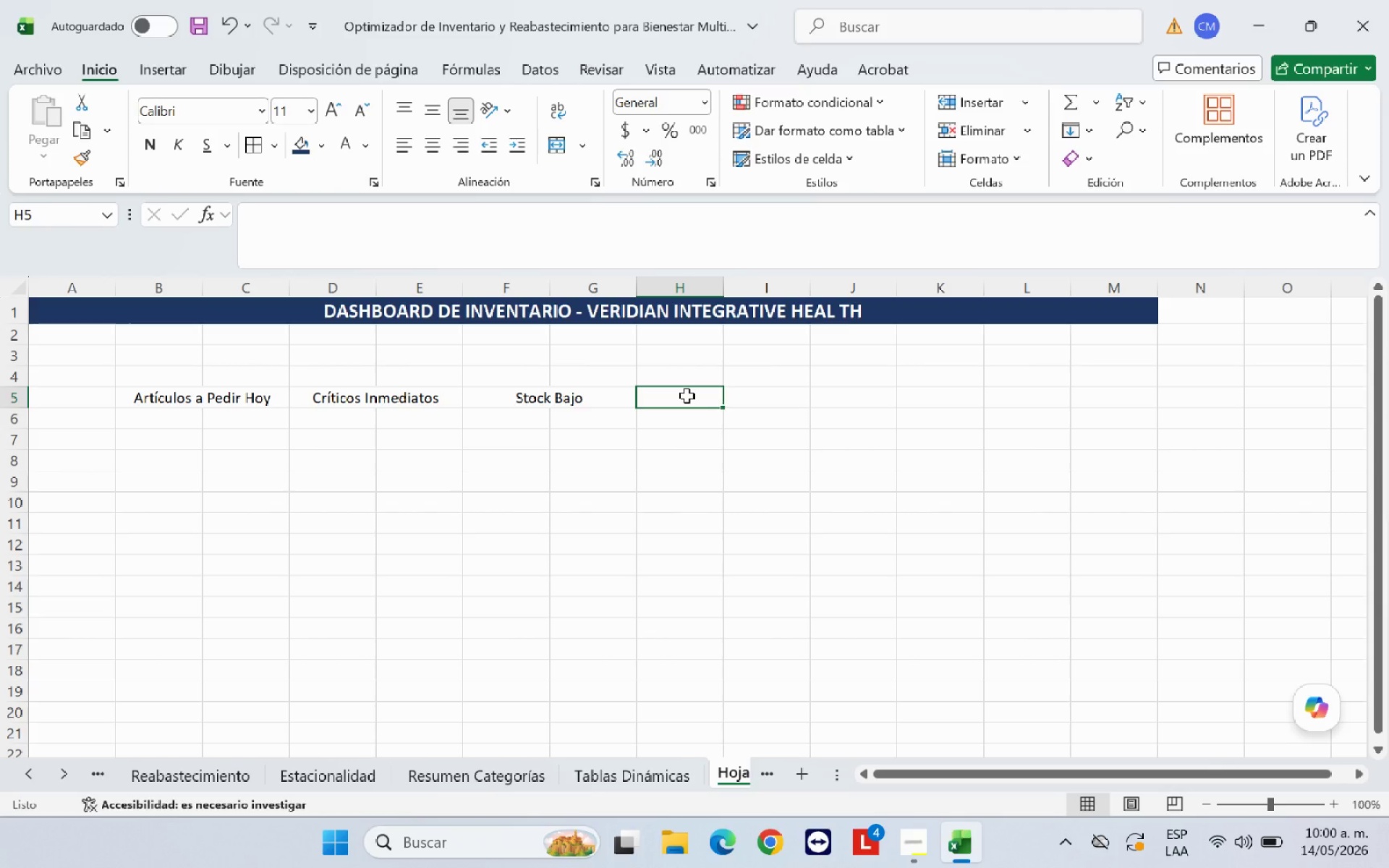 
wait(10.47)
 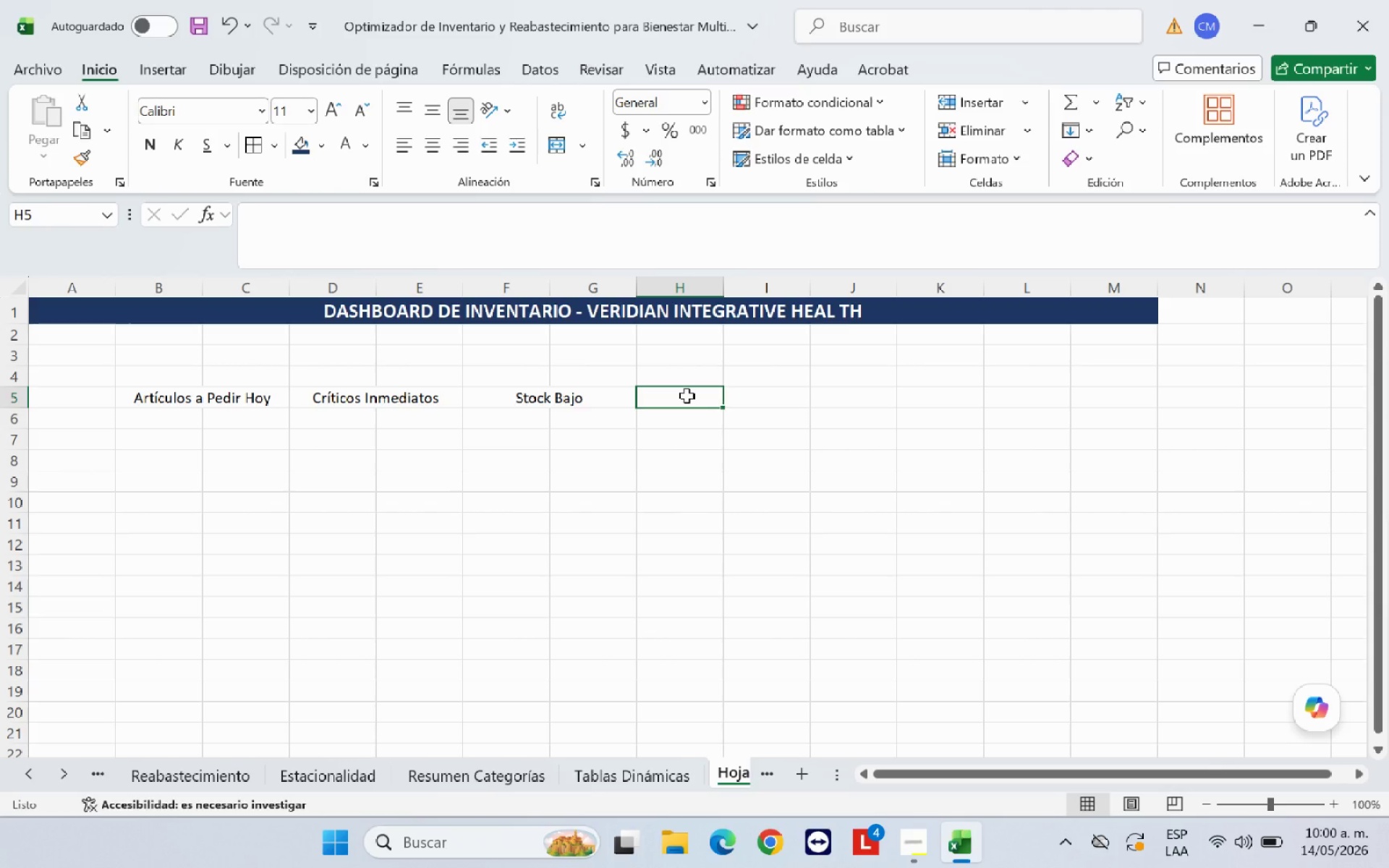 
type(Valor Total Inventario *$()
 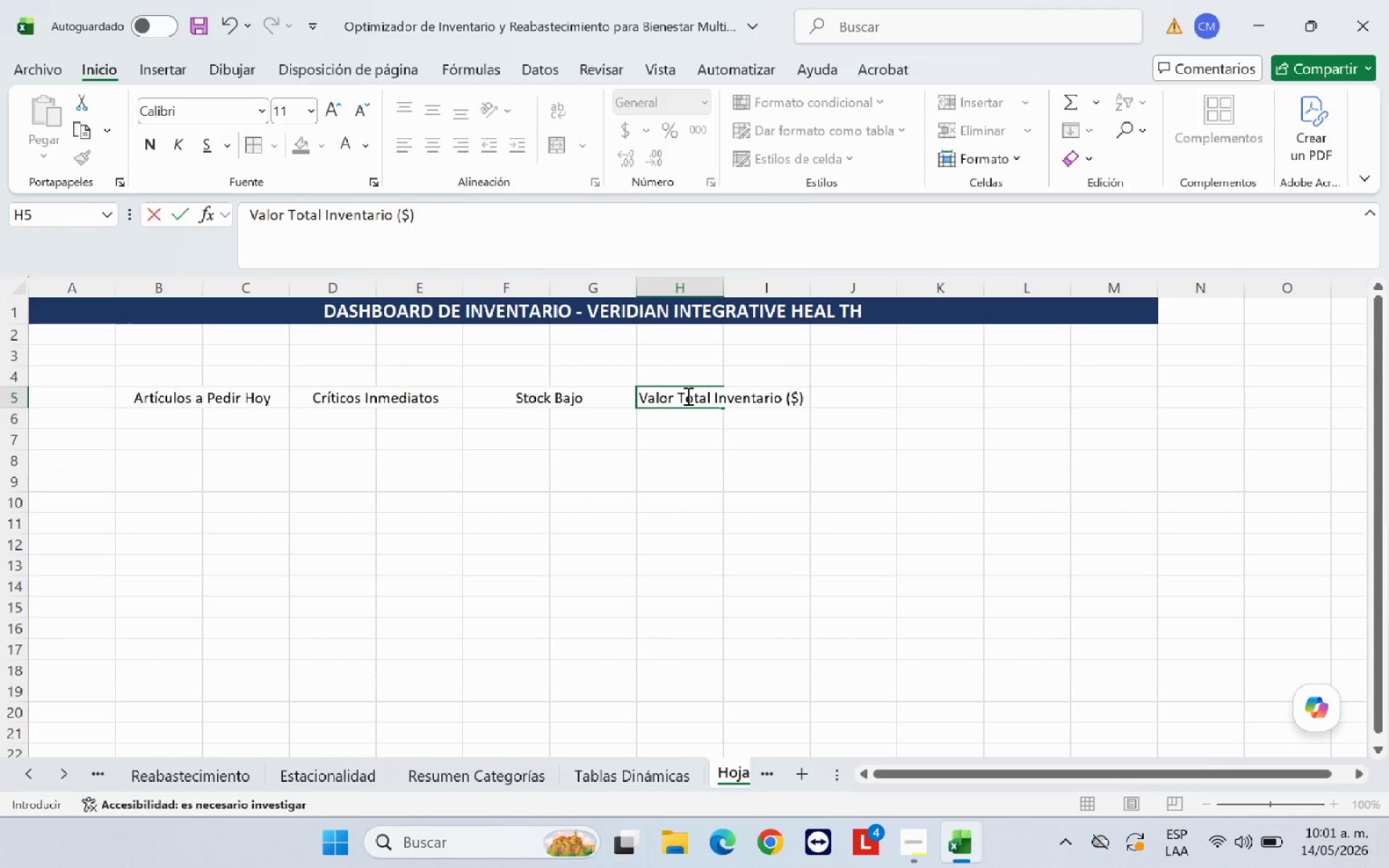 
left_click([739, 443])
 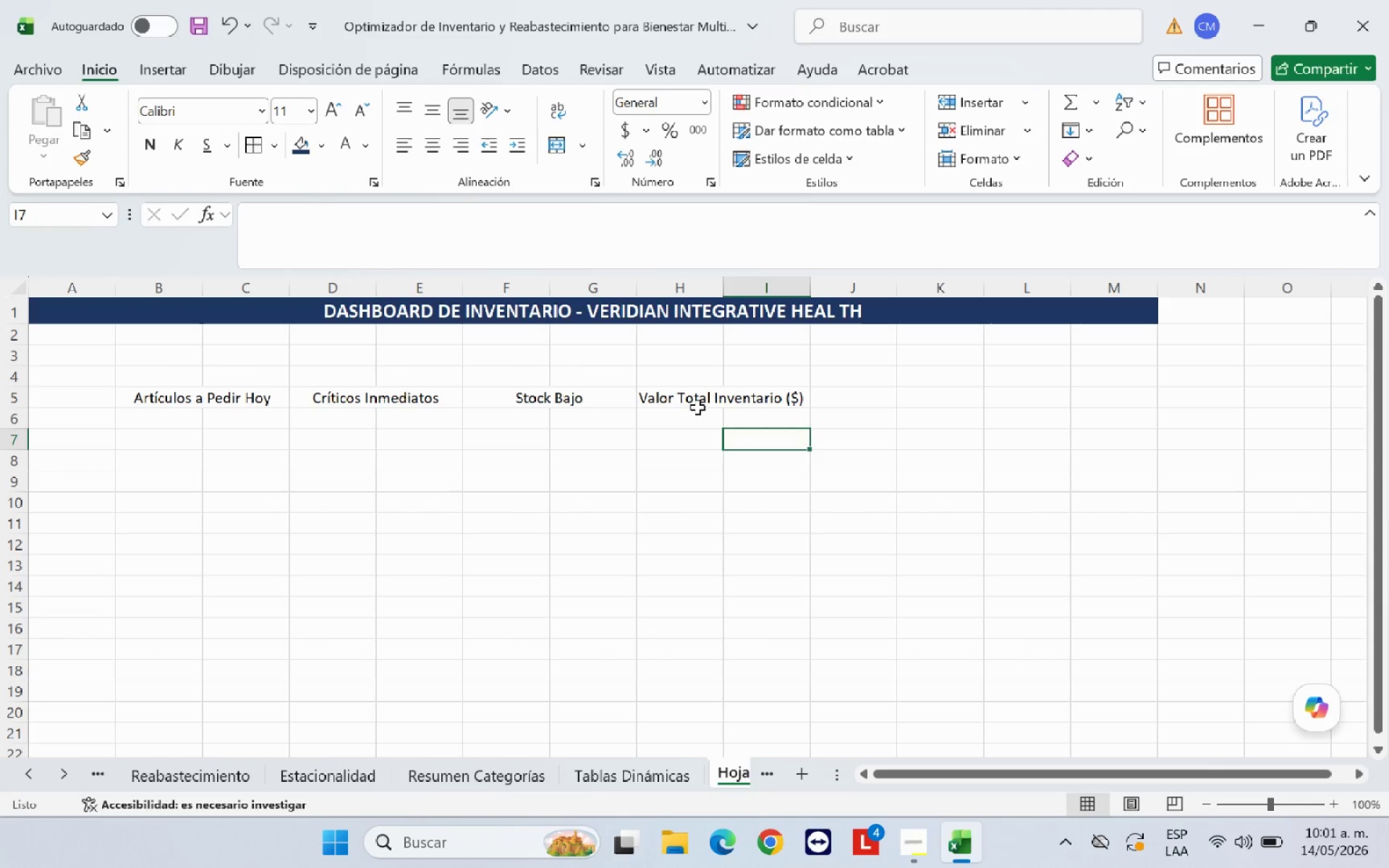 
left_click_drag(start_coordinate=[697, 406], to_coordinate=[749, 404])
 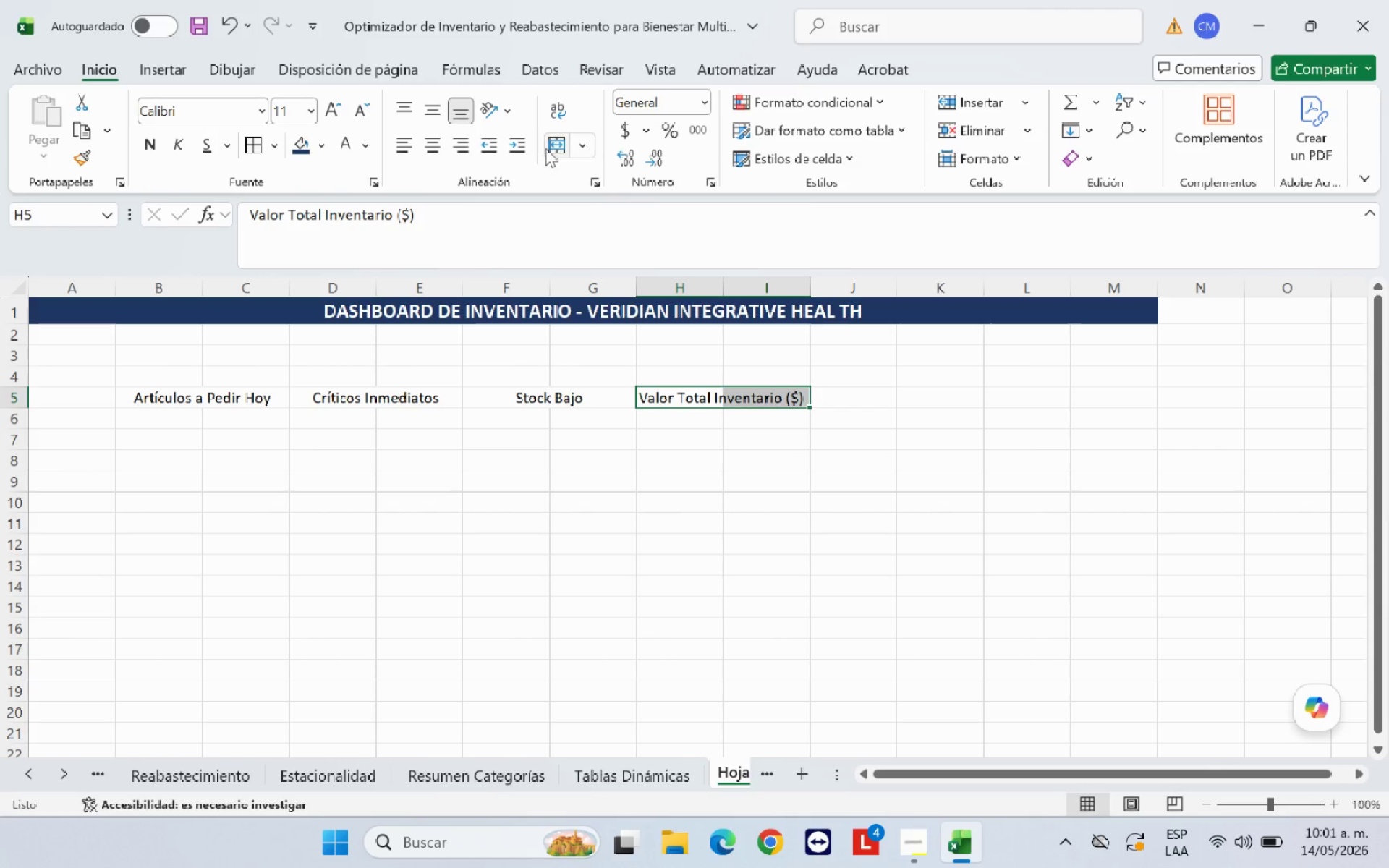 
left_click([545, 147])
 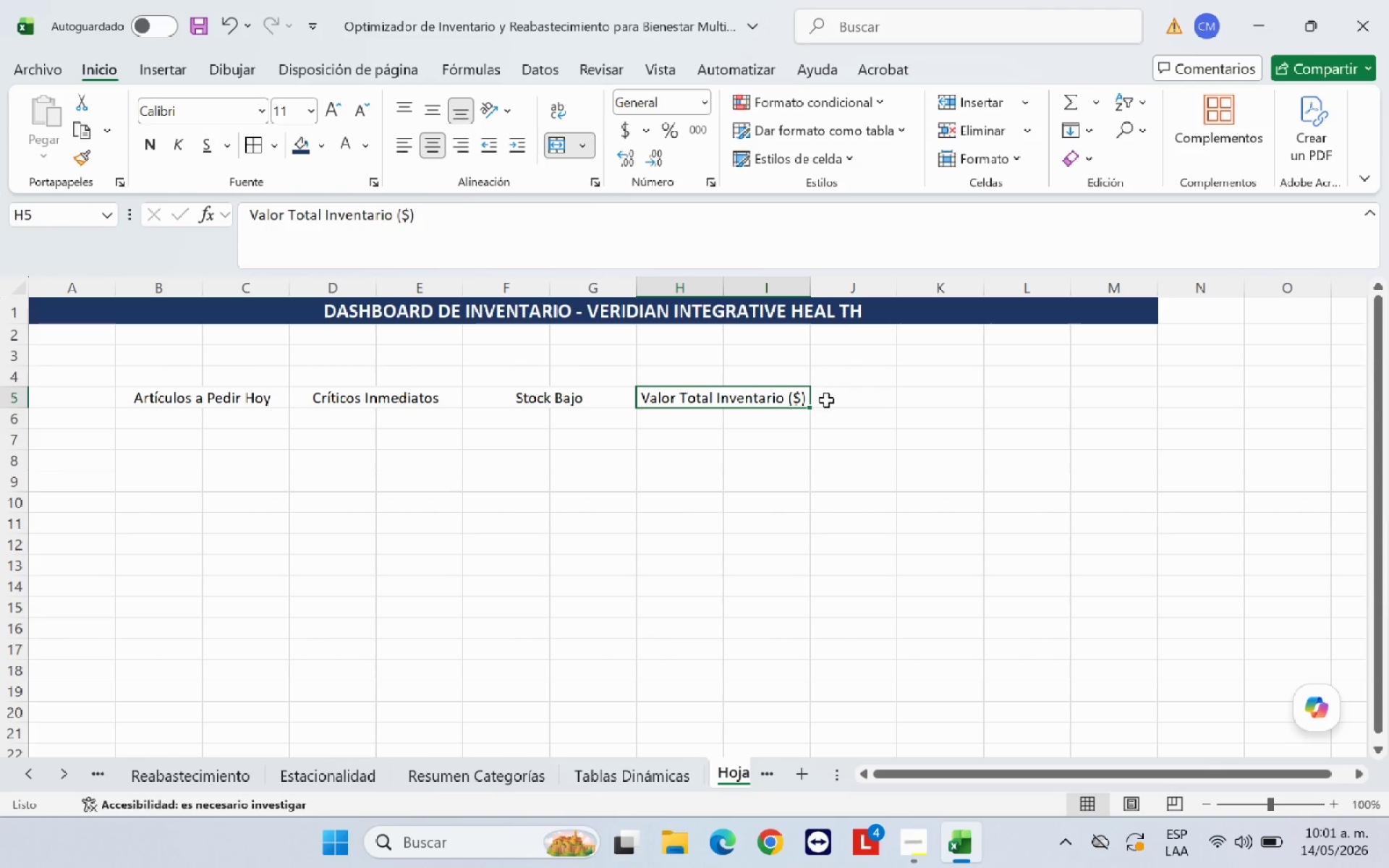 
left_click([840, 400])
 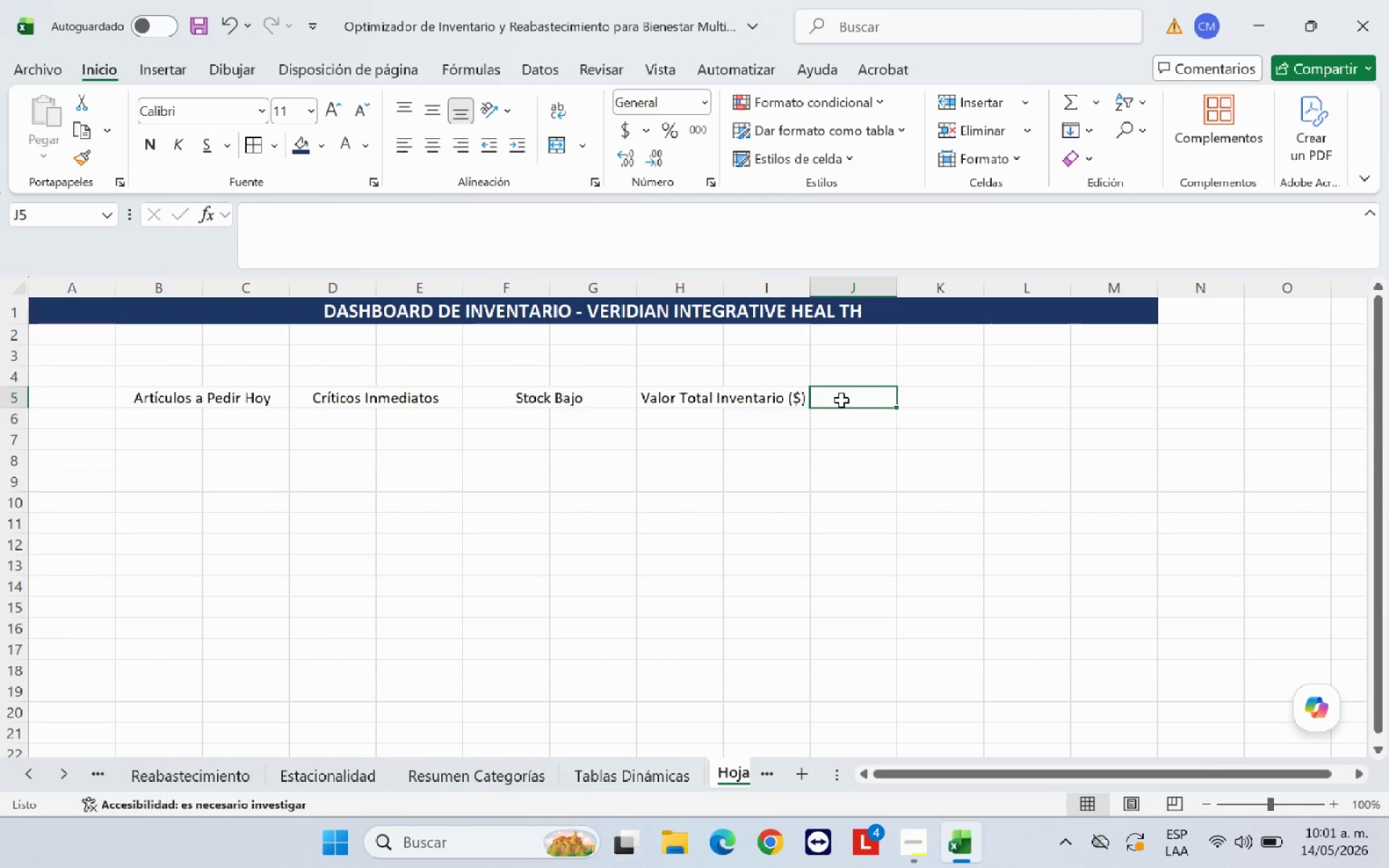 
type(Costo Total Pedidos *$()
 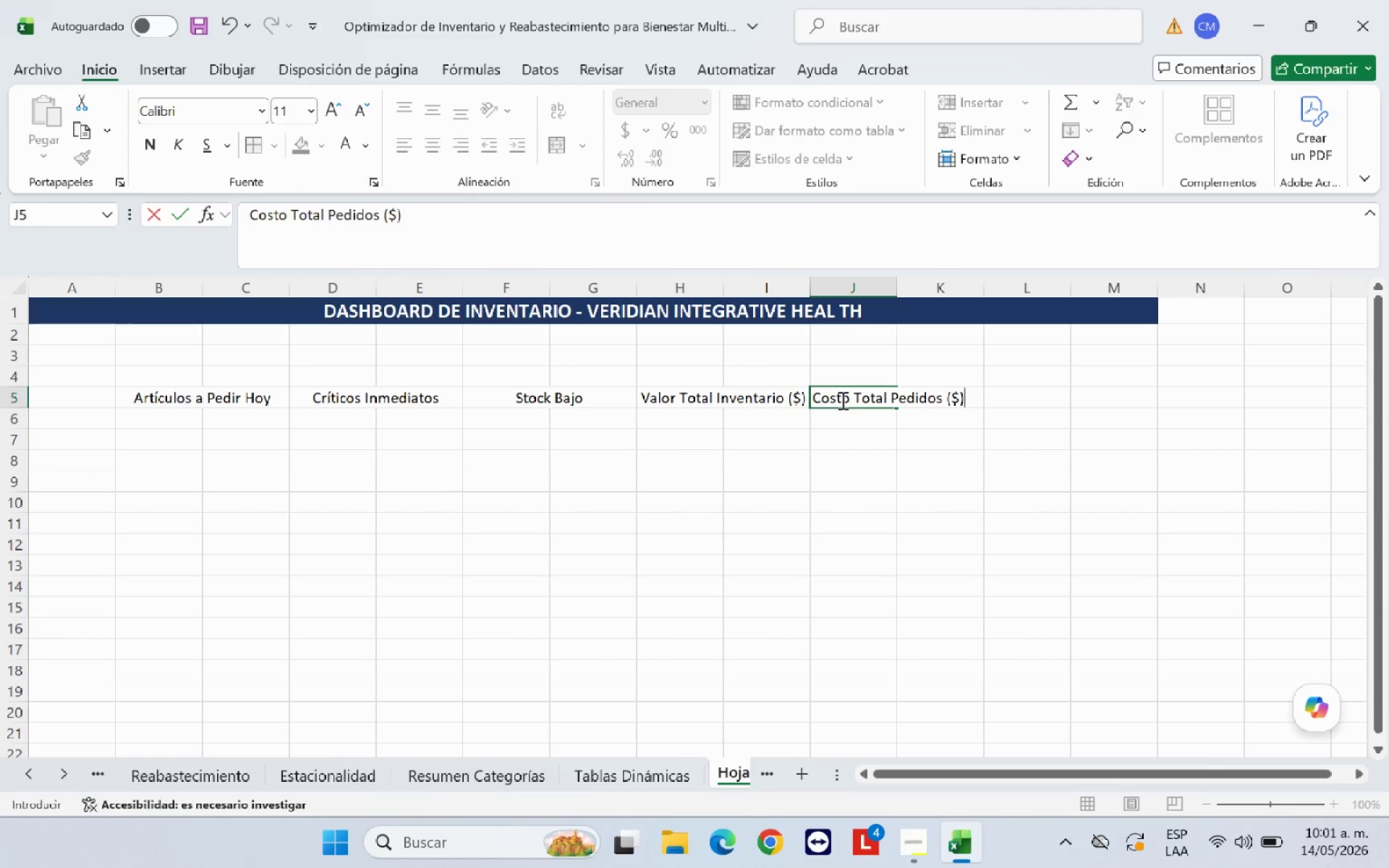 
left_click([862, 444])
 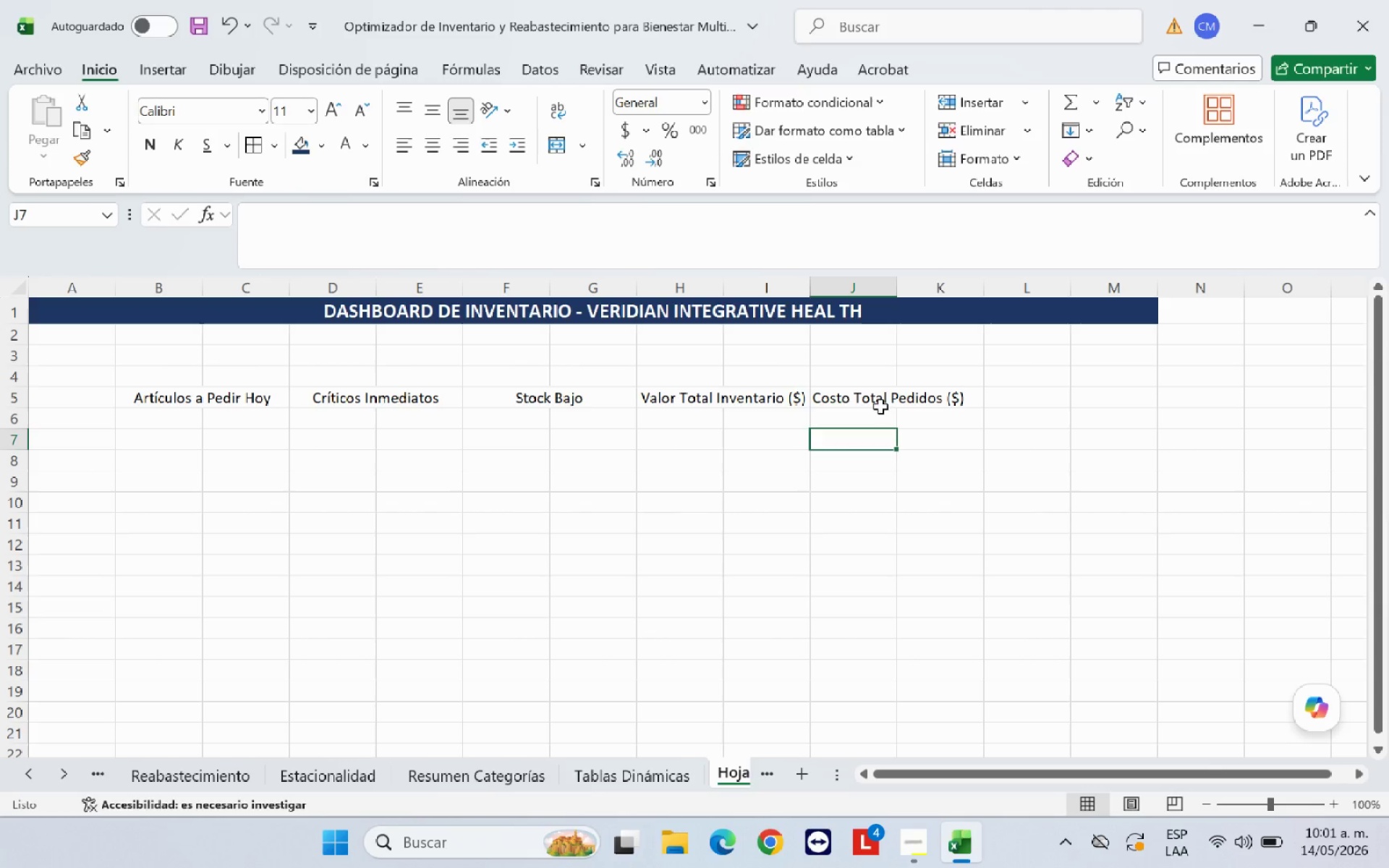 
left_click_drag(start_coordinate=[881, 407], to_coordinate=[915, 401])
 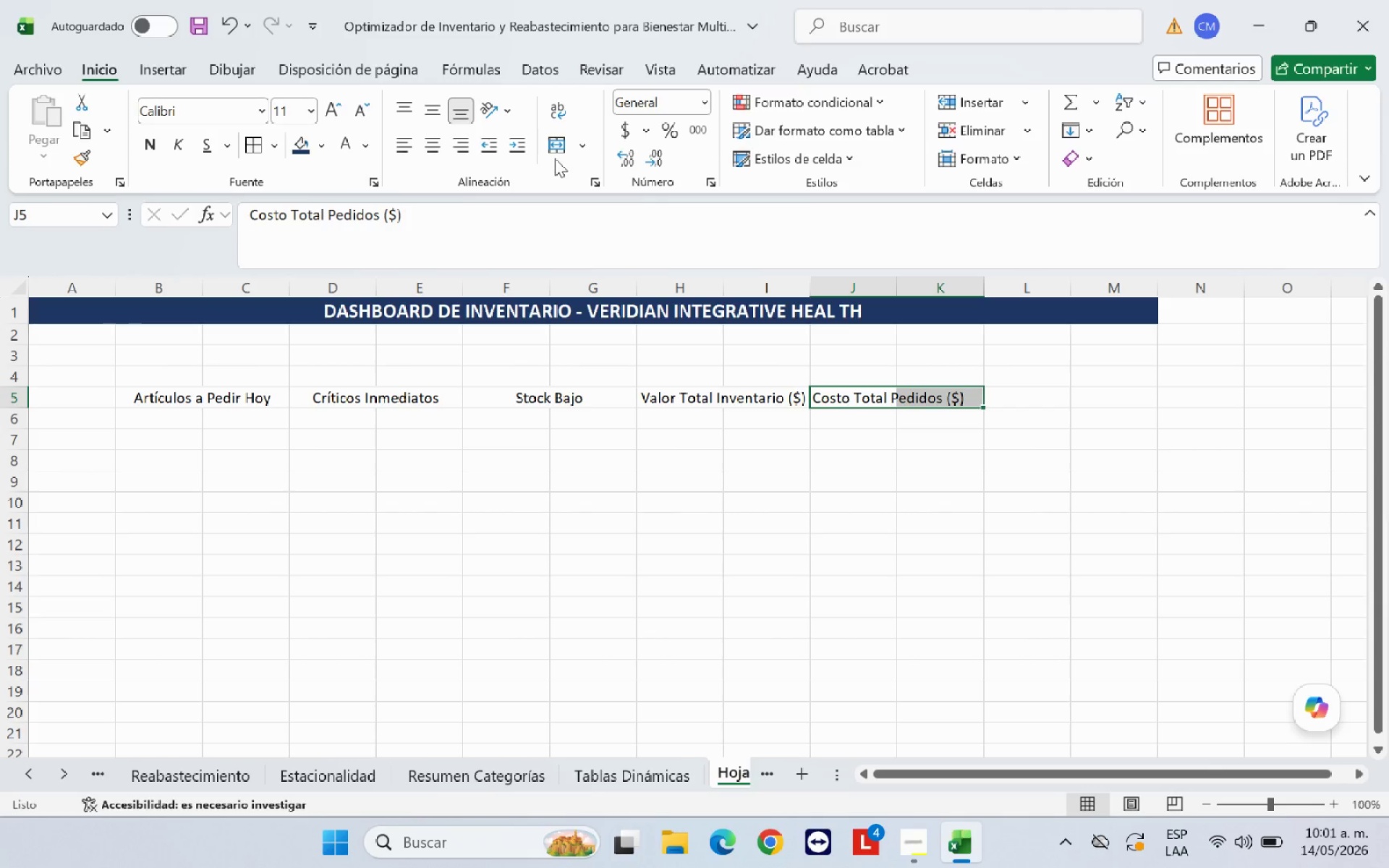 
left_click([554, 156])
 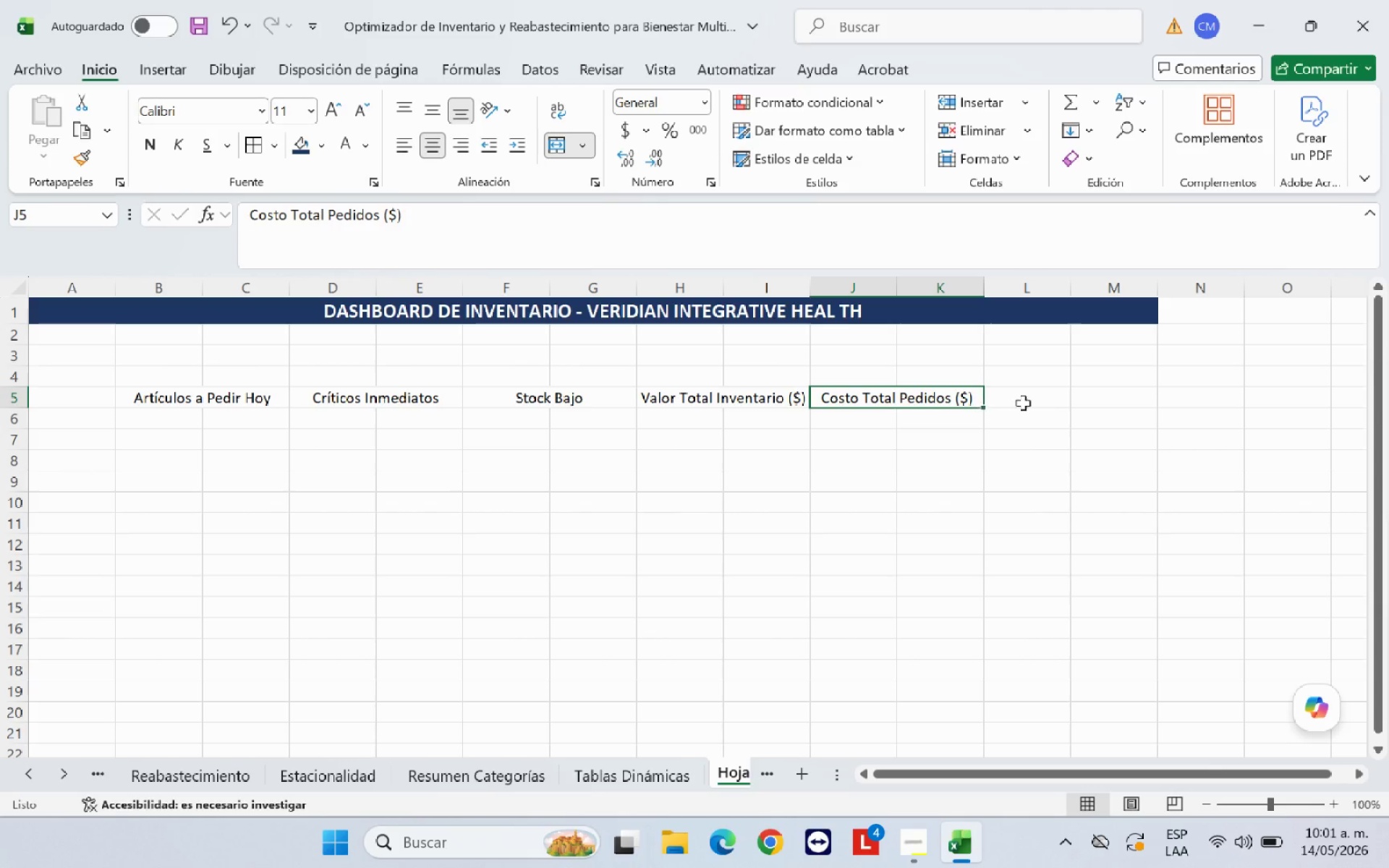 
left_click([1047, 398])
 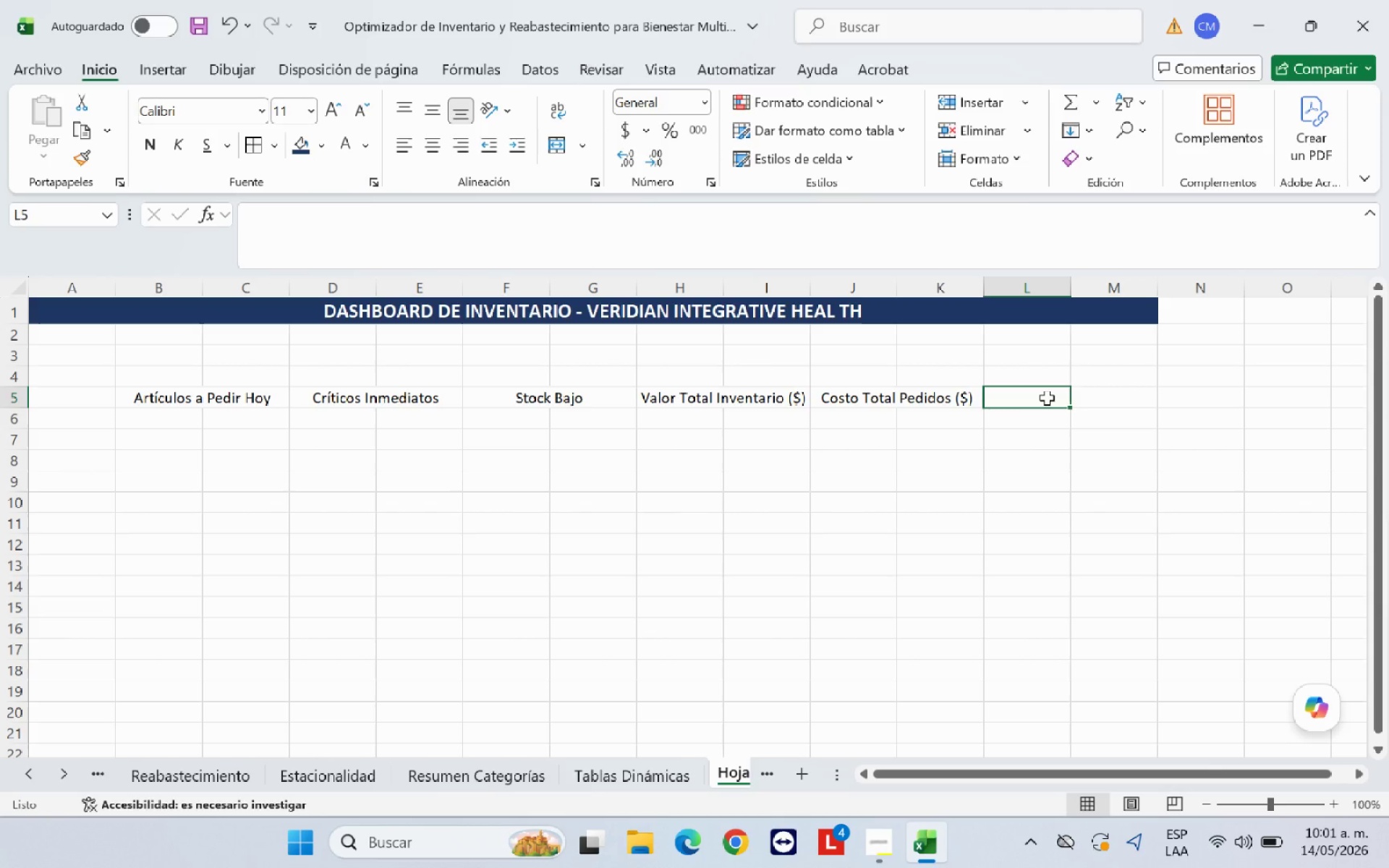 
type(Dias Cobertura Promedio)
 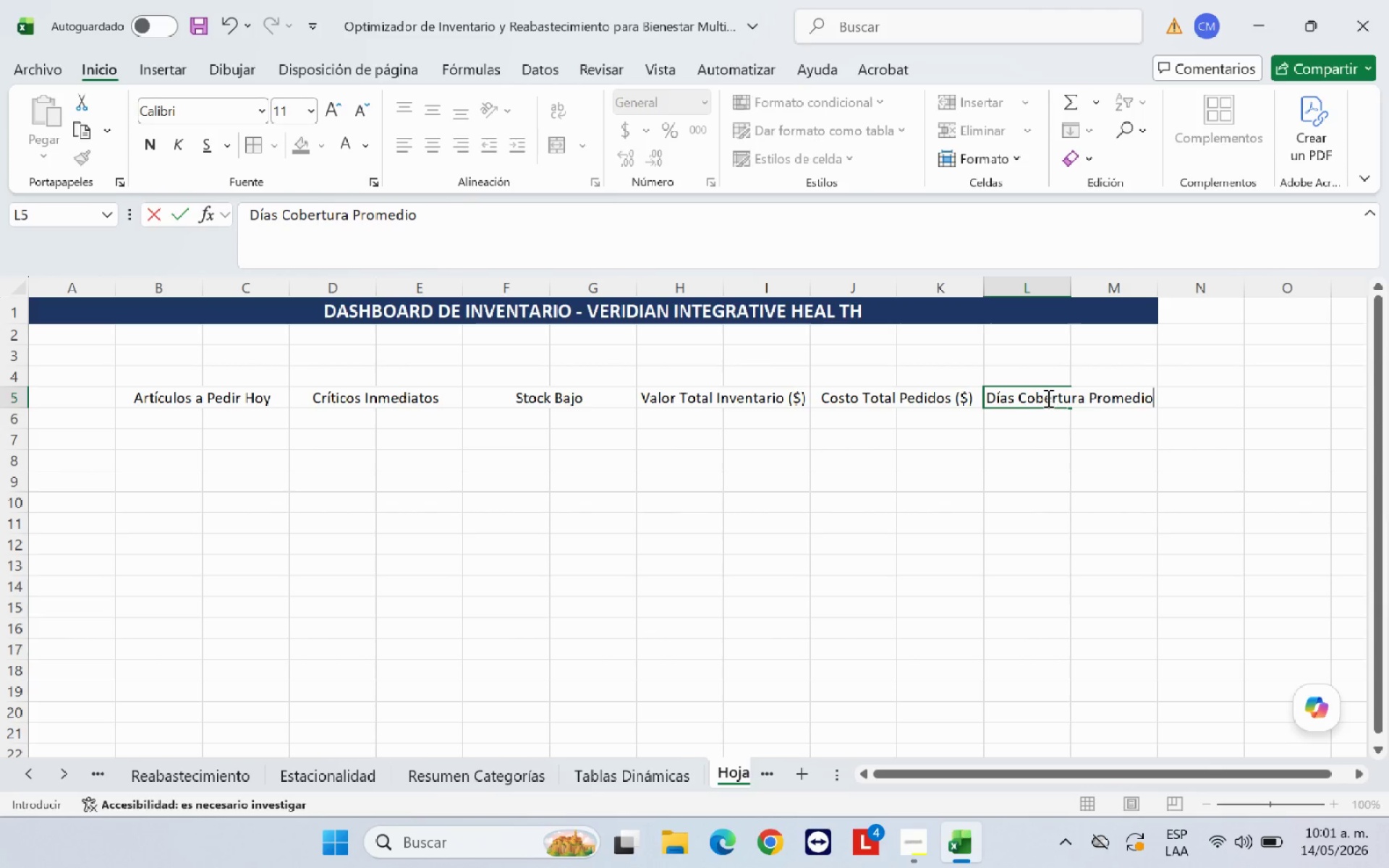 
hold_key(key=Semicolon, duration=0.41)
 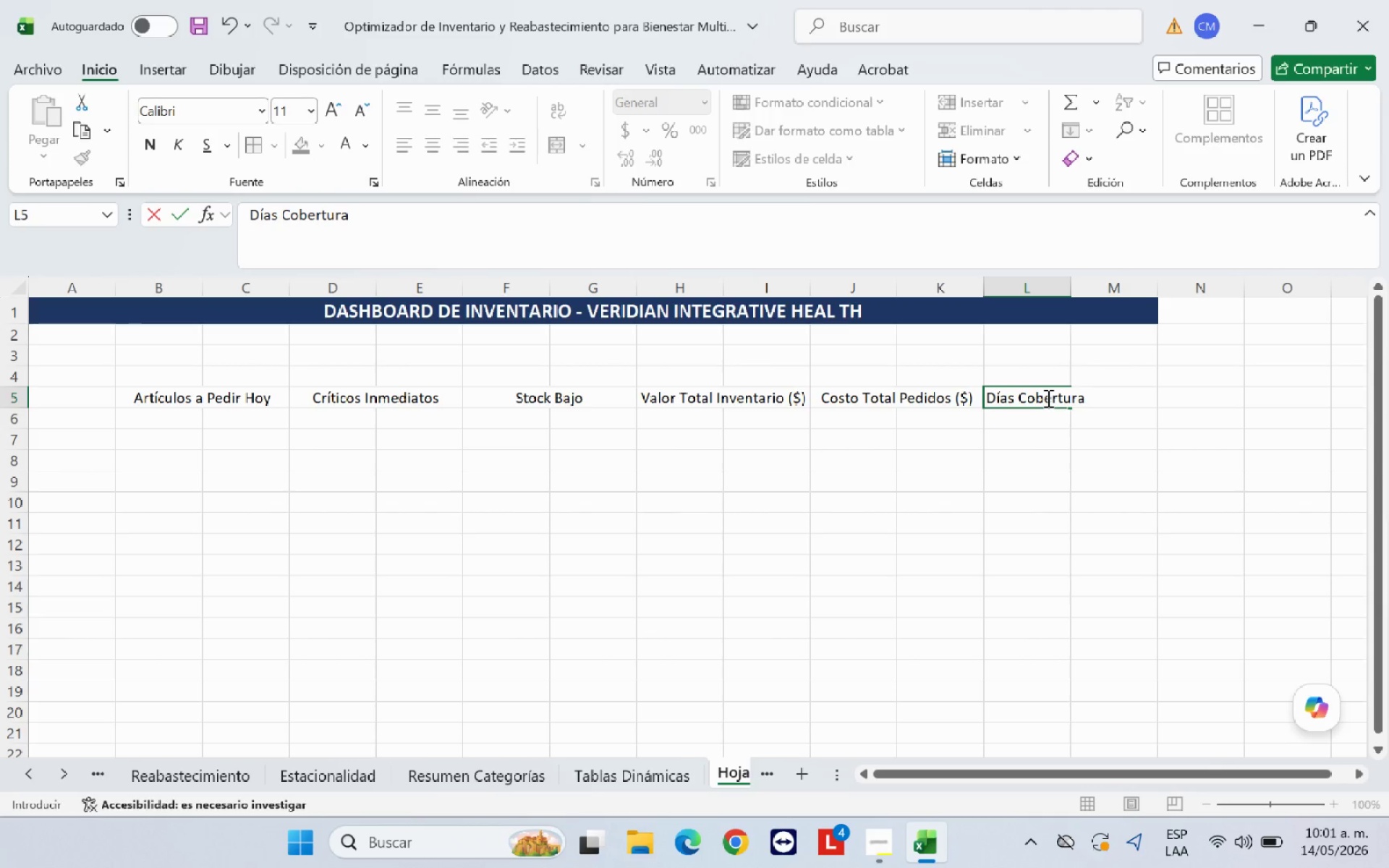 
left_click_drag(start_coordinate=[1068, 402], to_coordinate=[1106, 399])
 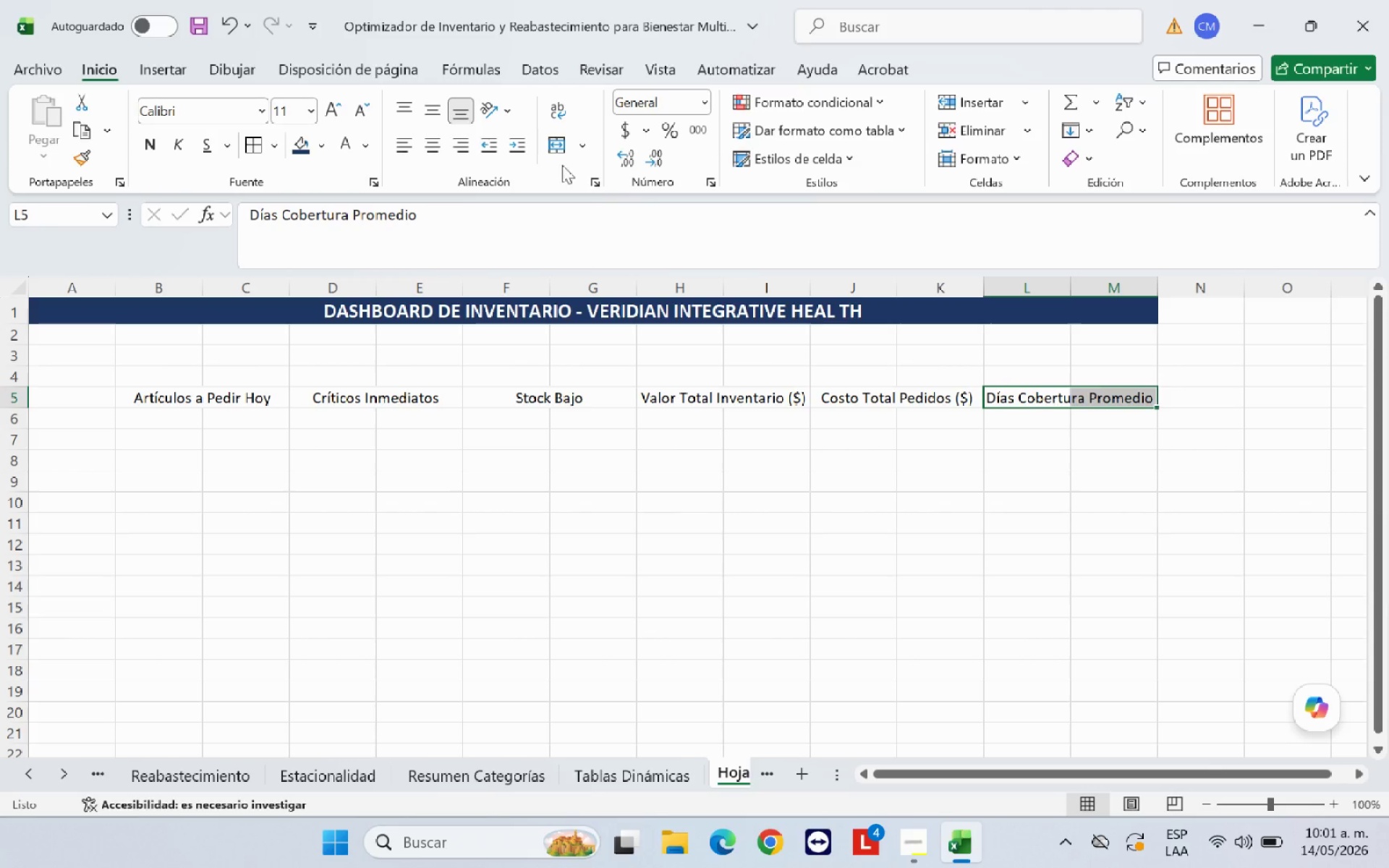 
left_click([552, 151])
 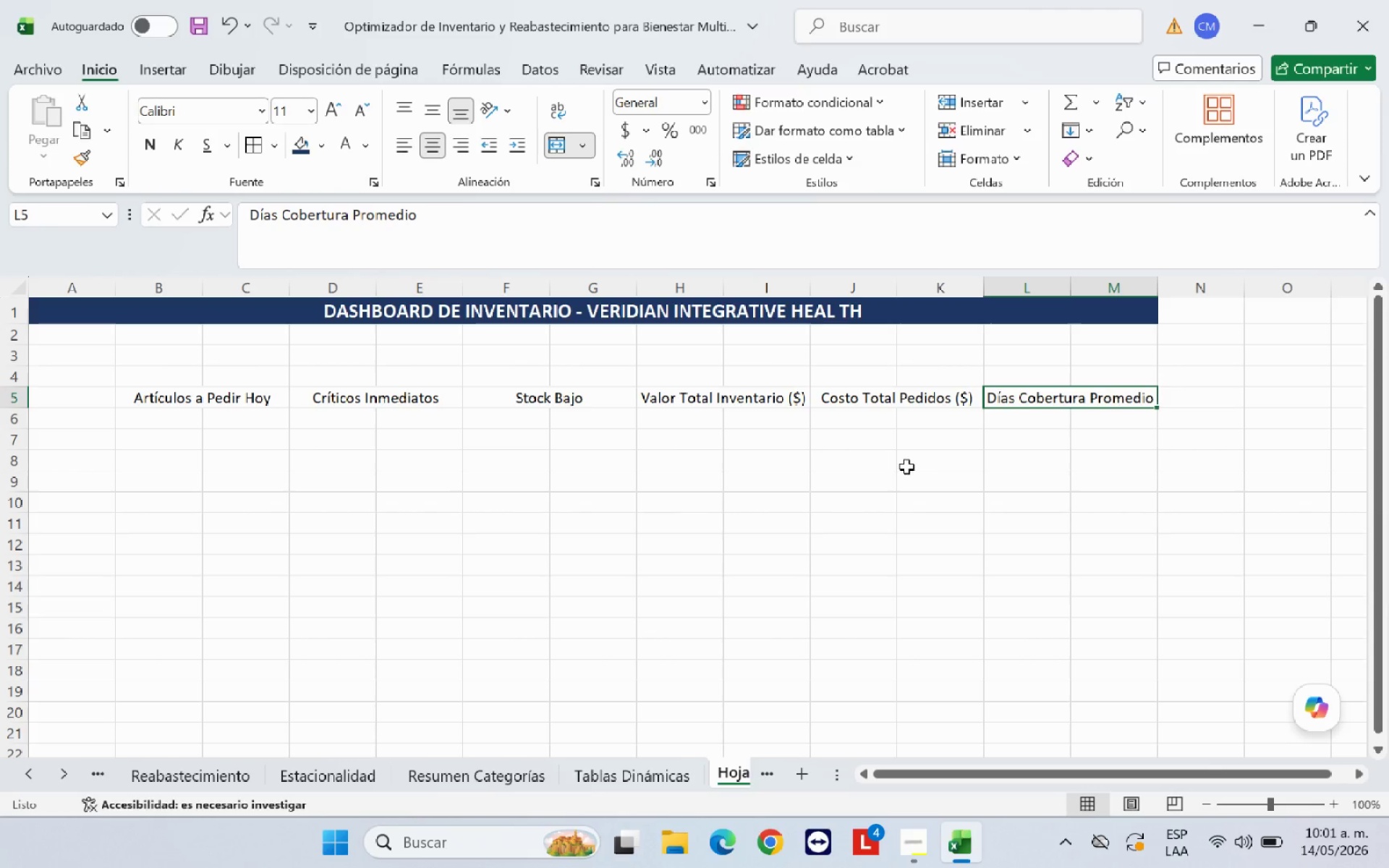 
left_click([910, 467])
 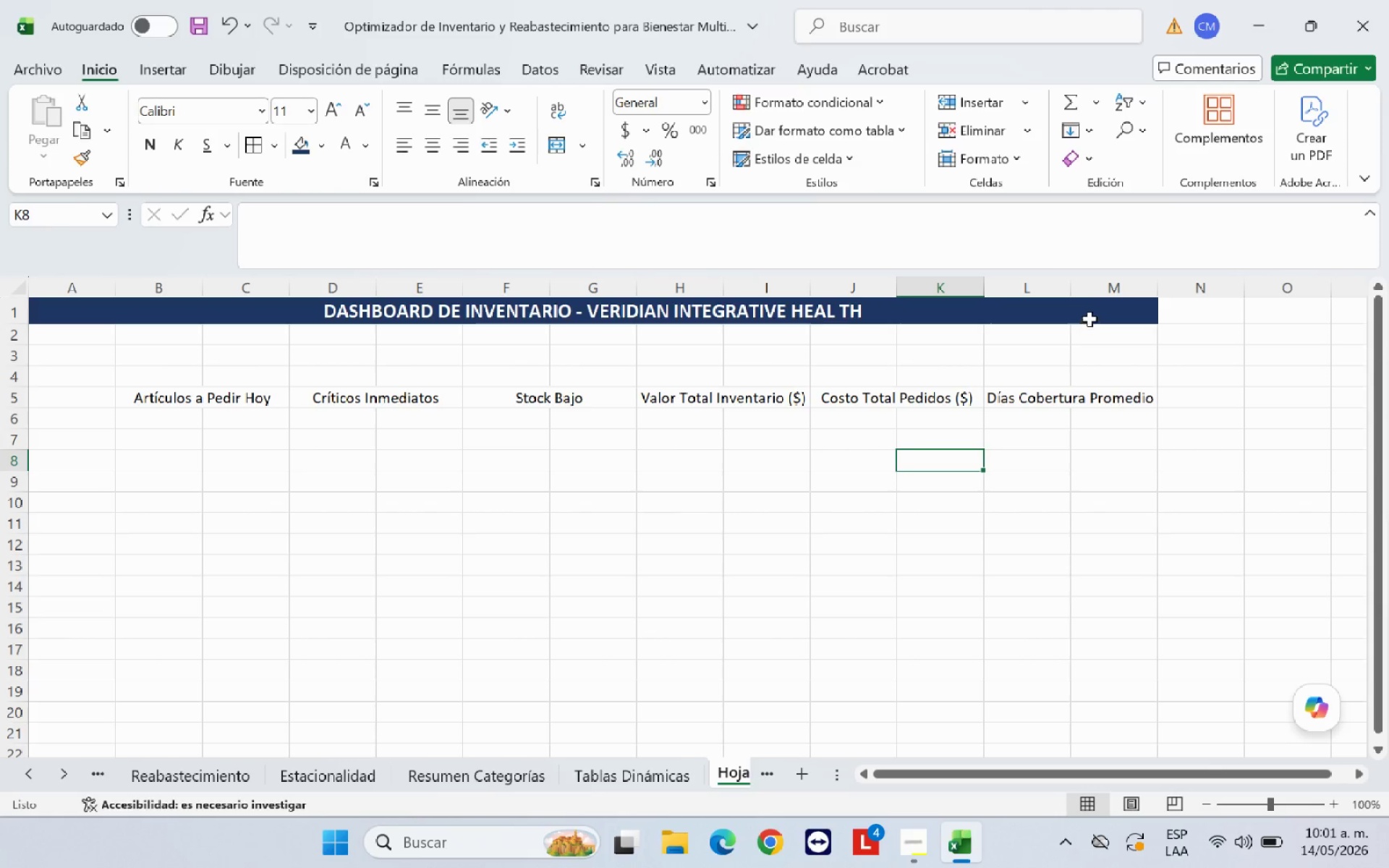 
left_click([1092, 315])
 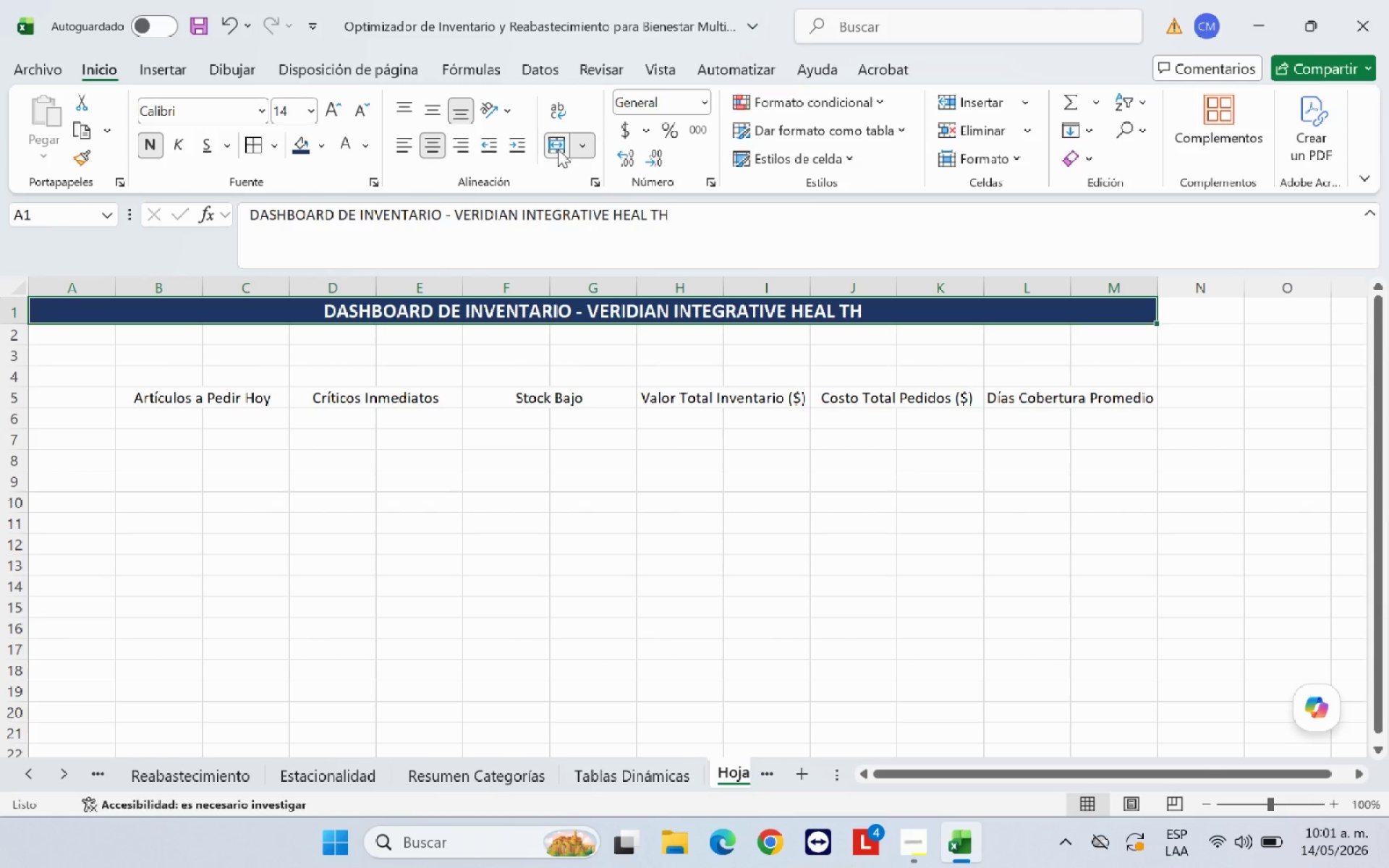 
left_click([557, 148])
 